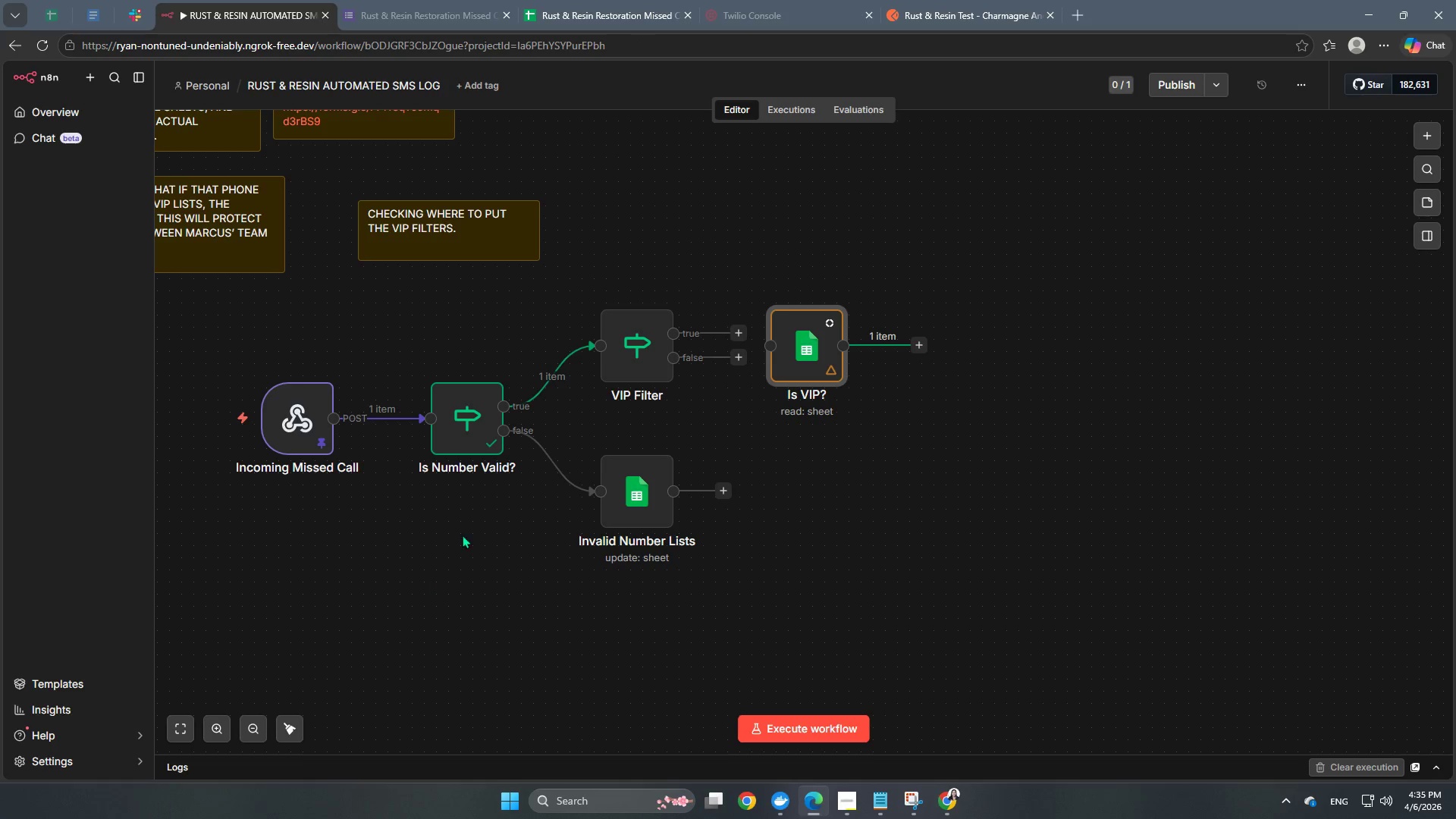 
mouse_move([454, 438])
 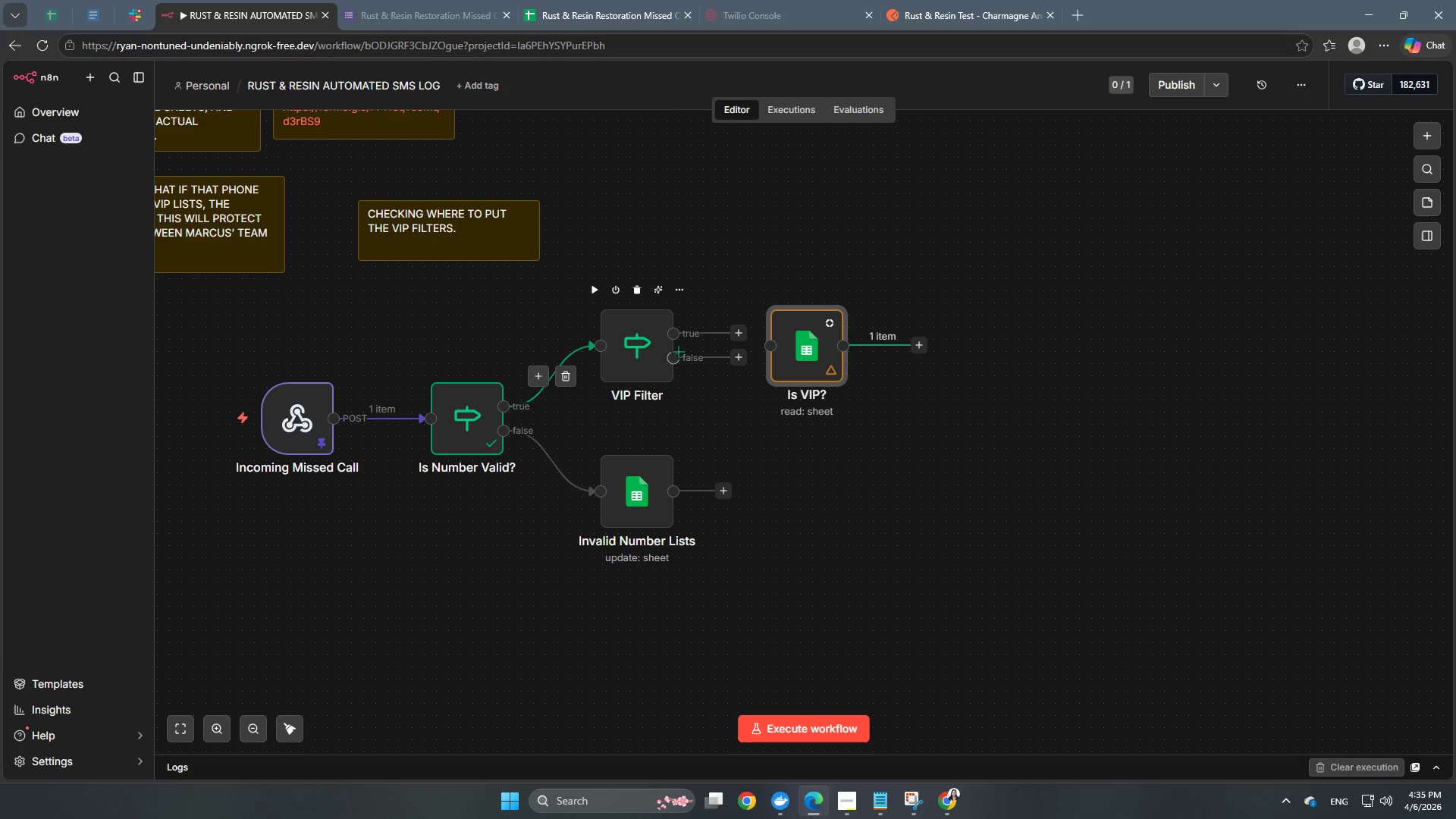 
double_click([623, 347])
 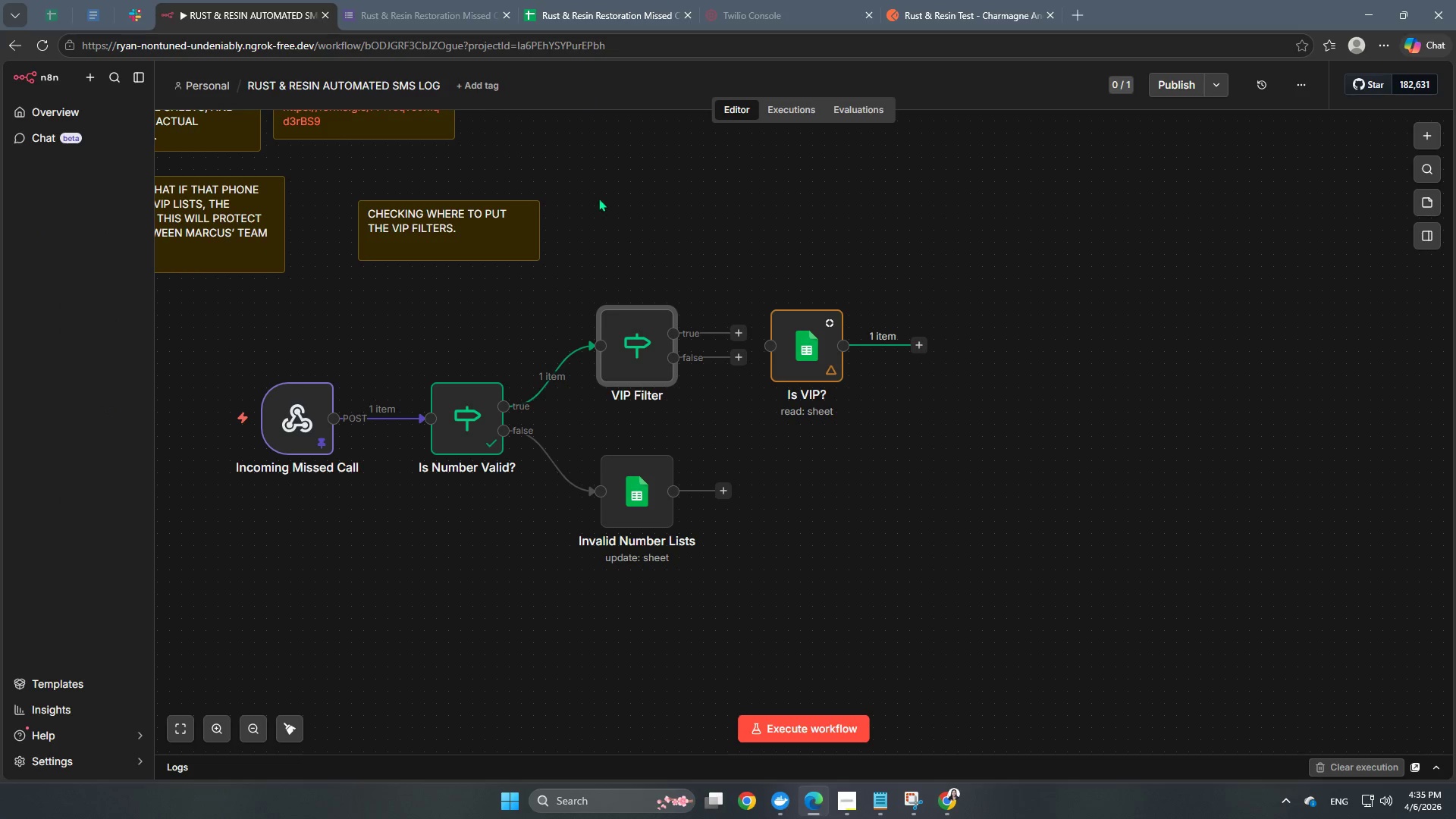 
left_click([567, 366])
 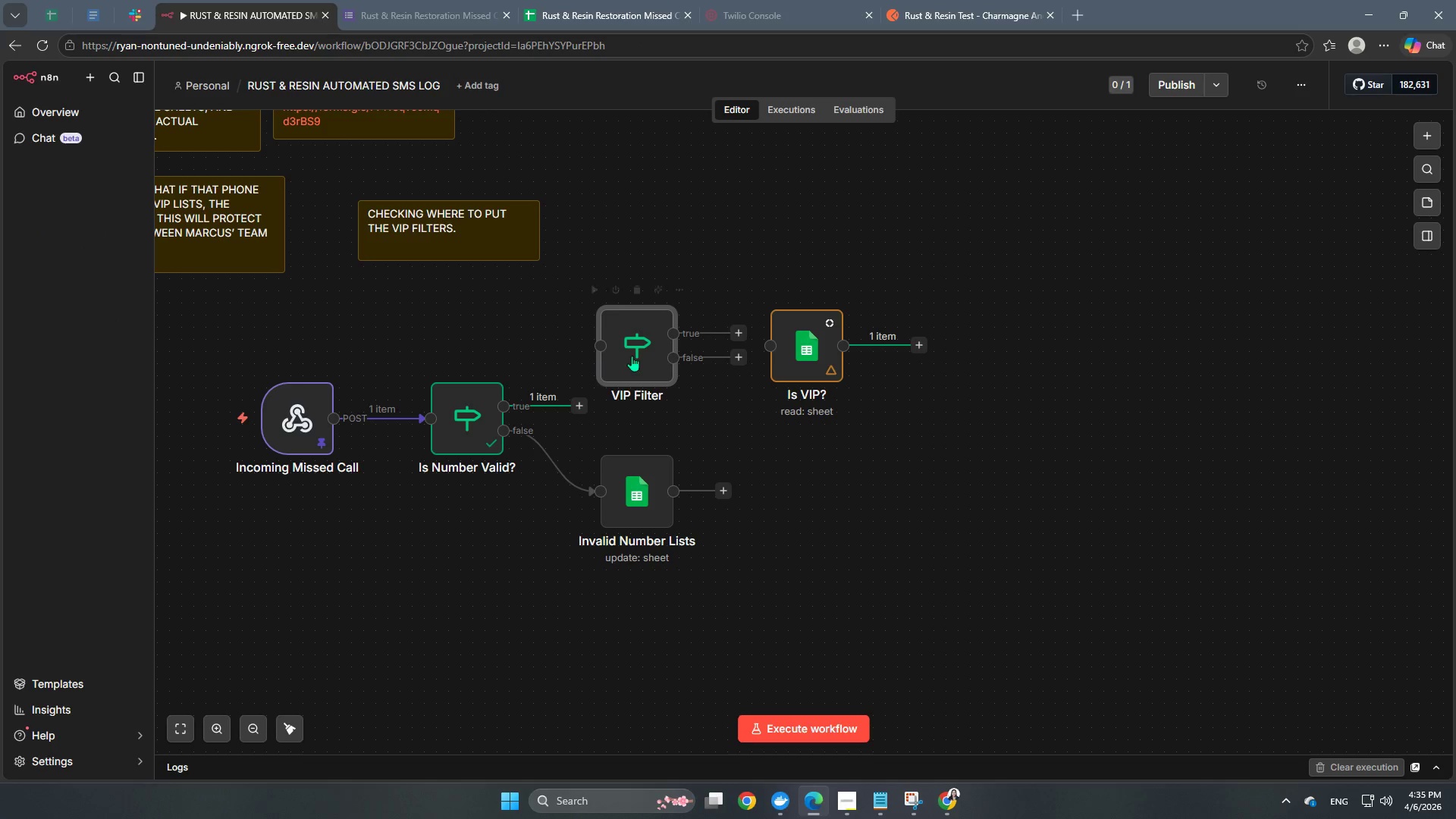 
left_click_drag(start_coordinate=[633, 354], to_coordinate=[646, 242])
 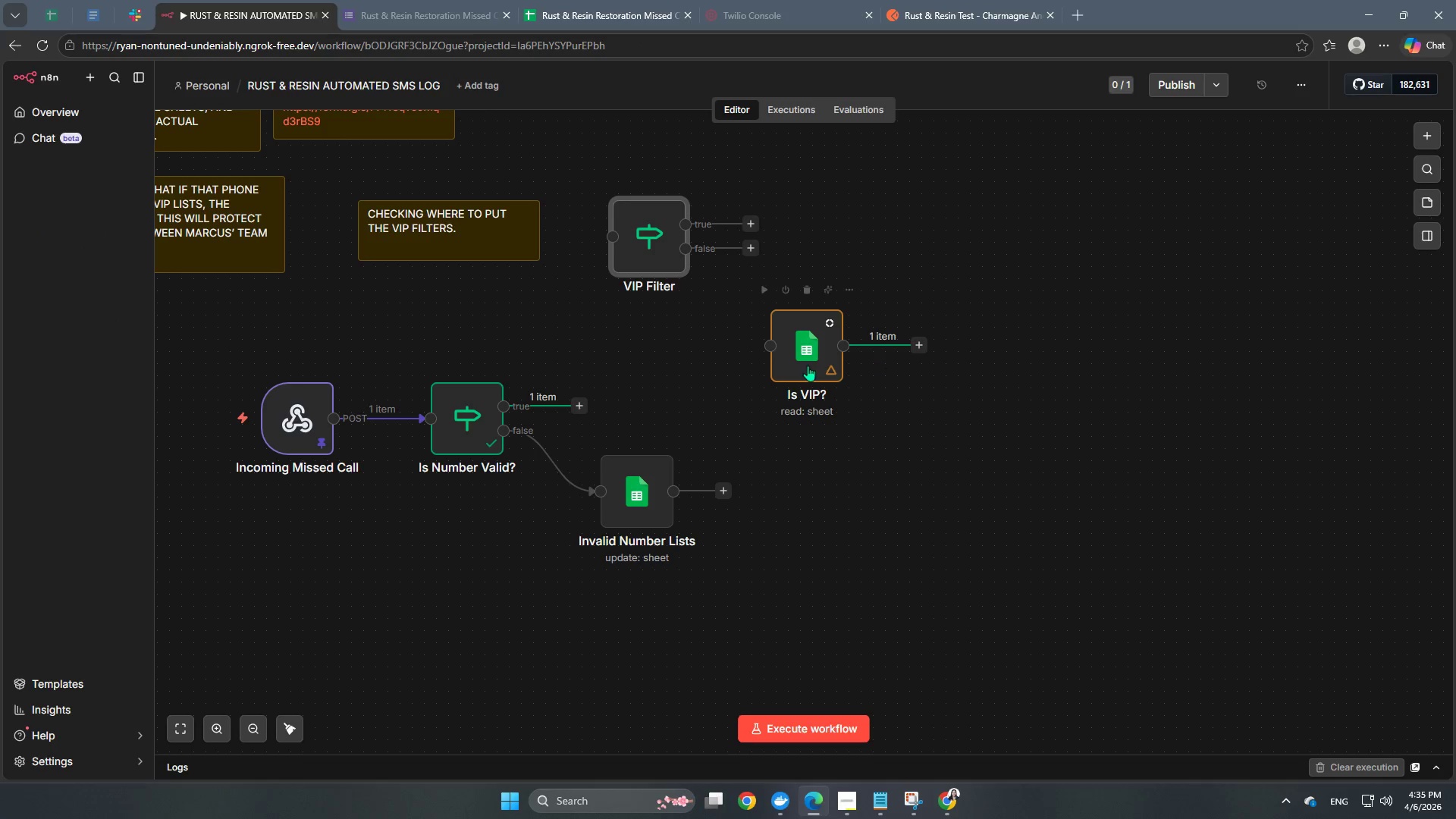 
left_click_drag(start_coordinate=[805, 366], to_coordinate=[632, 413])
 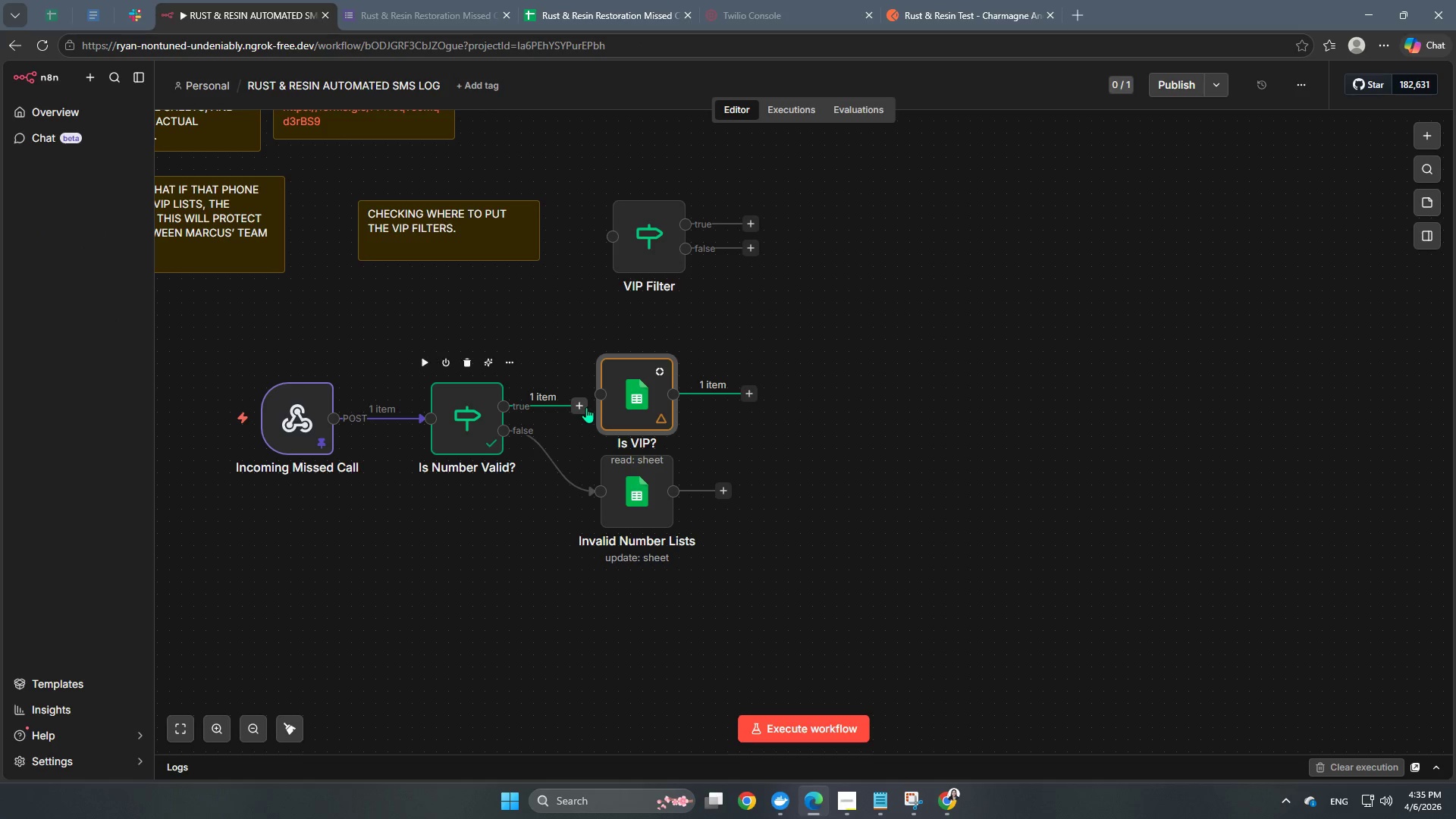 
left_click_drag(start_coordinate=[583, 406], to_coordinate=[602, 400])
 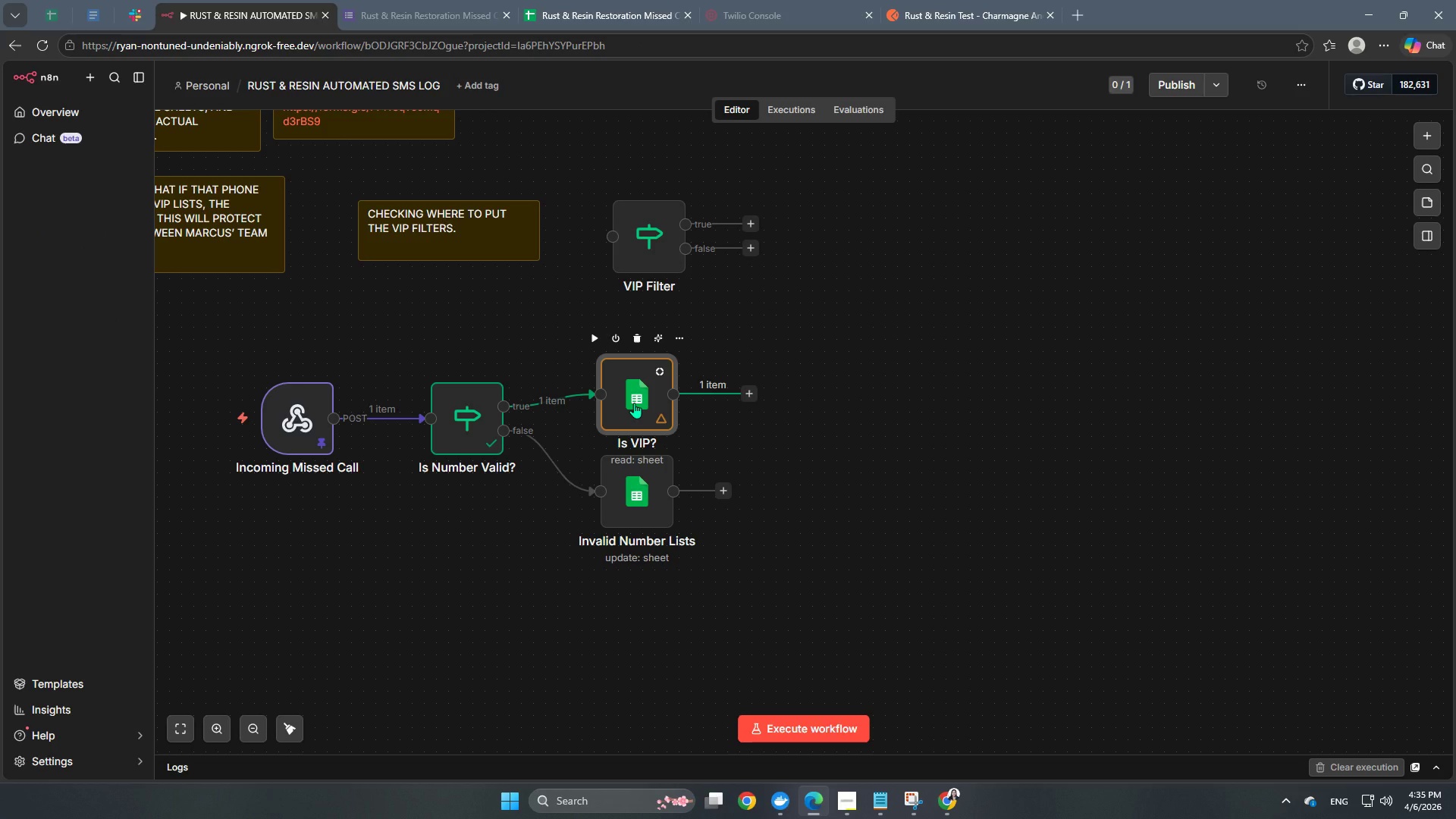 
double_click([634, 403])
 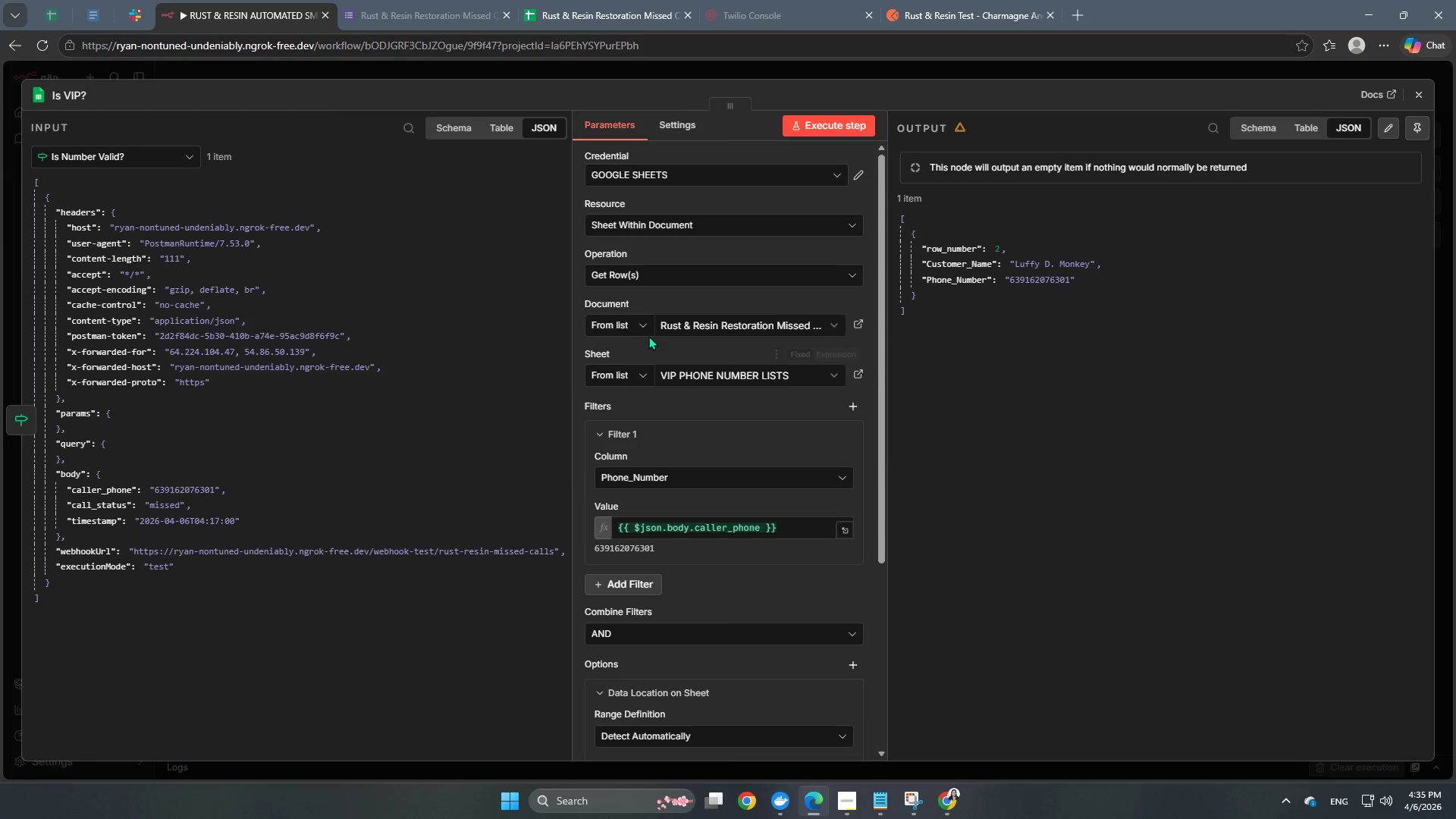 
scroll: coordinate [670, 406], scroll_direction: down, amount: 2.0
 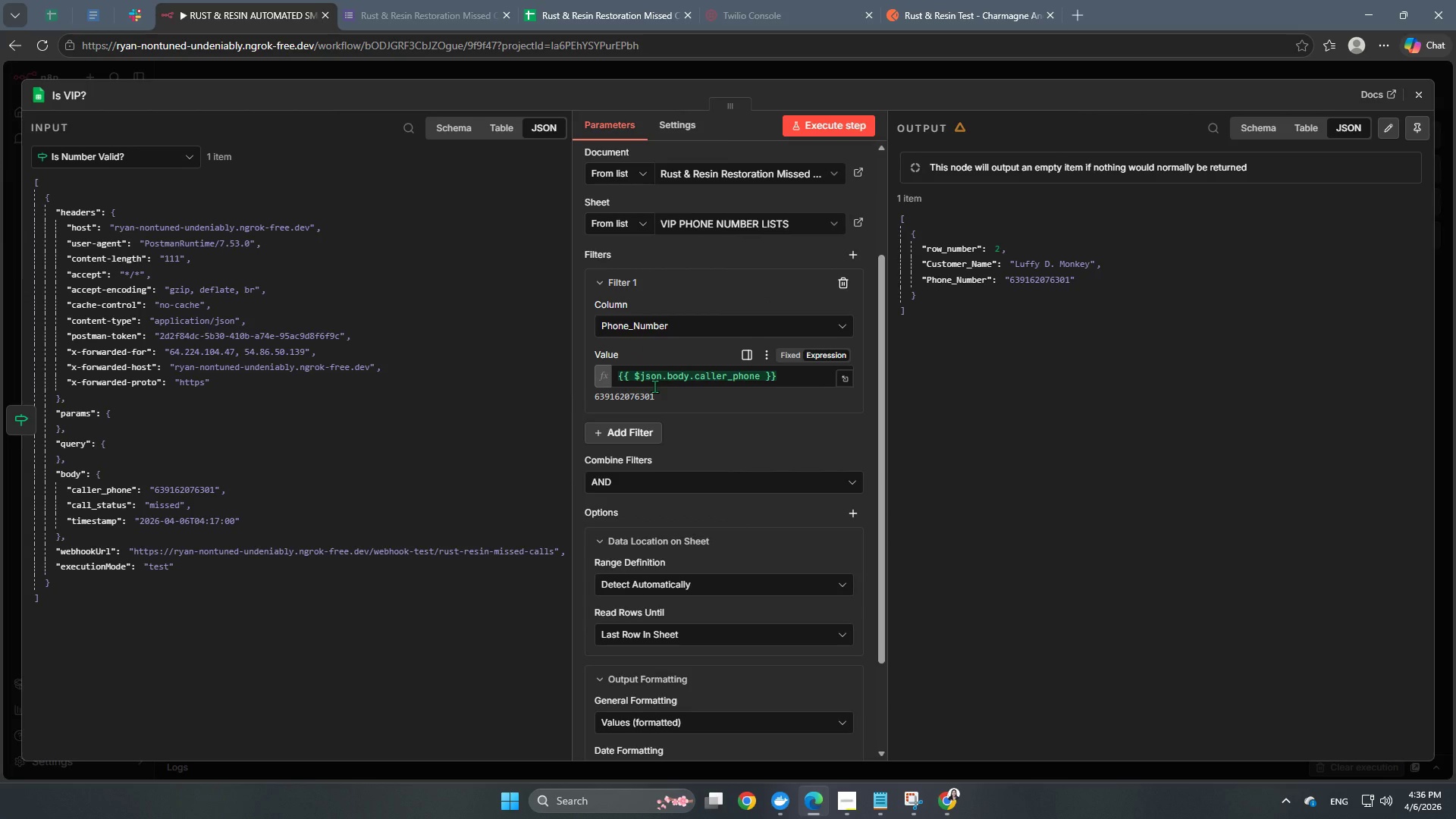 
wait(11.04)
 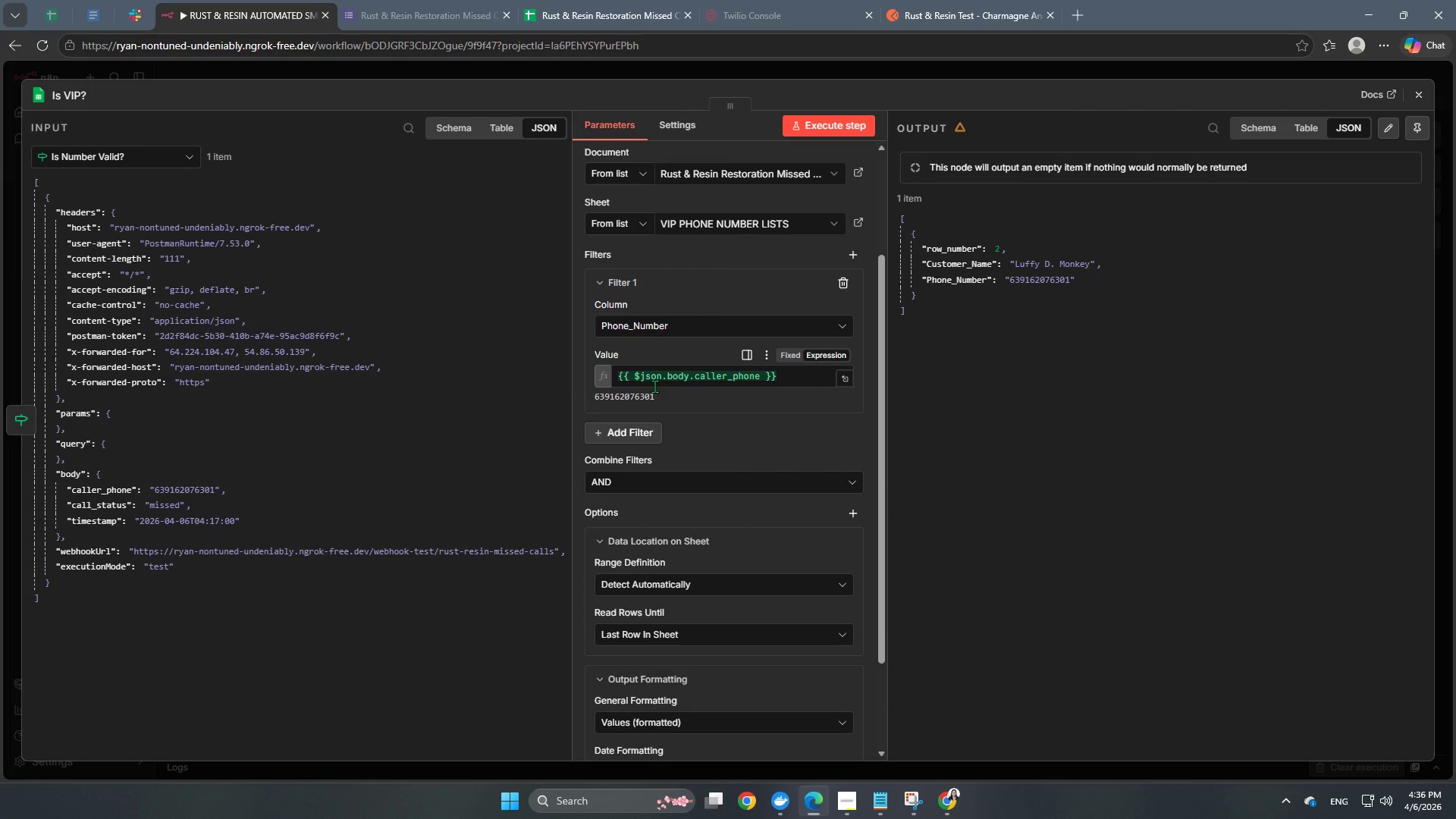 
left_click([667, 136])
 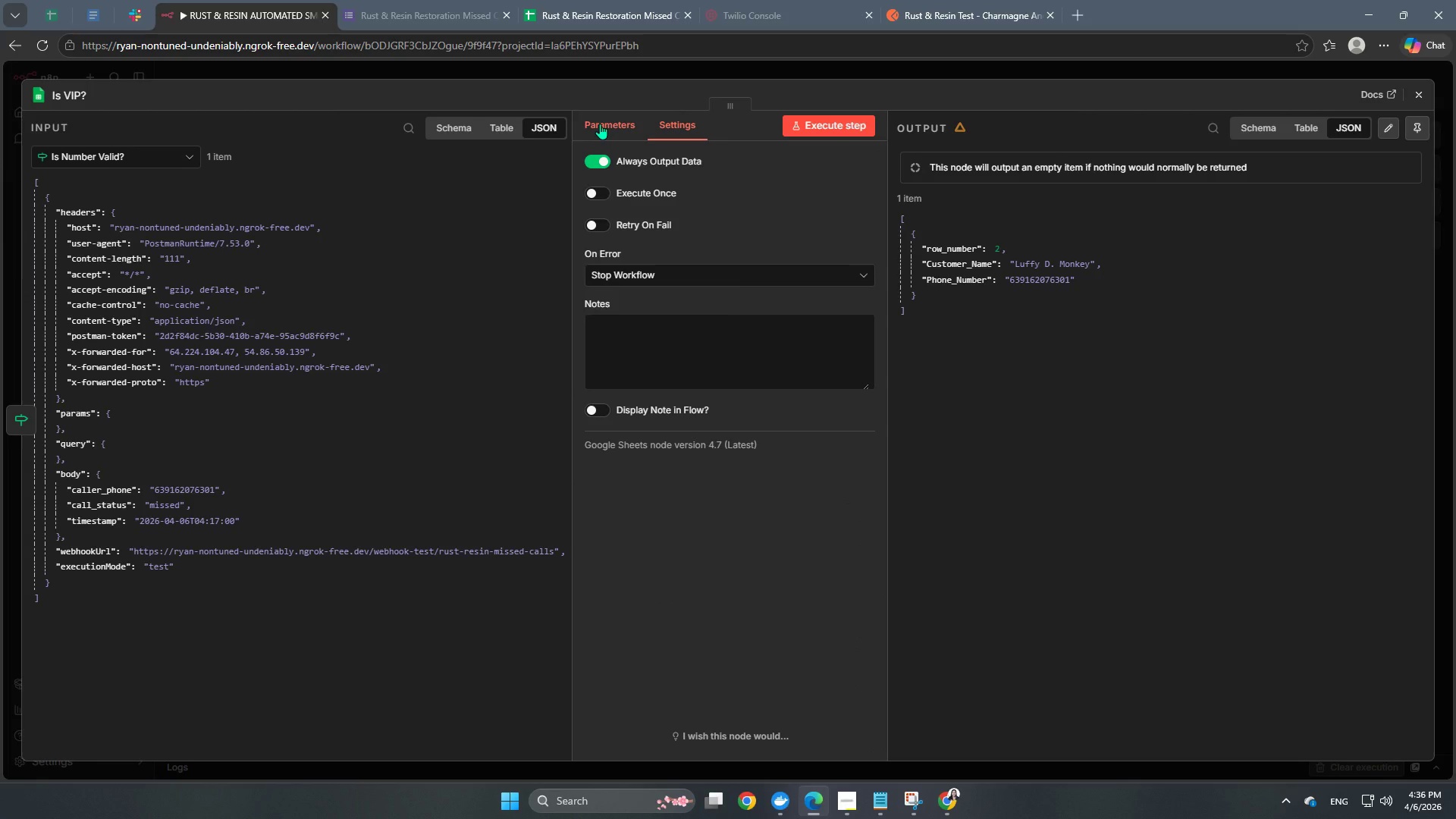 
left_click([600, 124])
 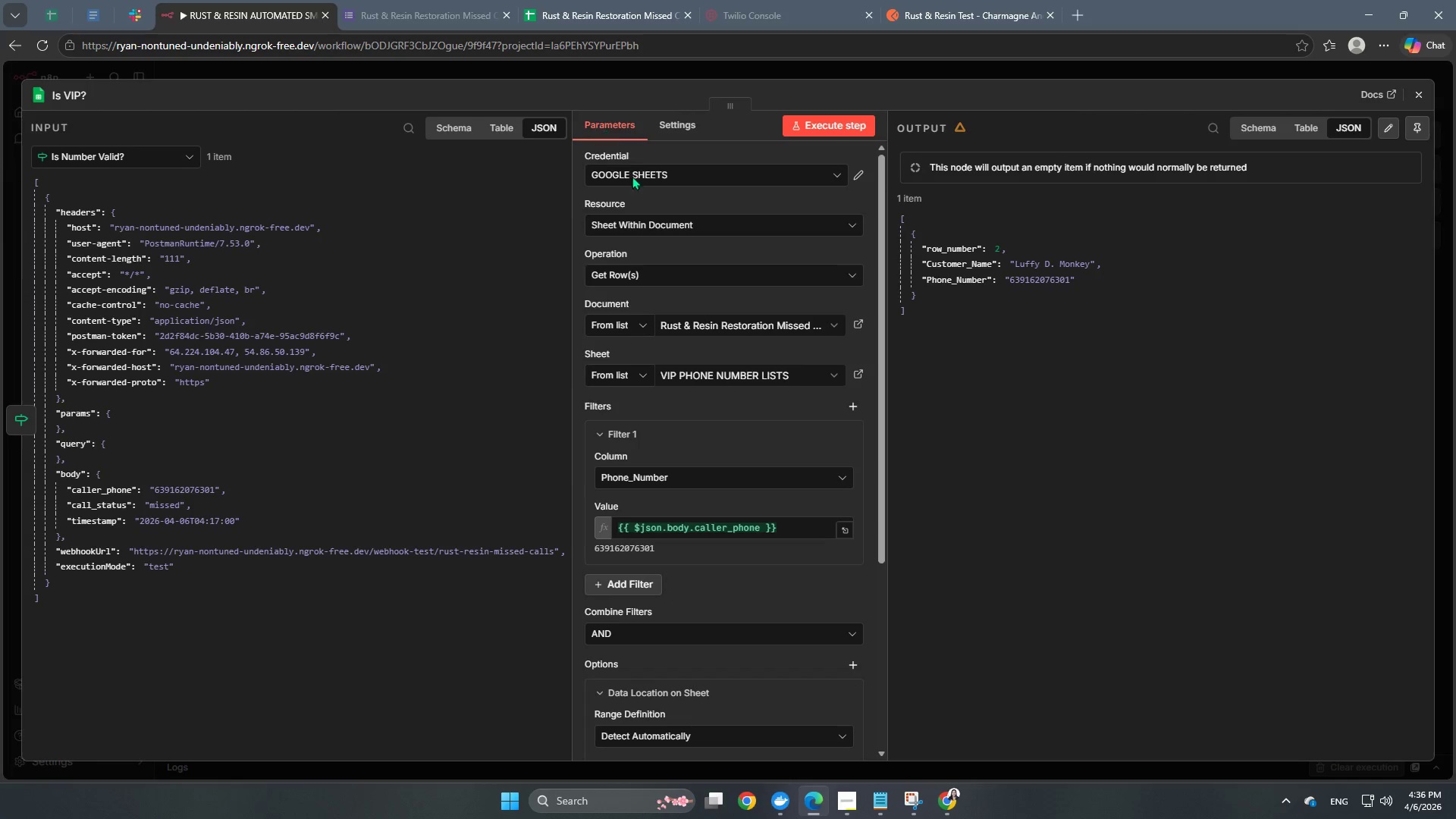 
mouse_move([670, 271])
 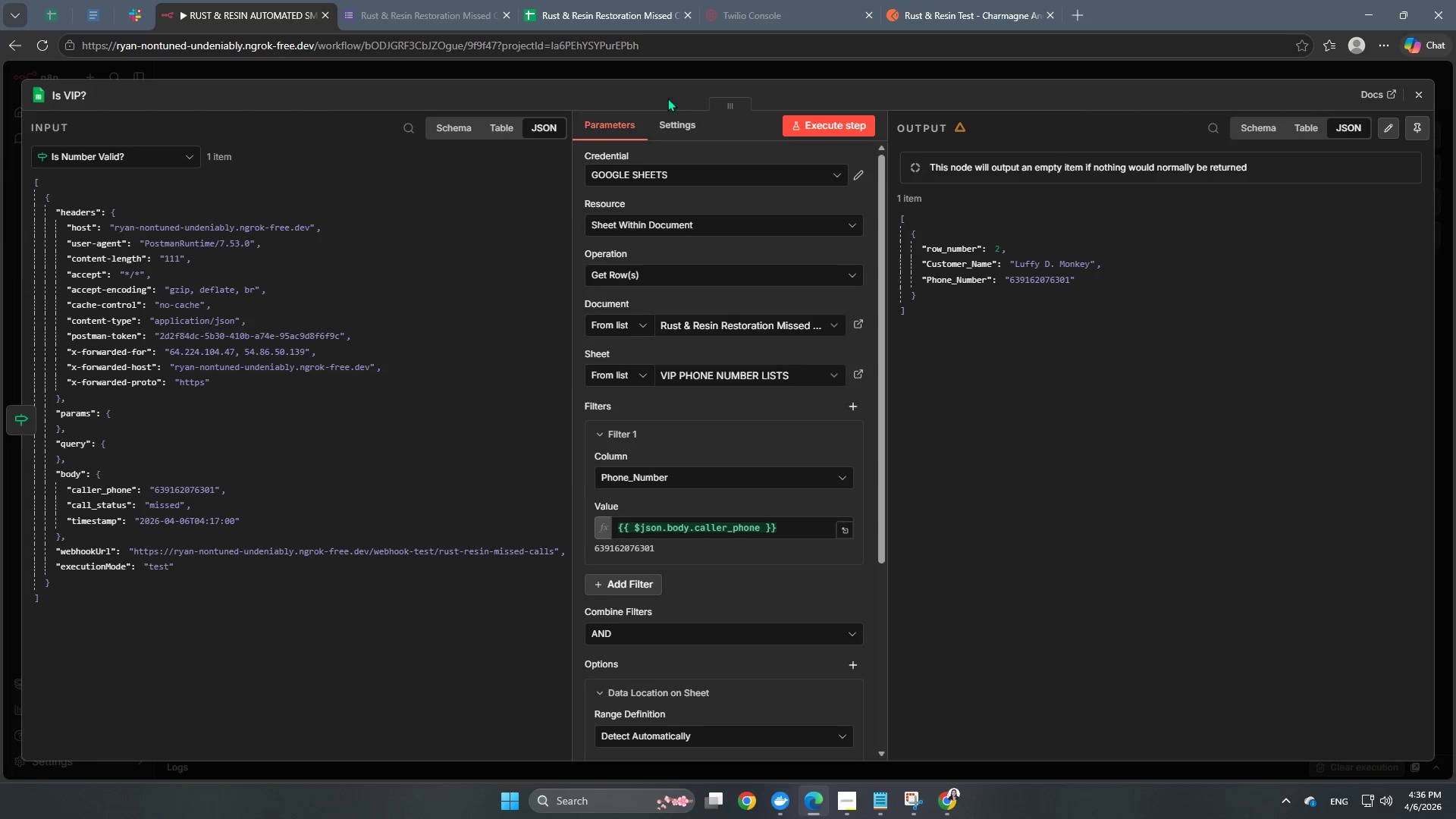 
left_click([682, 74])
 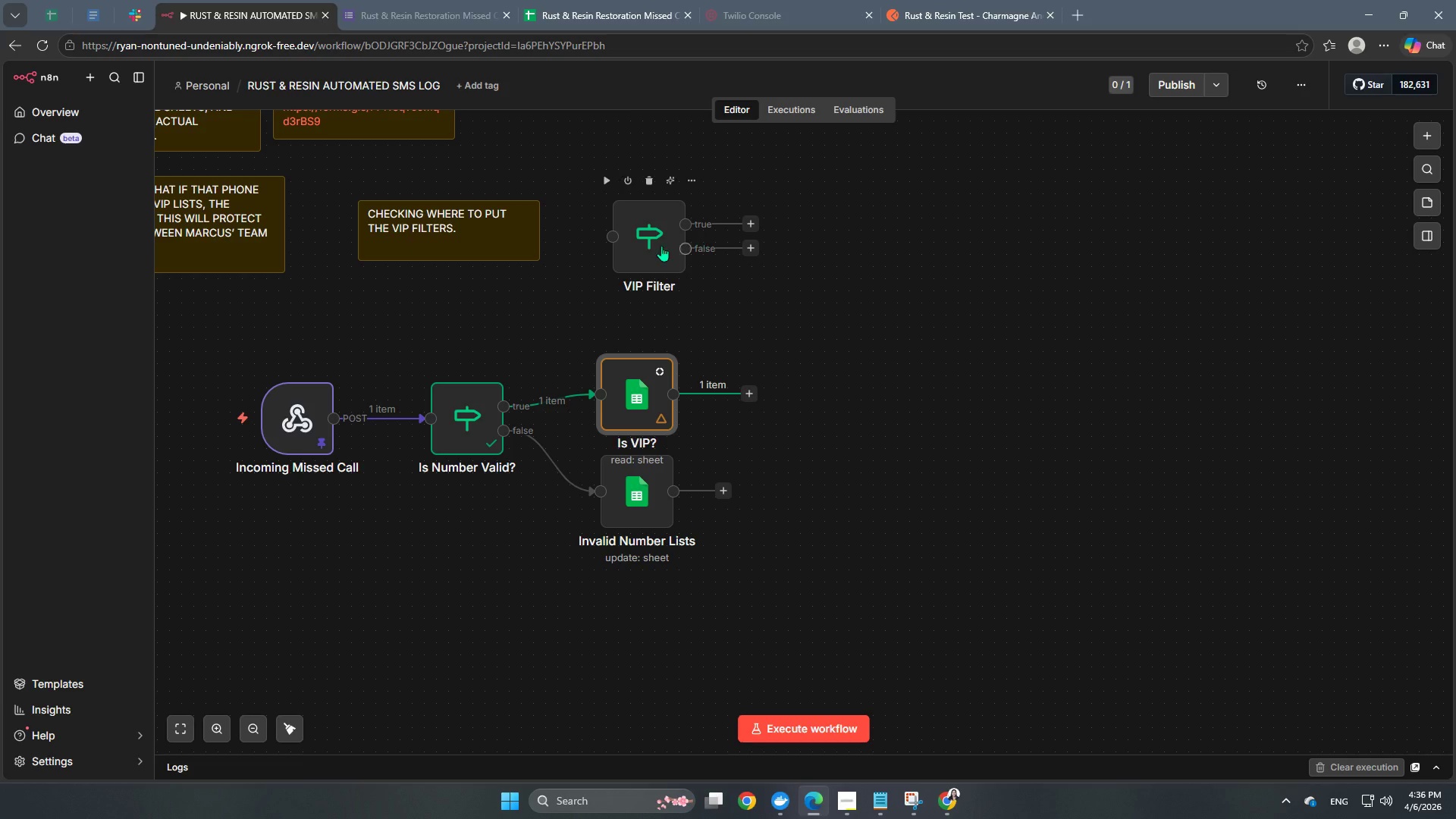 
left_click_drag(start_coordinate=[656, 246], to_coordinate=[850, 416])
 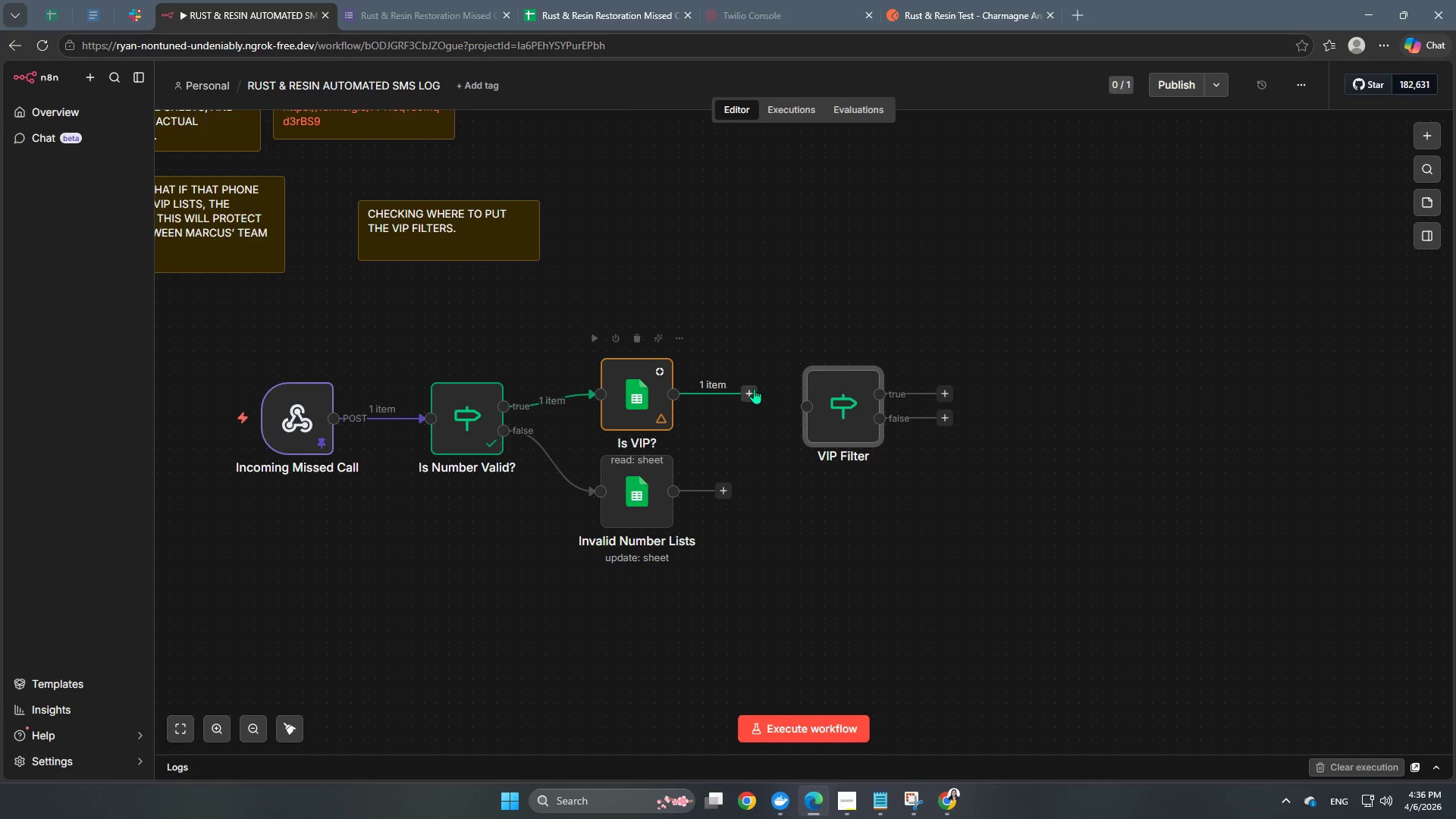 
left_click_drag(start_coordinate=[753, 389], to_coordinate=[795, 407])
 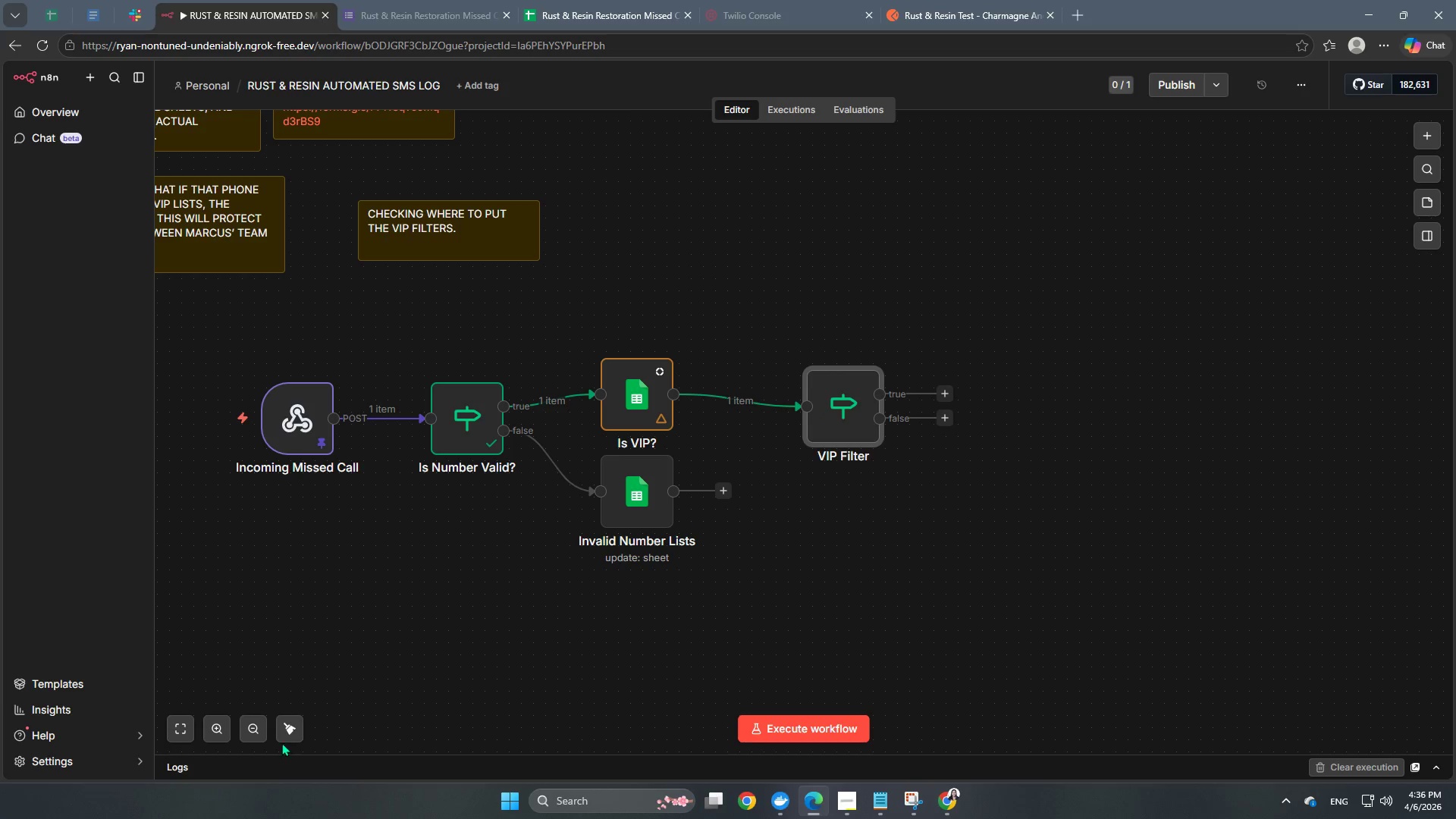 
left_click([282, 733])
 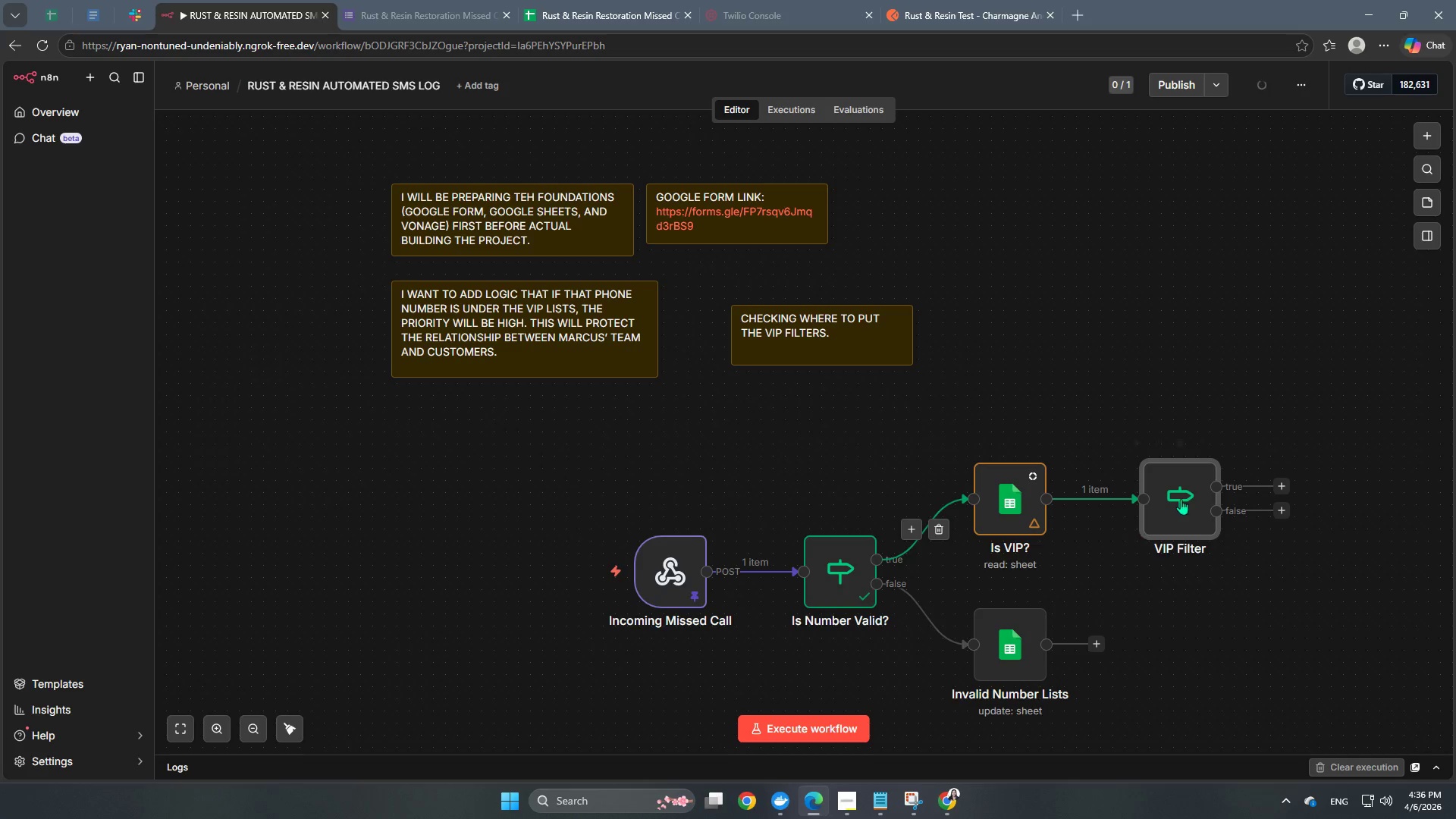 
double_click([1181, 498])
 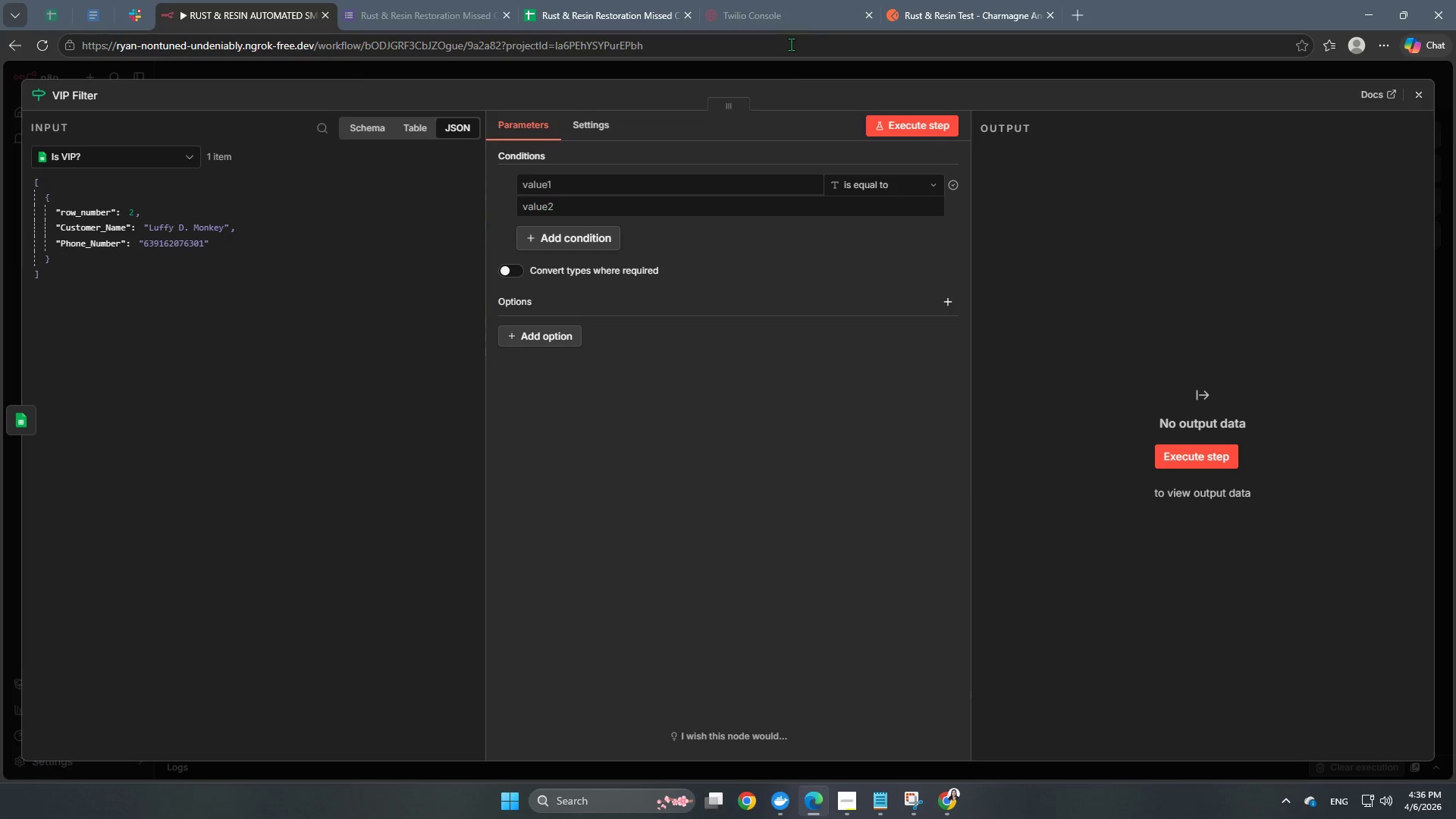 
left_click([796, 71])
 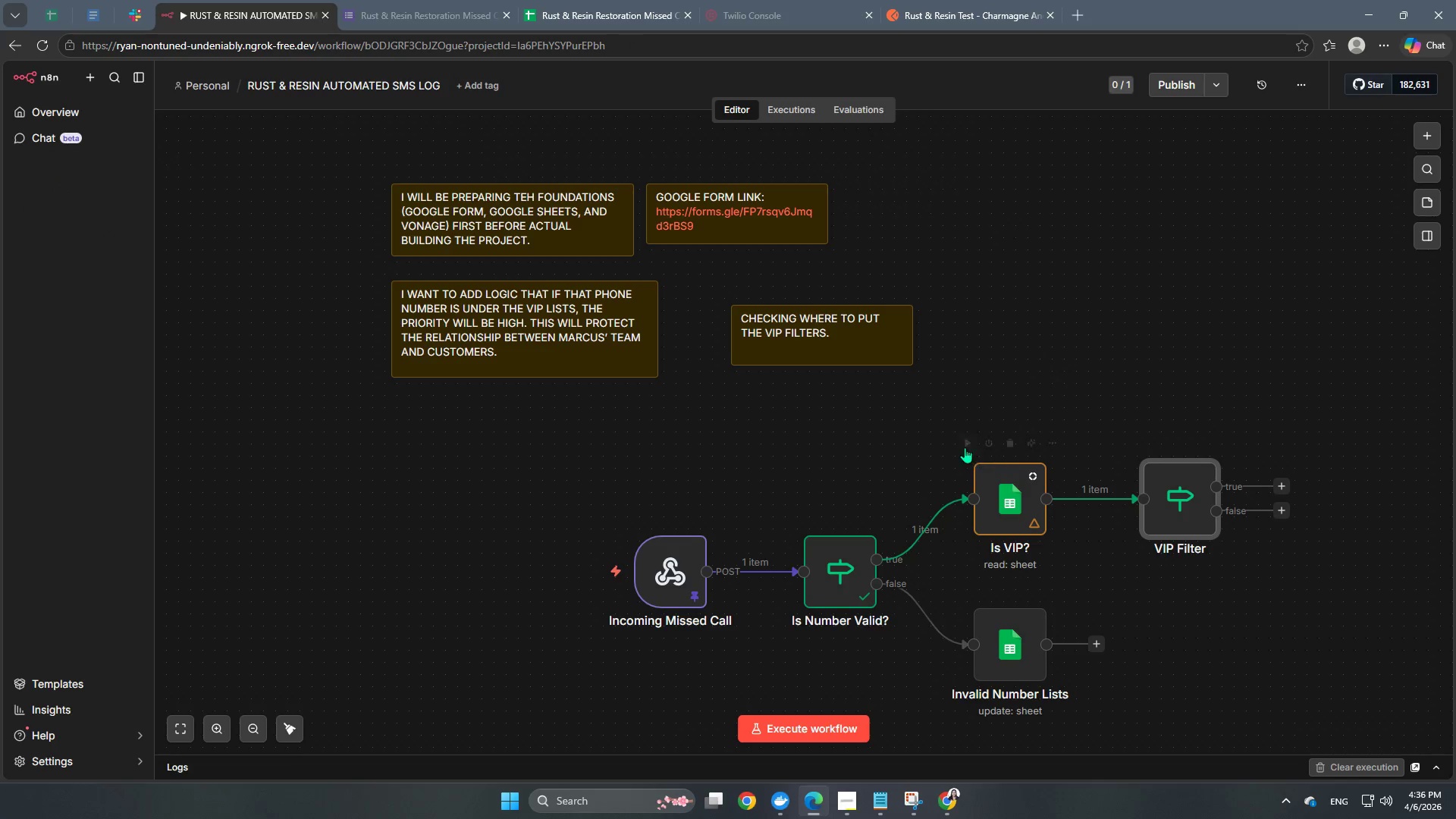 
left_click([966, 442])
 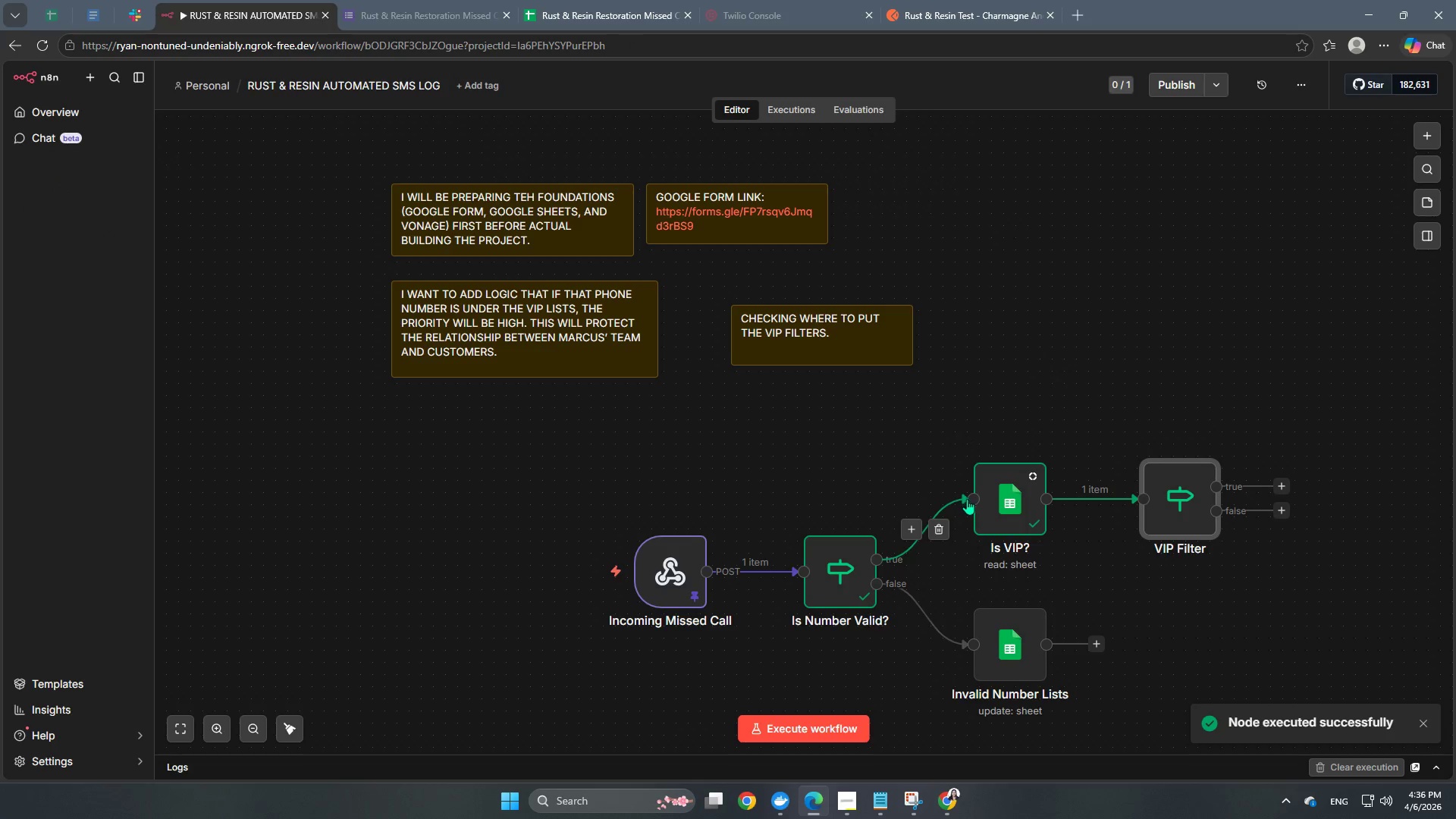 
double_click([990, 500])
 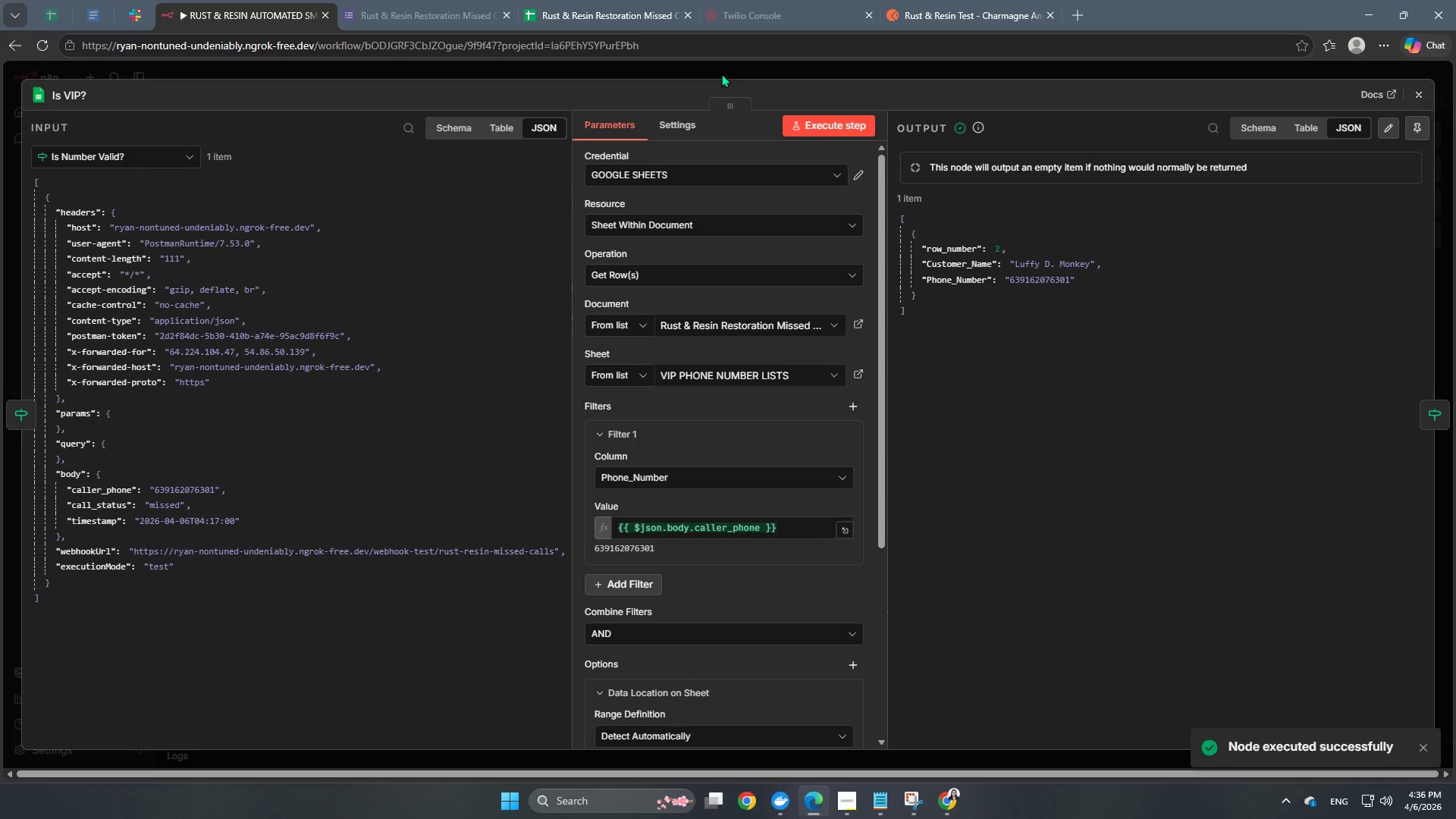 
left_click([721, 74])
 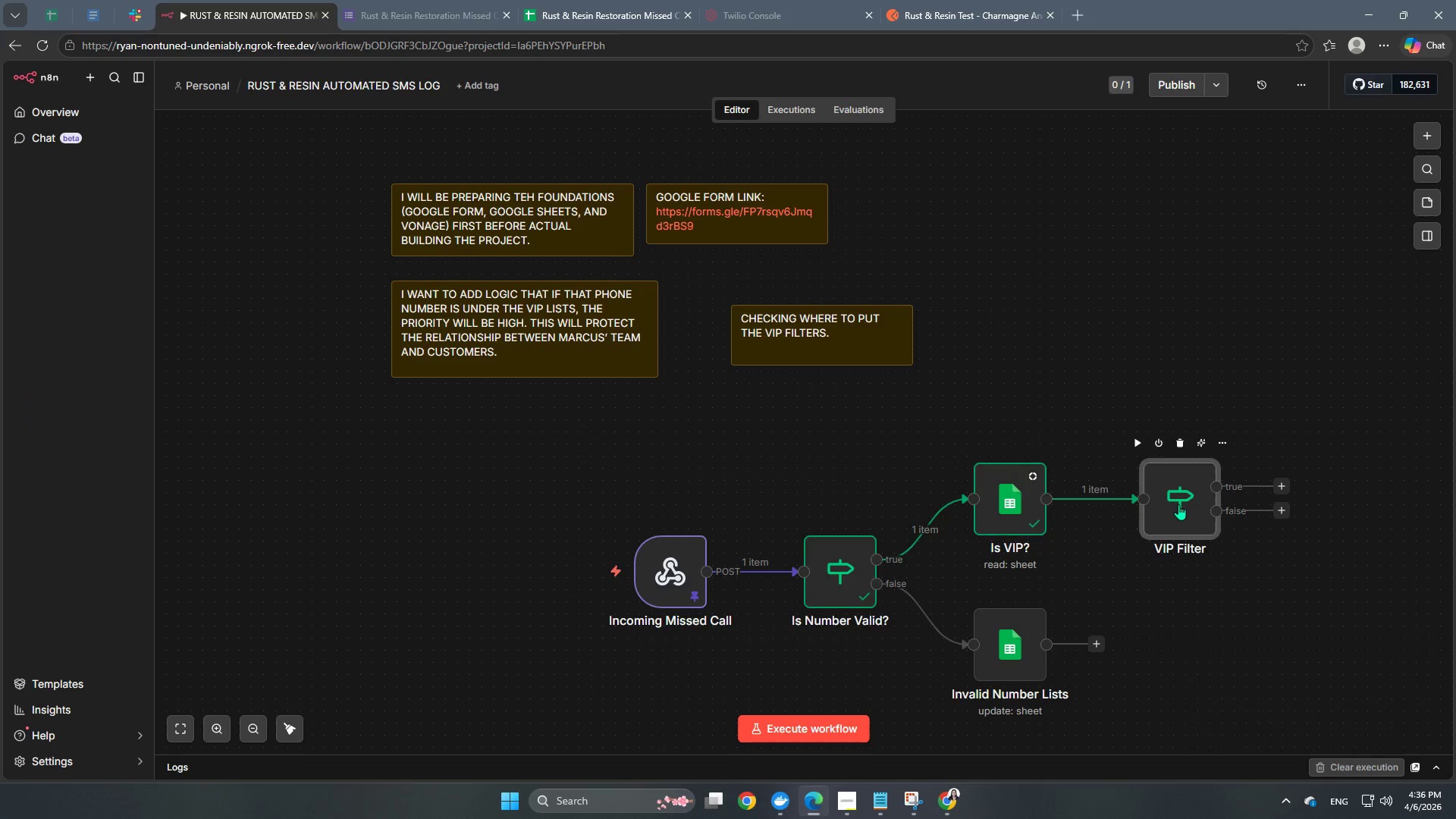 
double_click([1178, 504])
 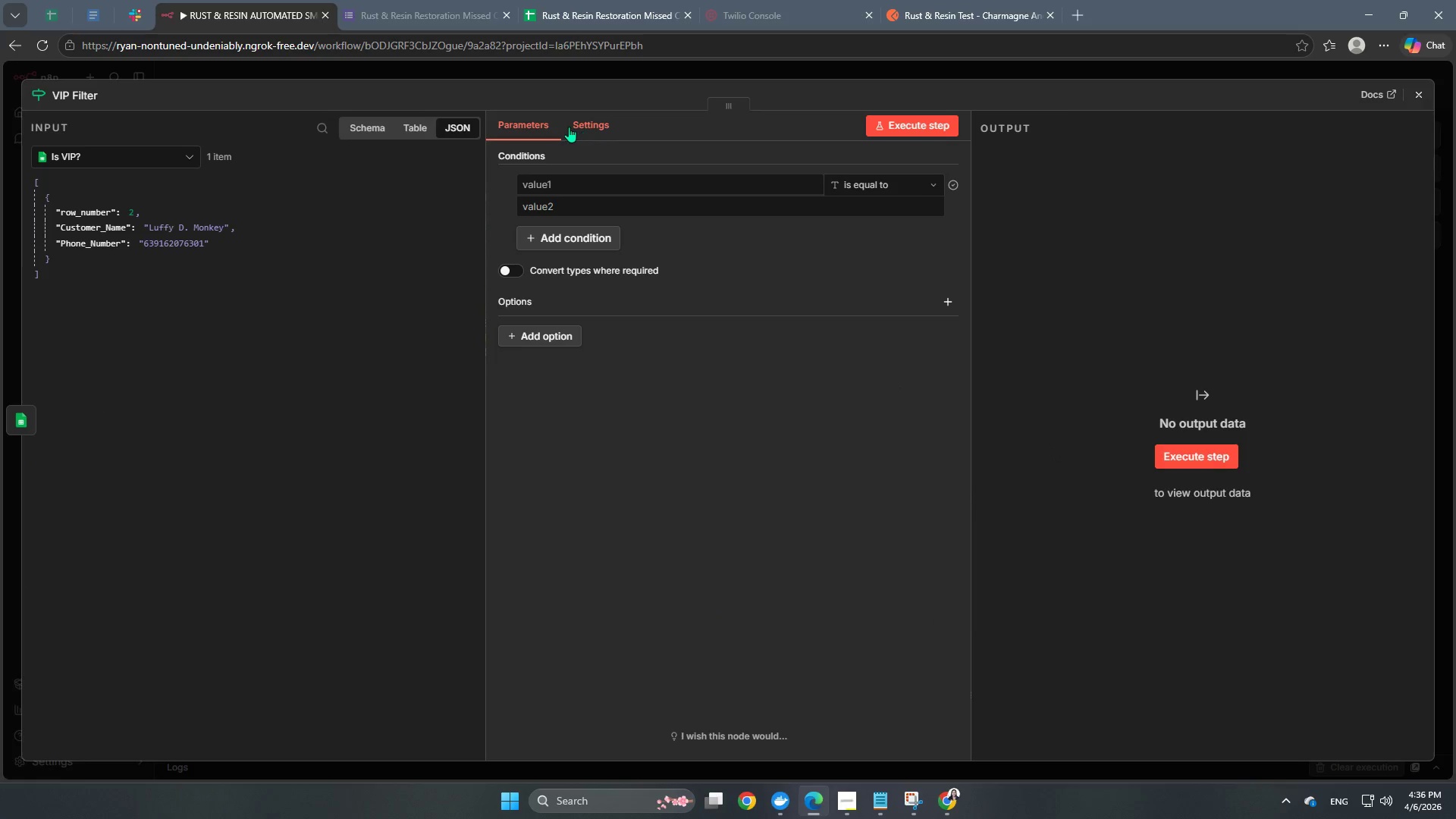 
wait(7.0)
 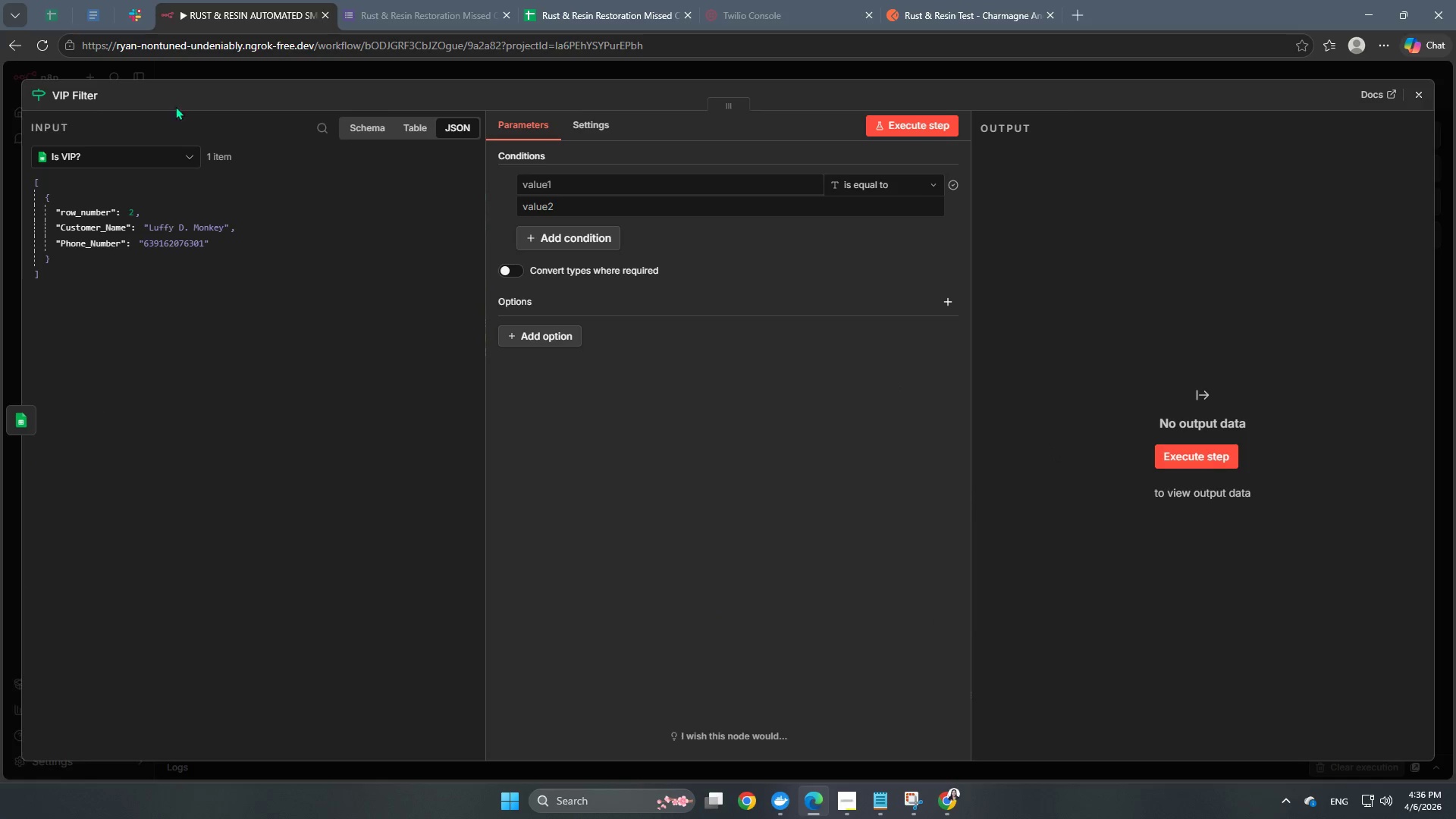 
left_click_drag(start_coordinate=[97, 227], to_coordinate=[613, 188])
 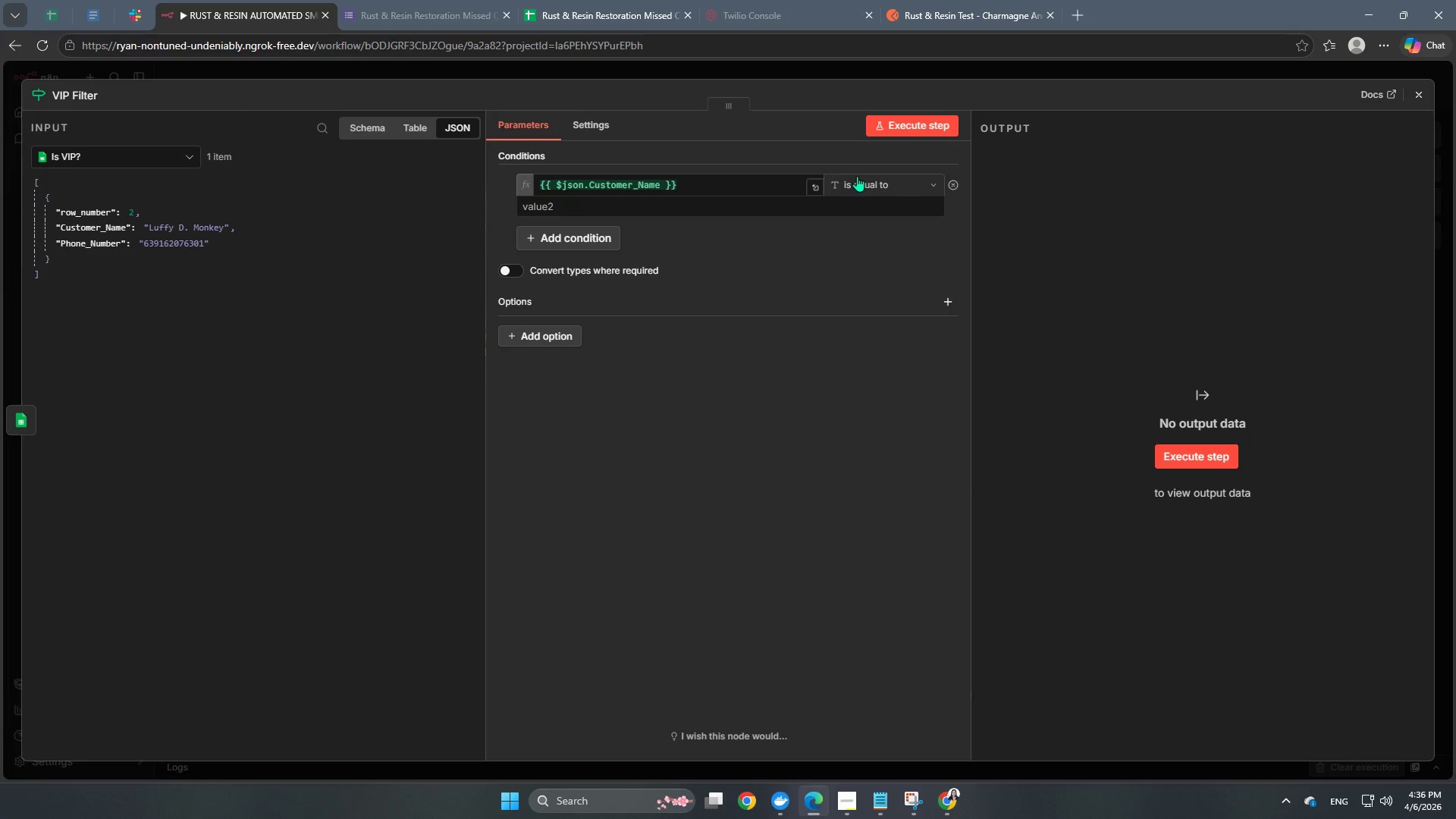 
left_click([873, 180])
 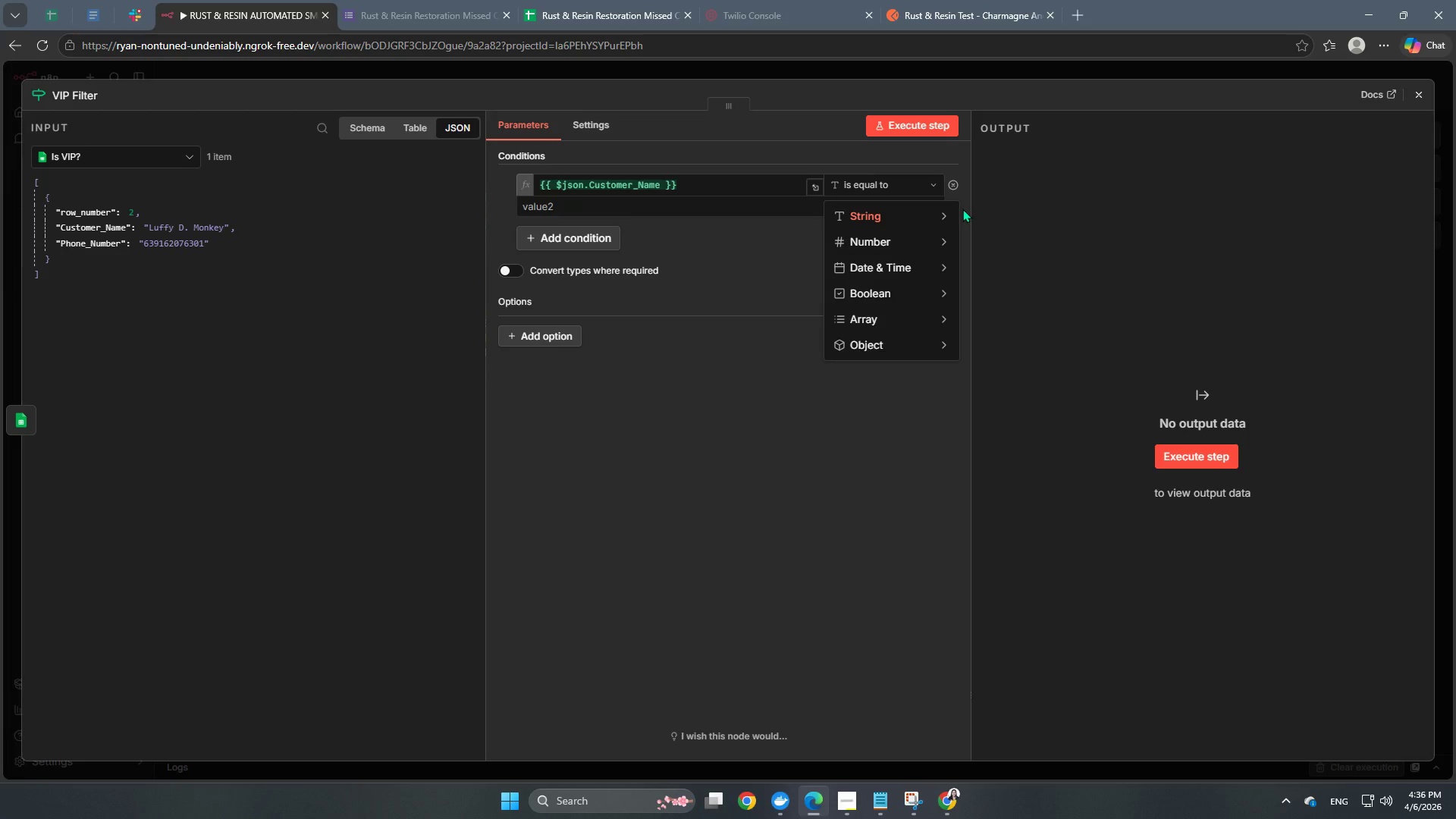 
mouse_move([916, 231])
 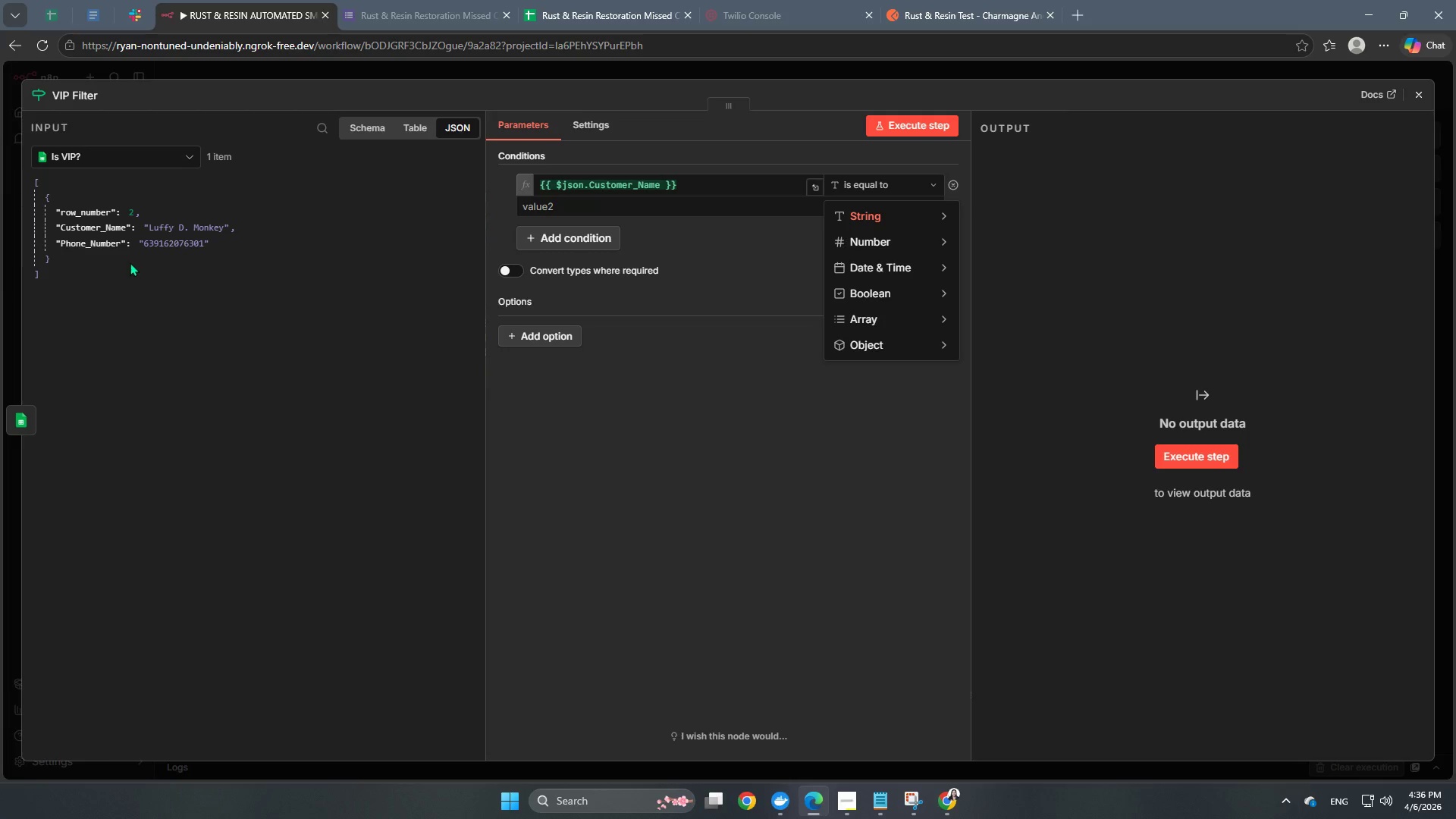 
wait(5.27)
 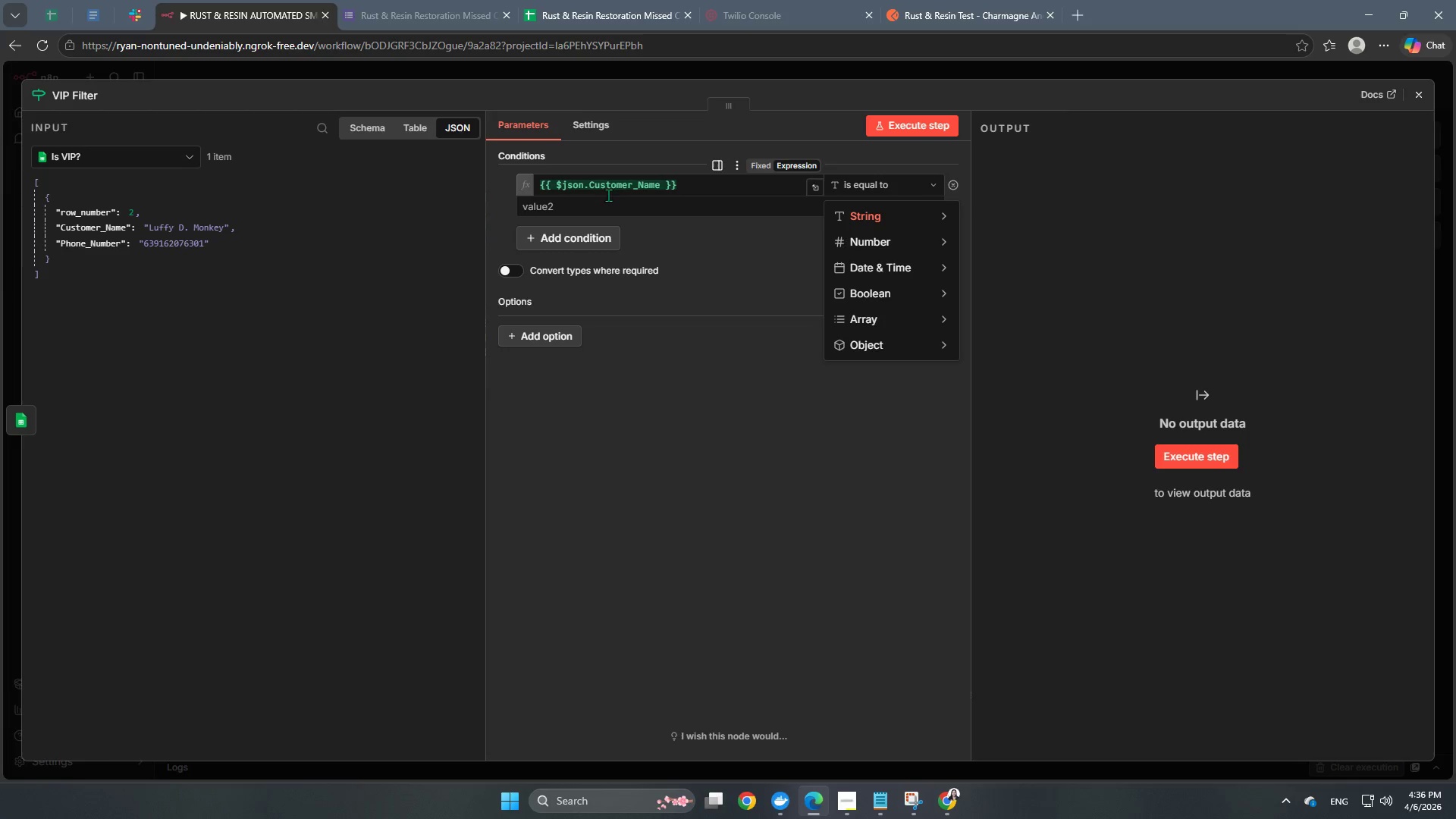 
mouse_move([899, 202])
 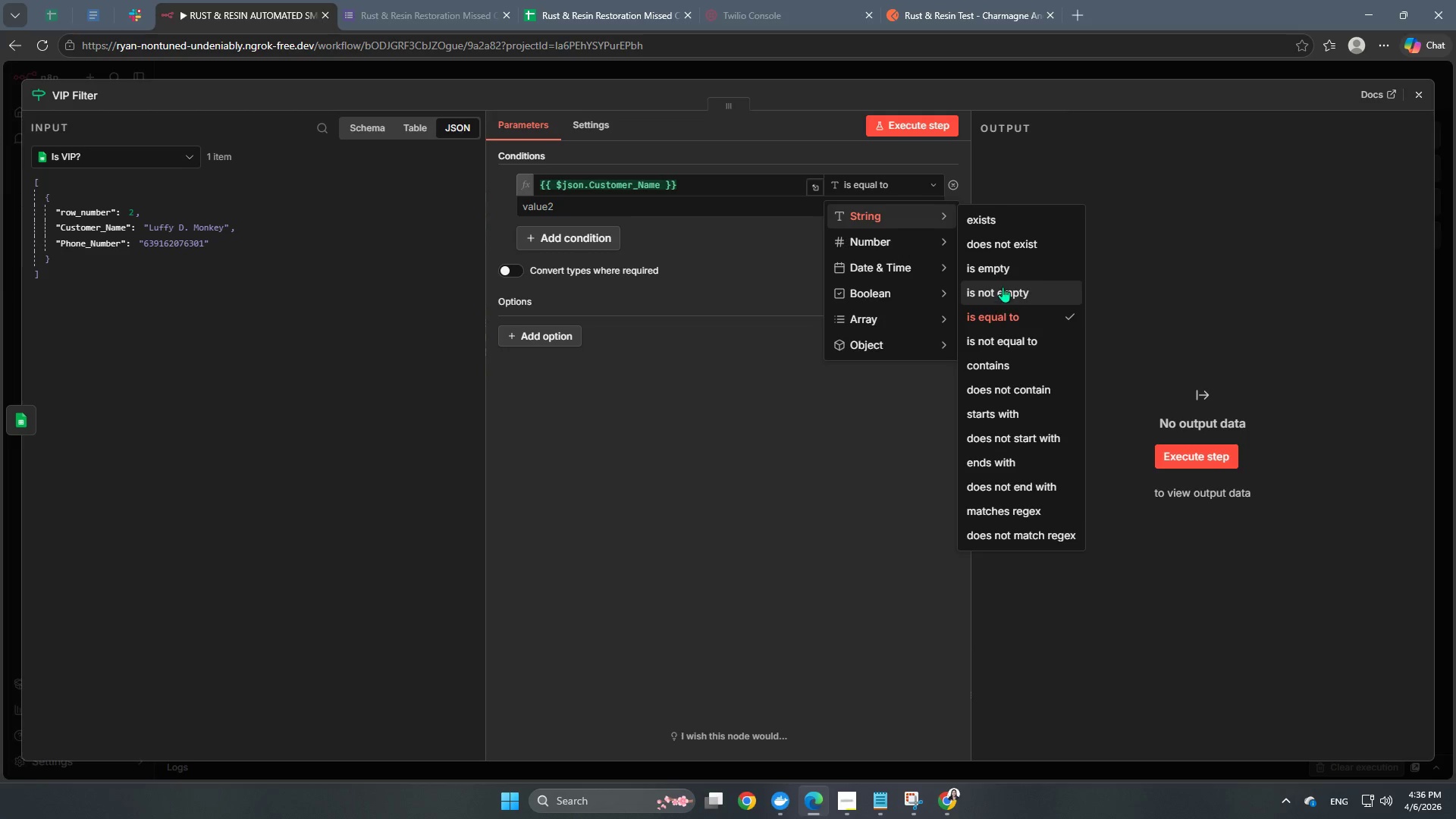 
left_click([1003, 287])
 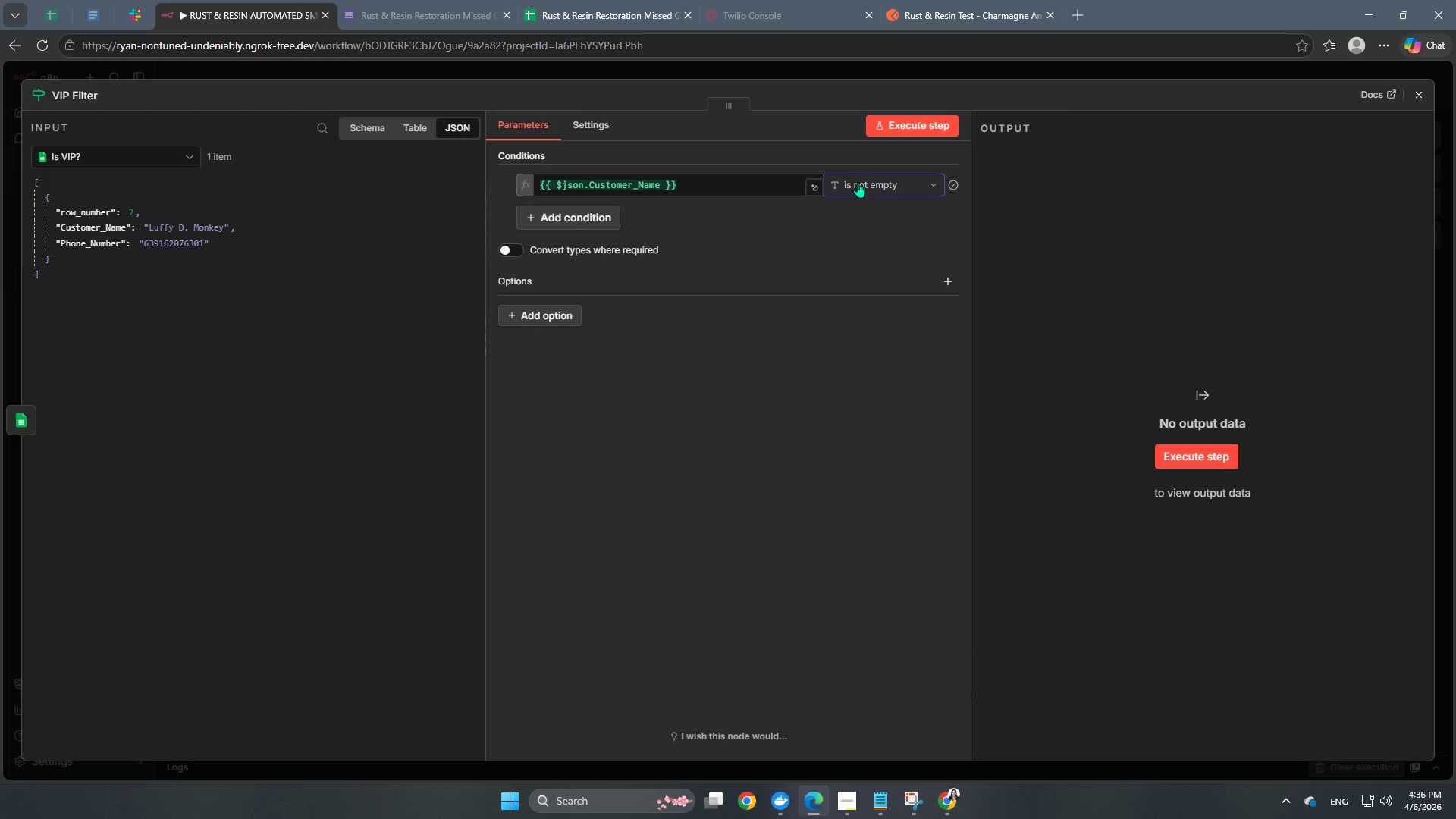 
left_click([858, 182])
 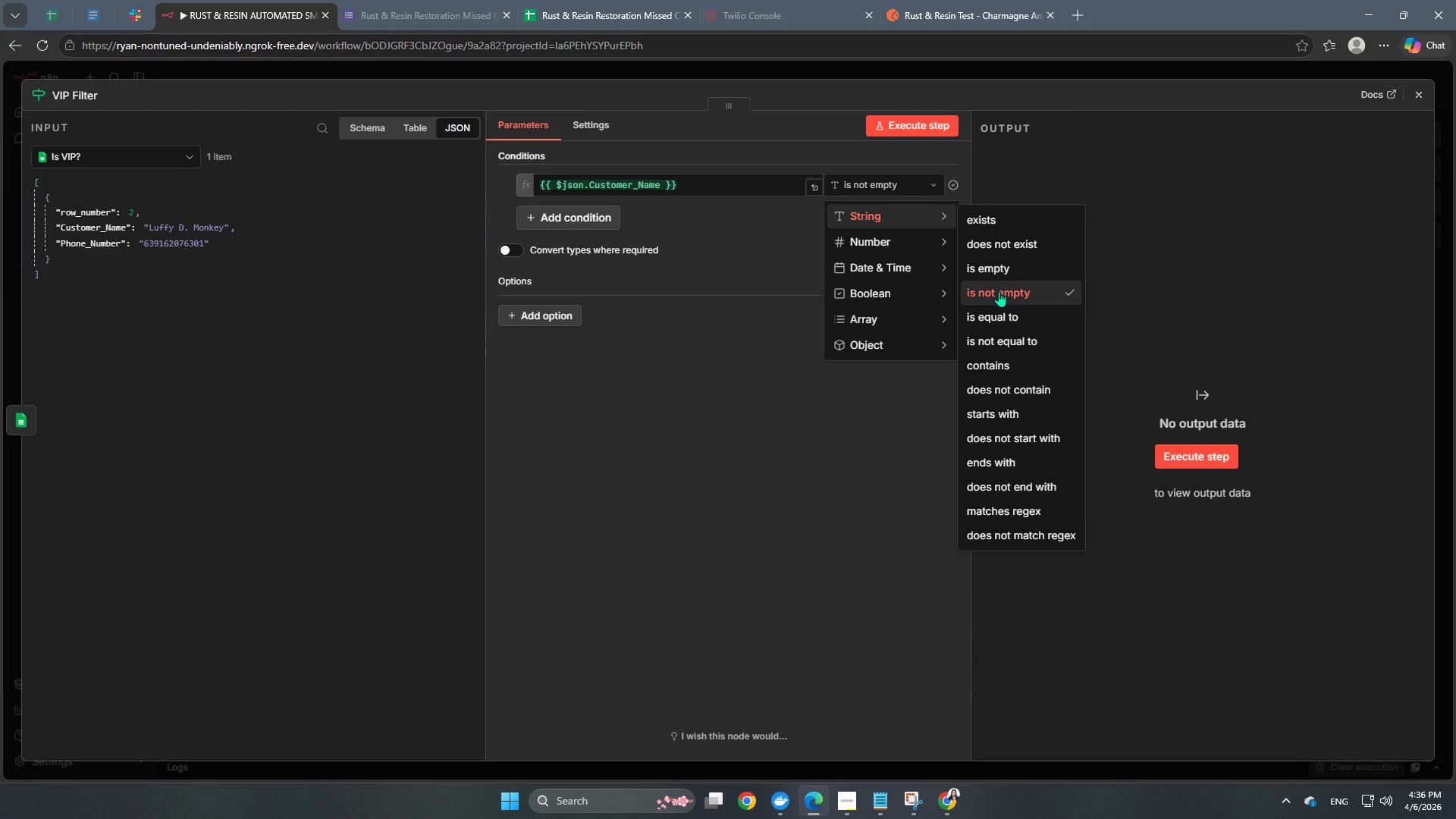 
left_click([999, 291])
 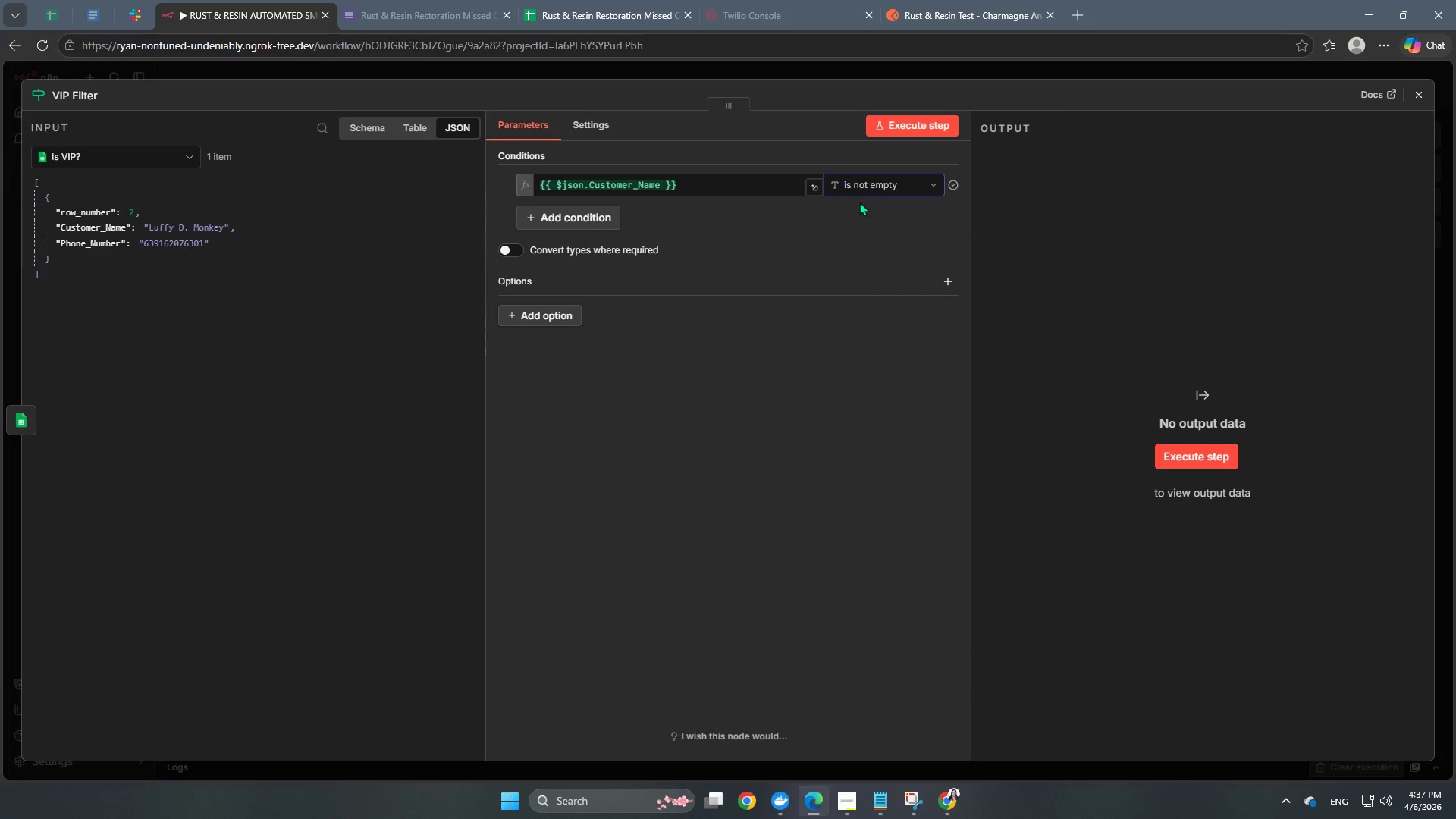 
wait(8.49)
 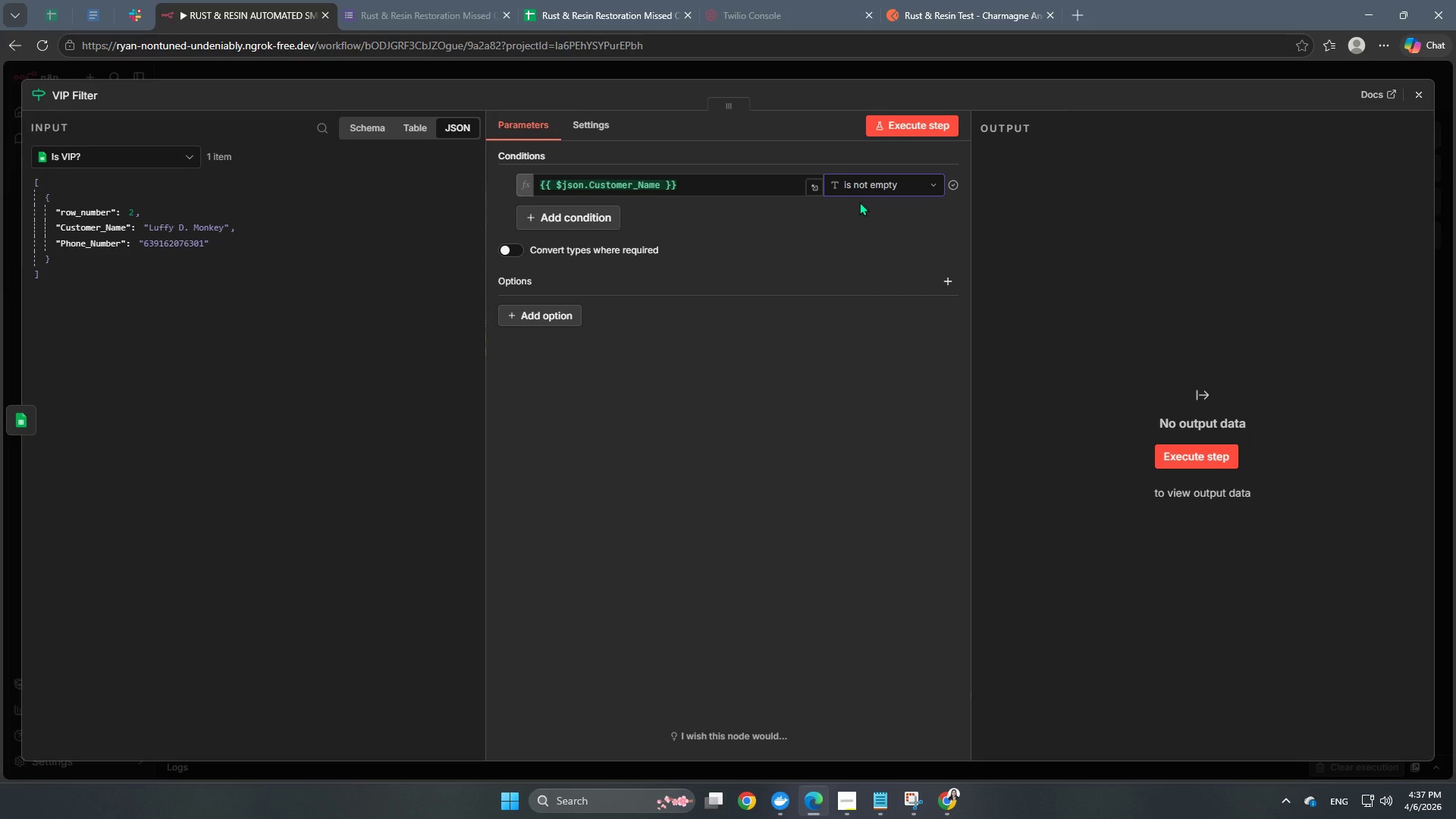 
left_click([703, 368])
 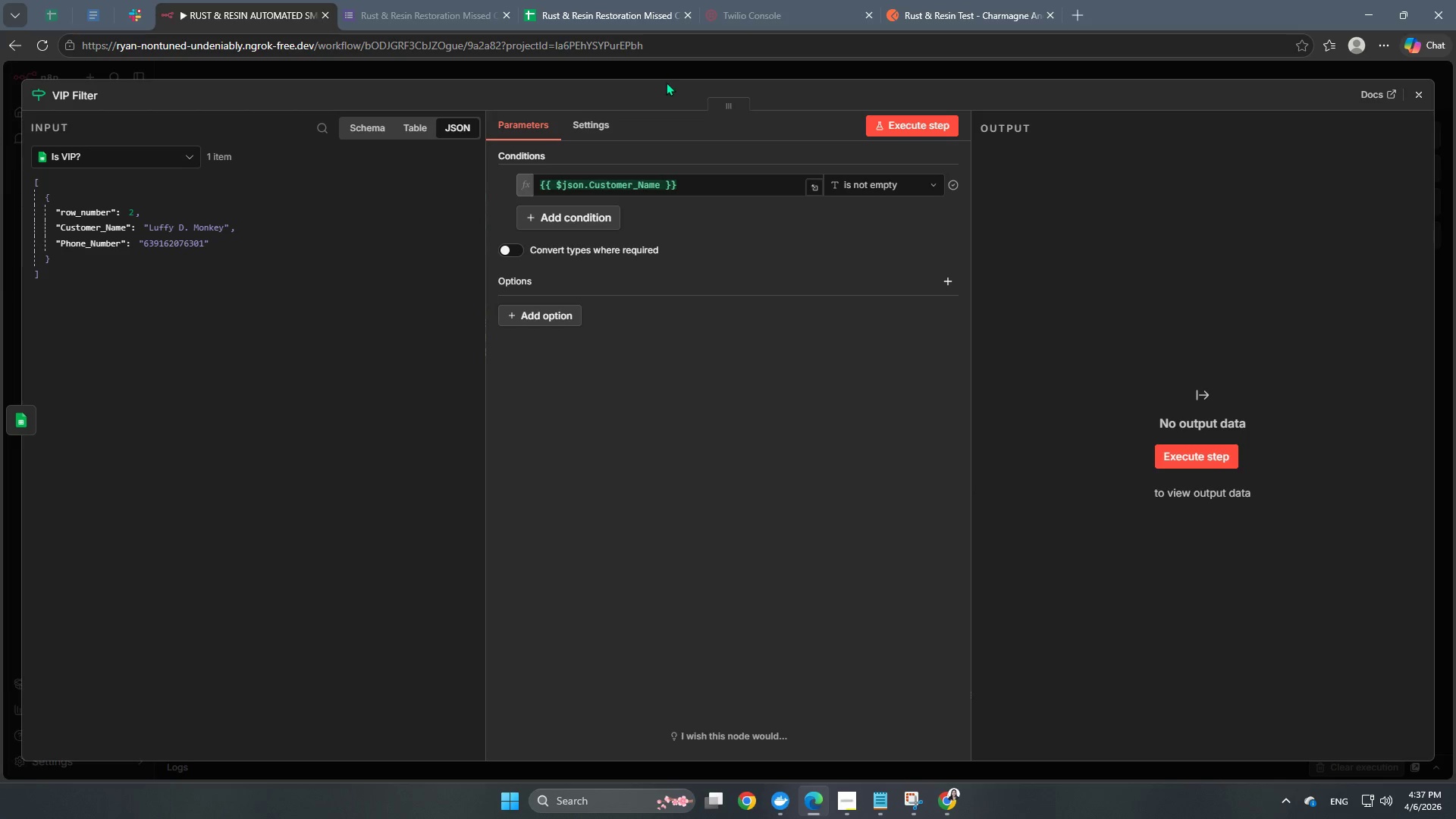 
left_click([667, 80])
 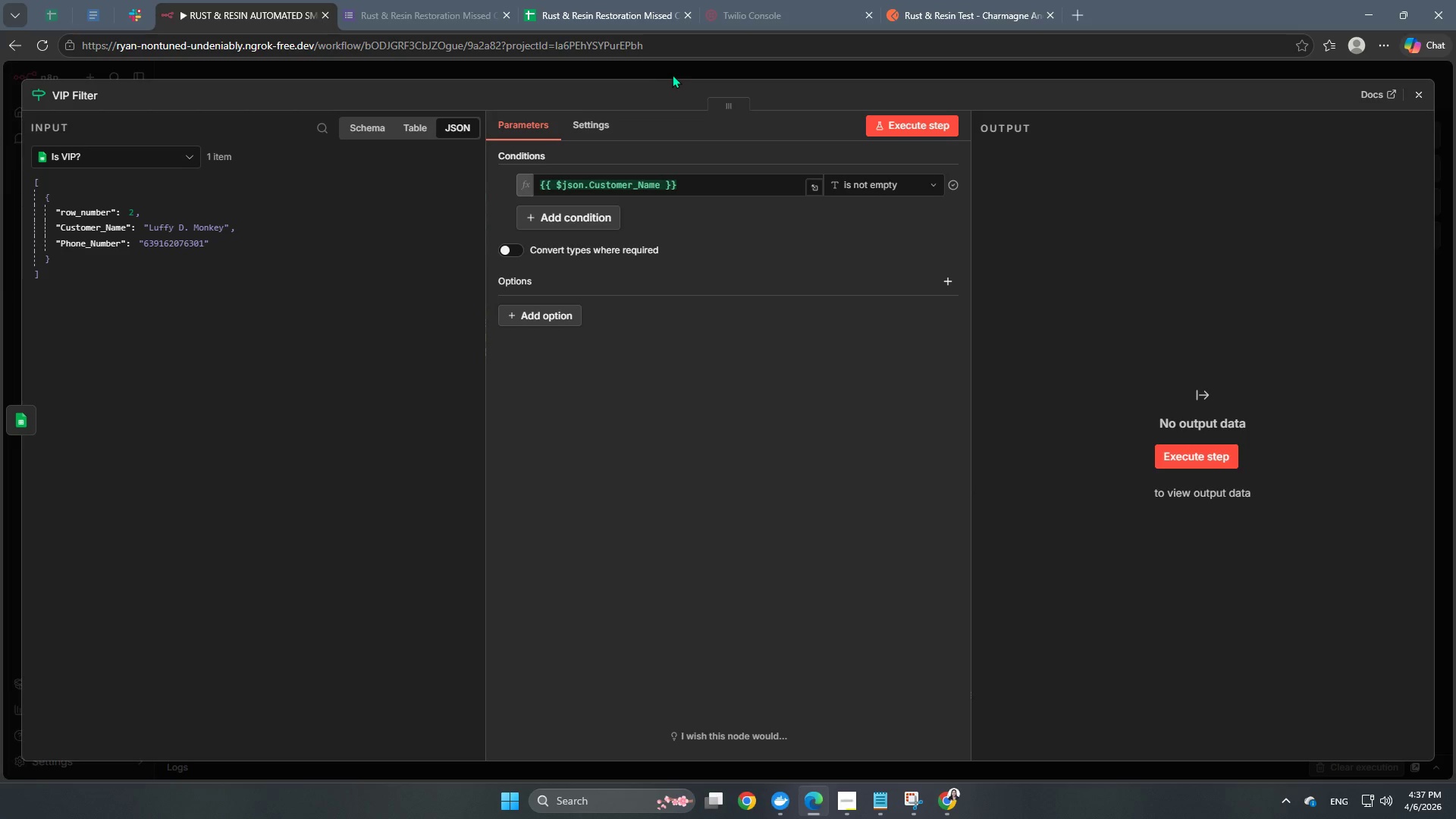 
left_click([674, 71])
 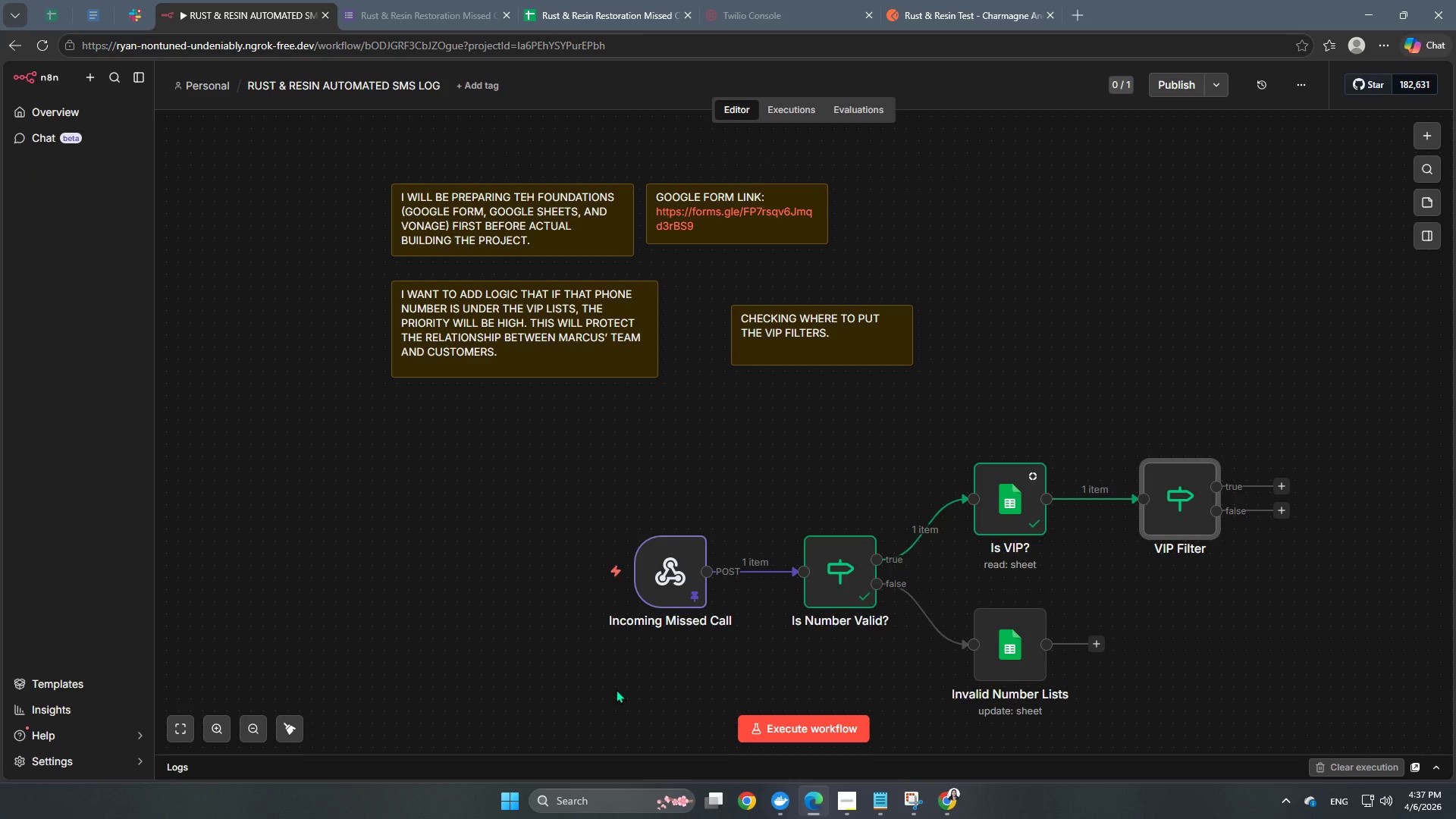 
hold_key(key=Space, duration=1.23)
 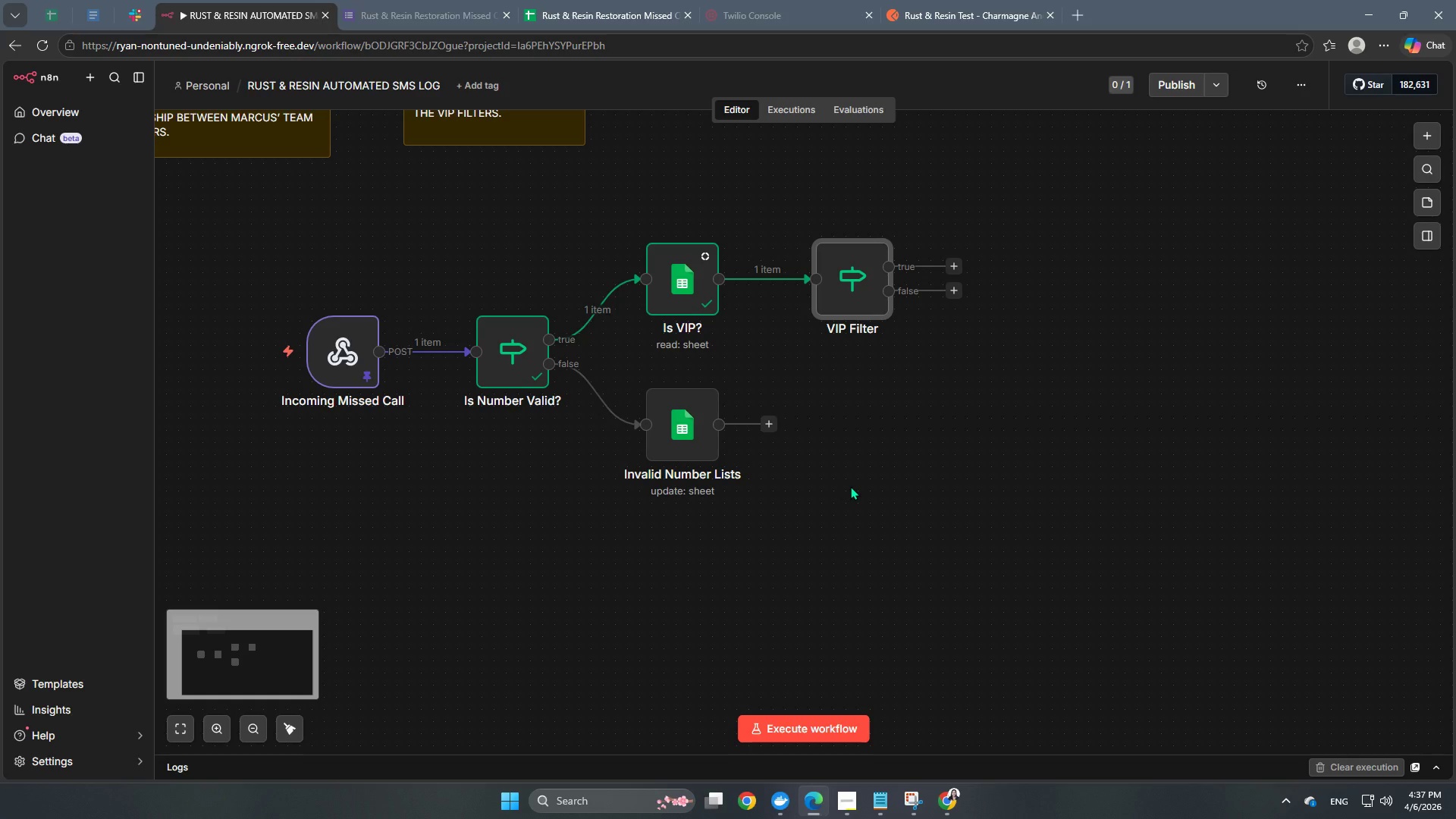 
left_click_drag(start_coordinate=[595, 710], to_coordinate=[268, 490])
 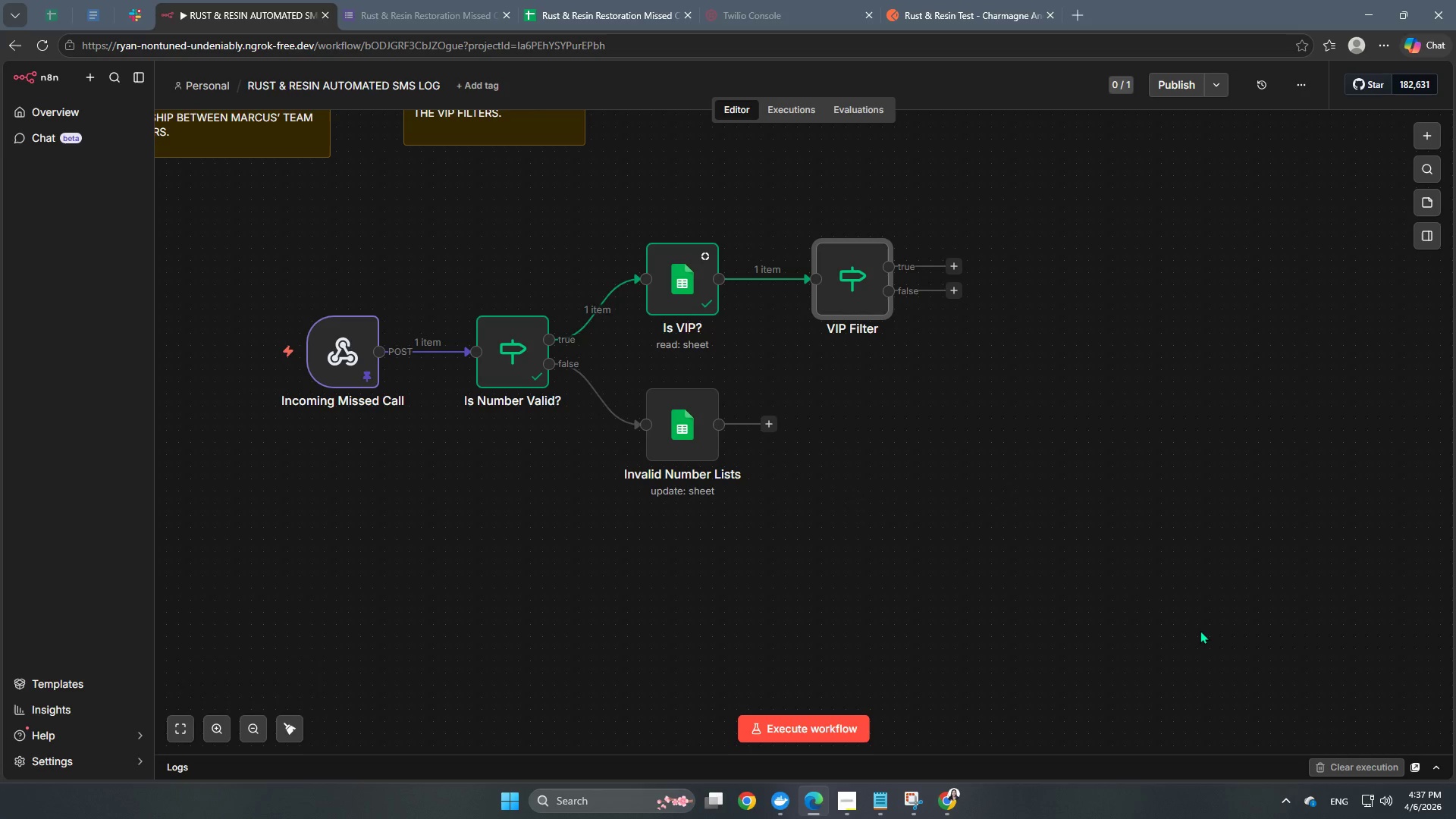 
wait(8.83)
 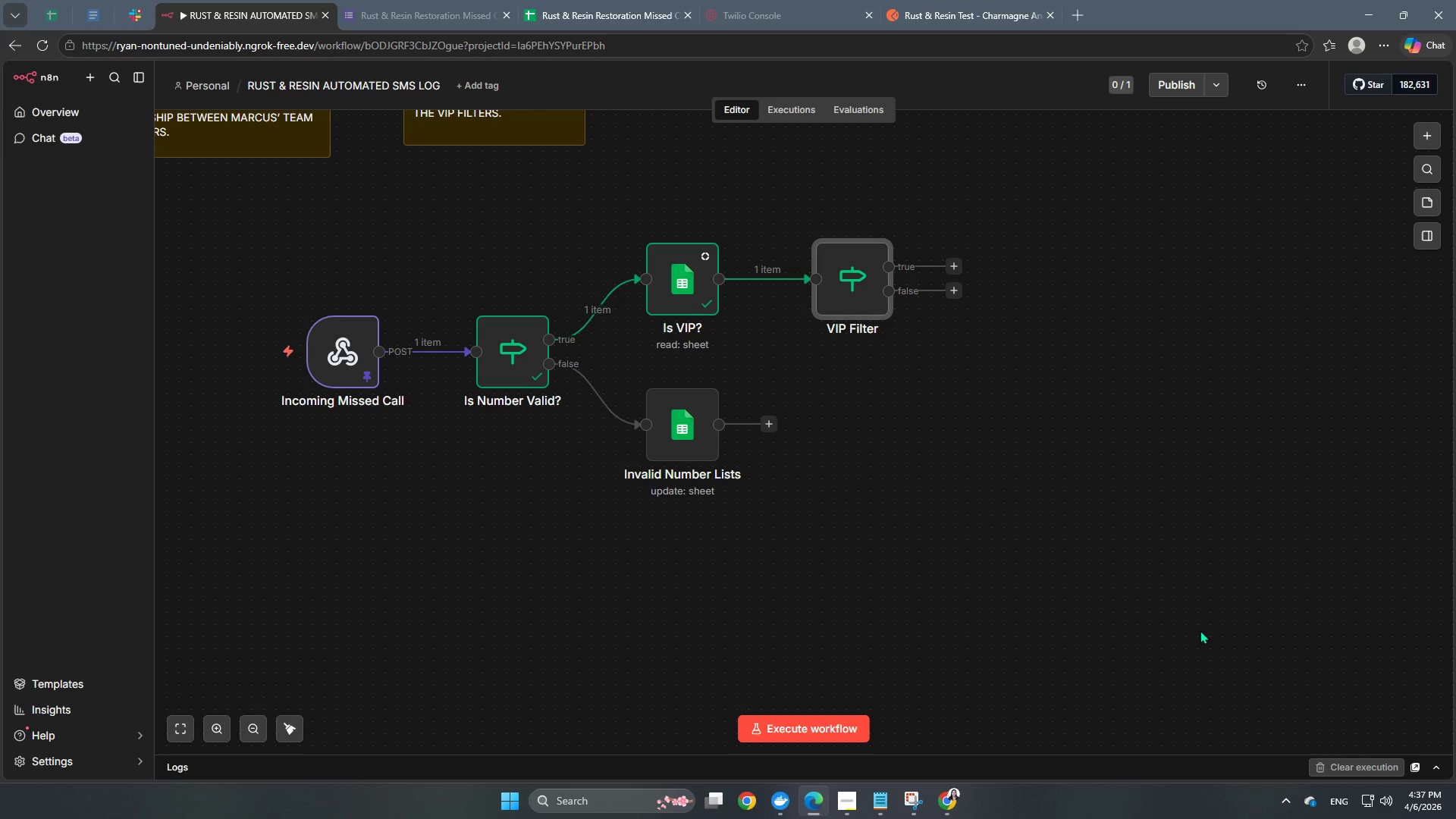 
hold_key(key=Space, duration=1.41)
 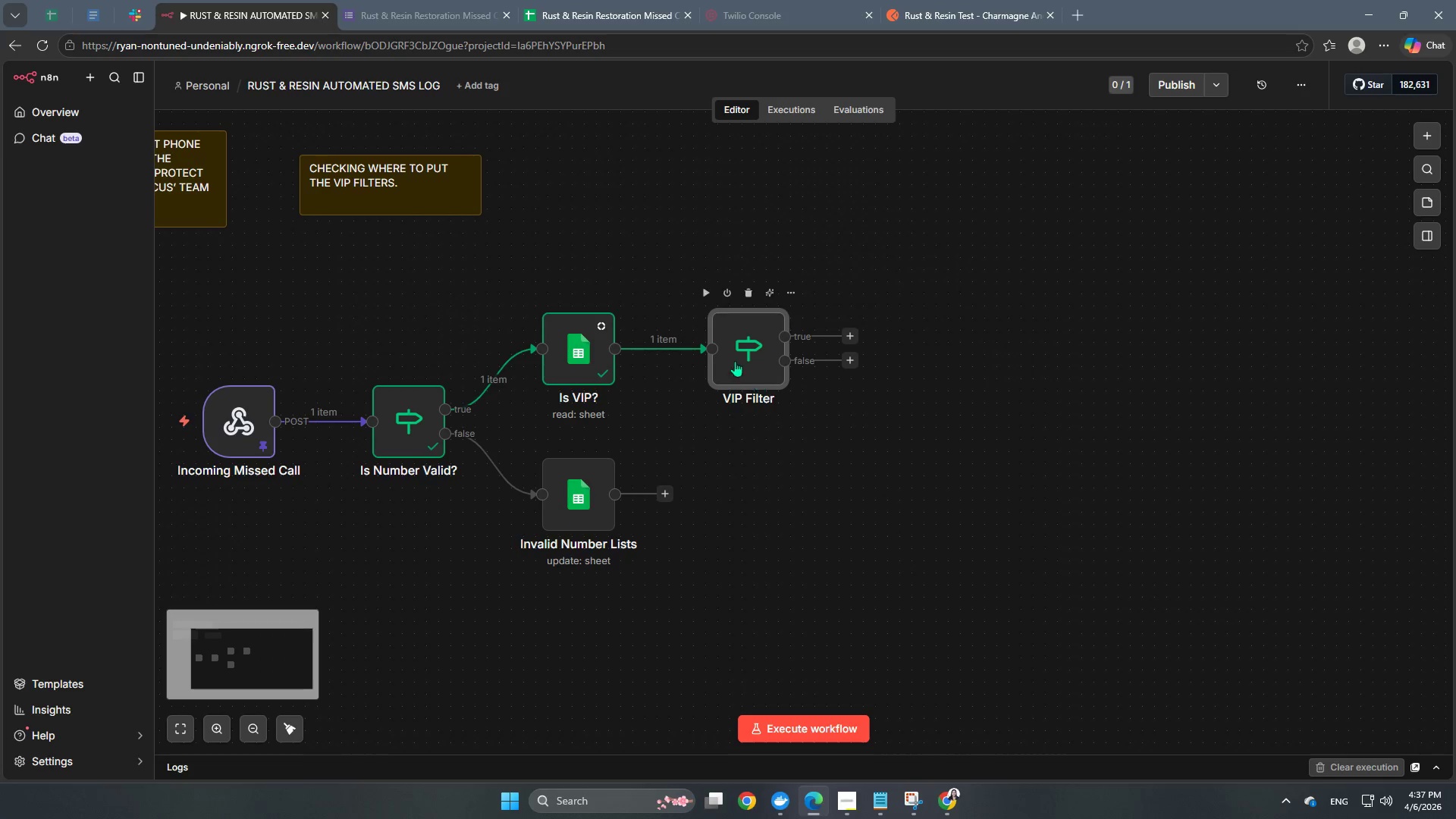 
left_click_drag(start_coordinate=[1019, 507], to_coordinate=[915, 577])
 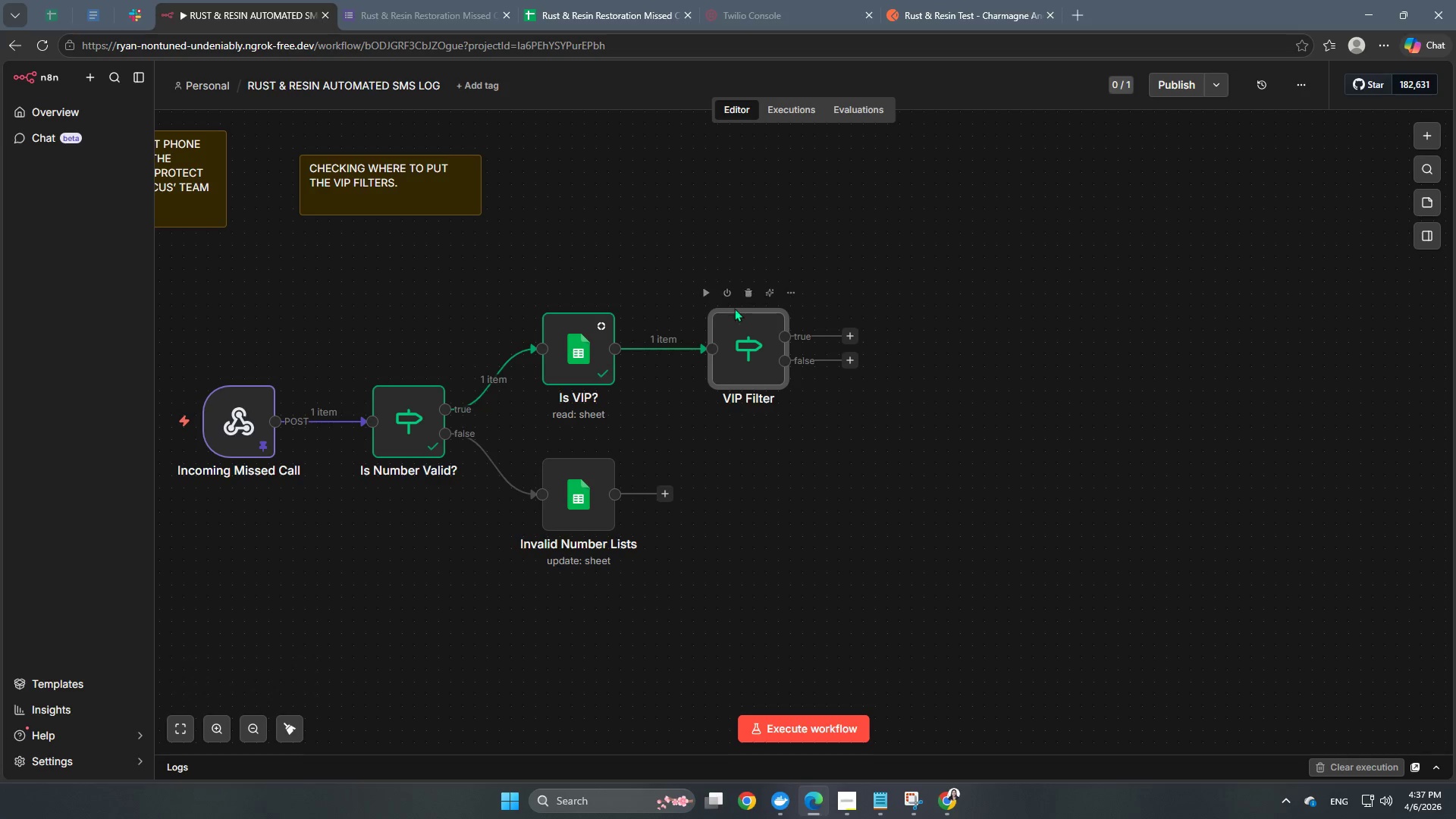 
left_click([705, 293])
 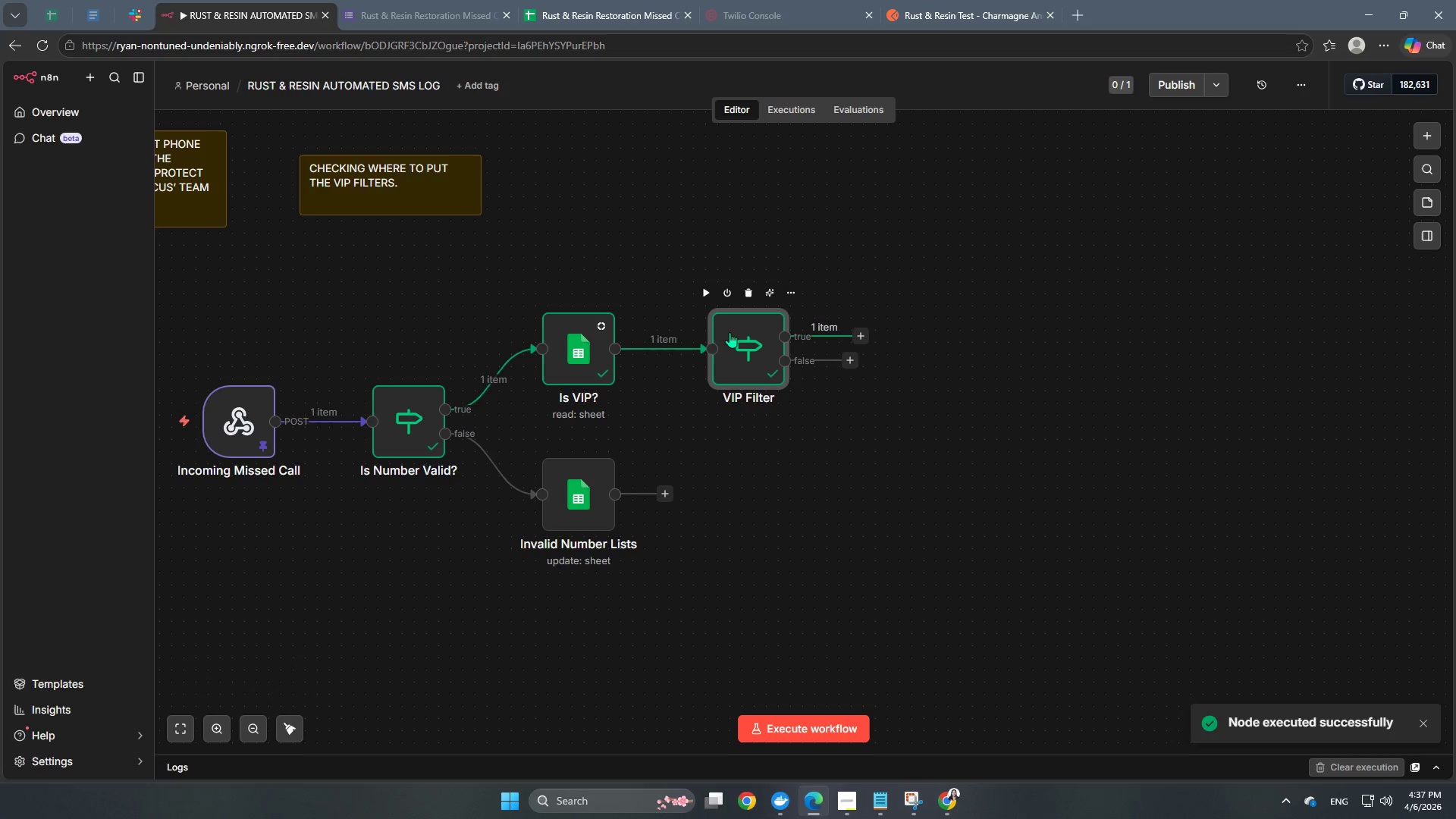 
double_click([733, 340])
 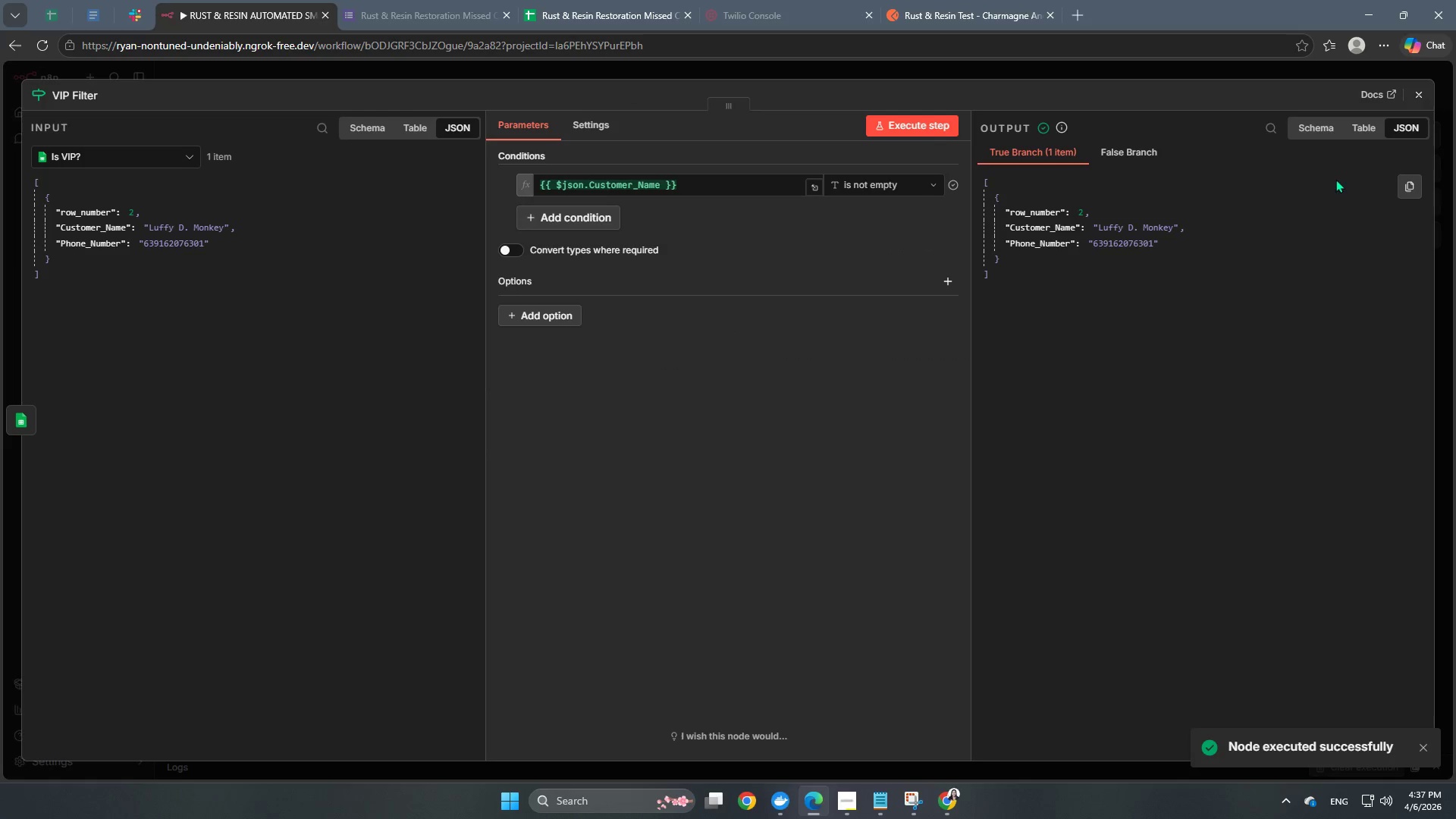 
left_click([1410, 185])
 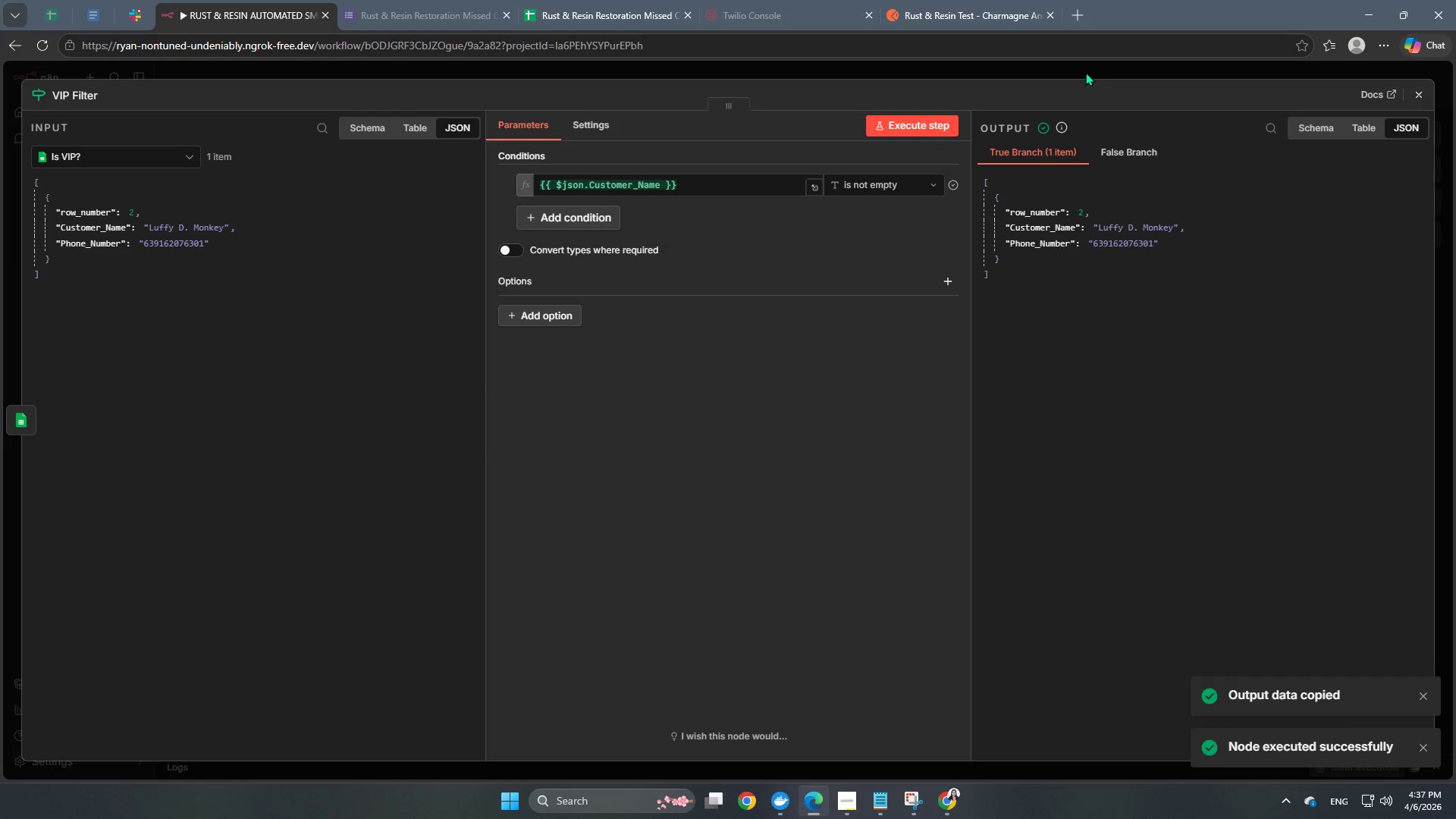 
left_click([1083, 67])
 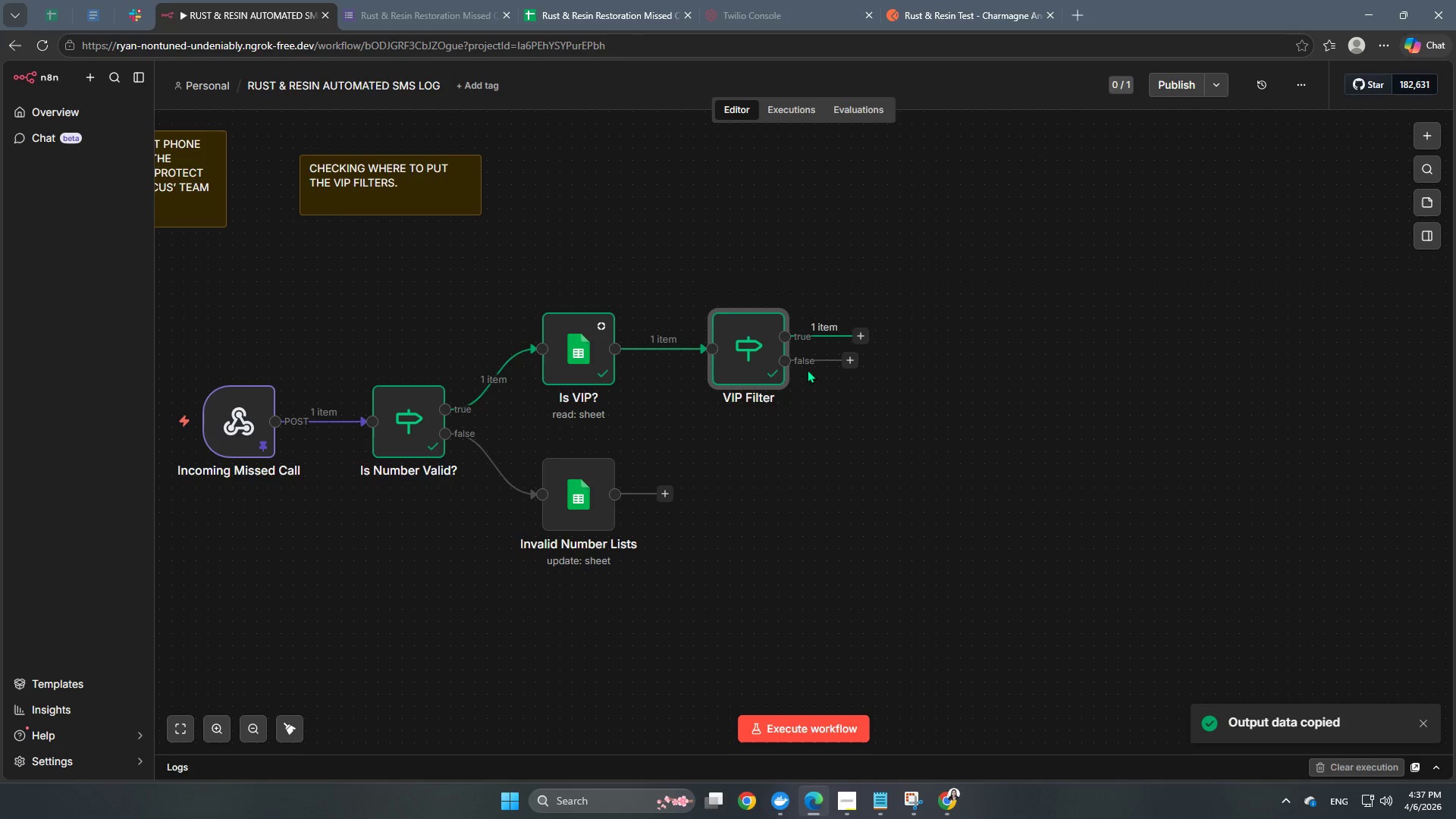 
double_click([751, 353])
 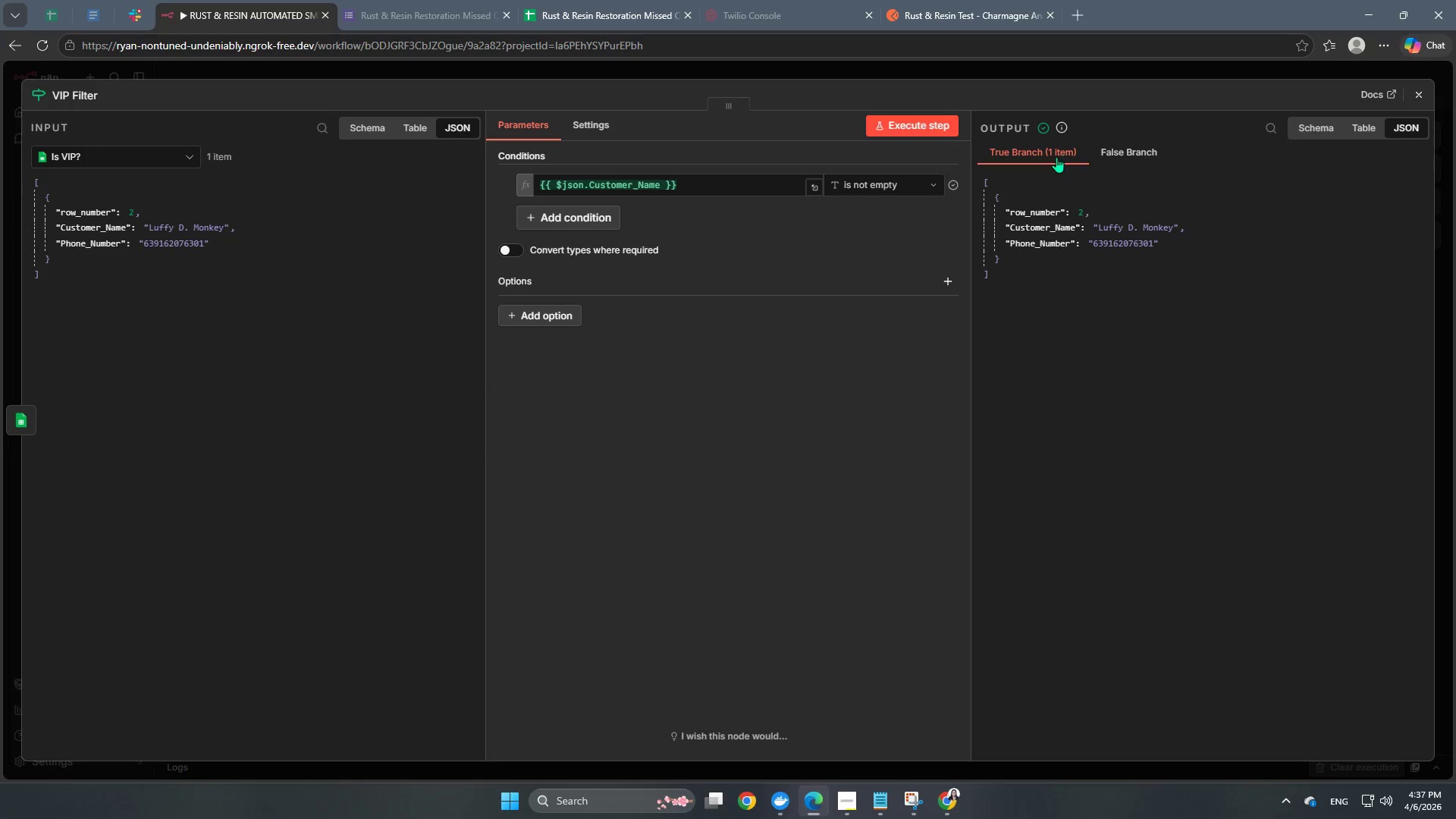 
left_click([974, 68])
 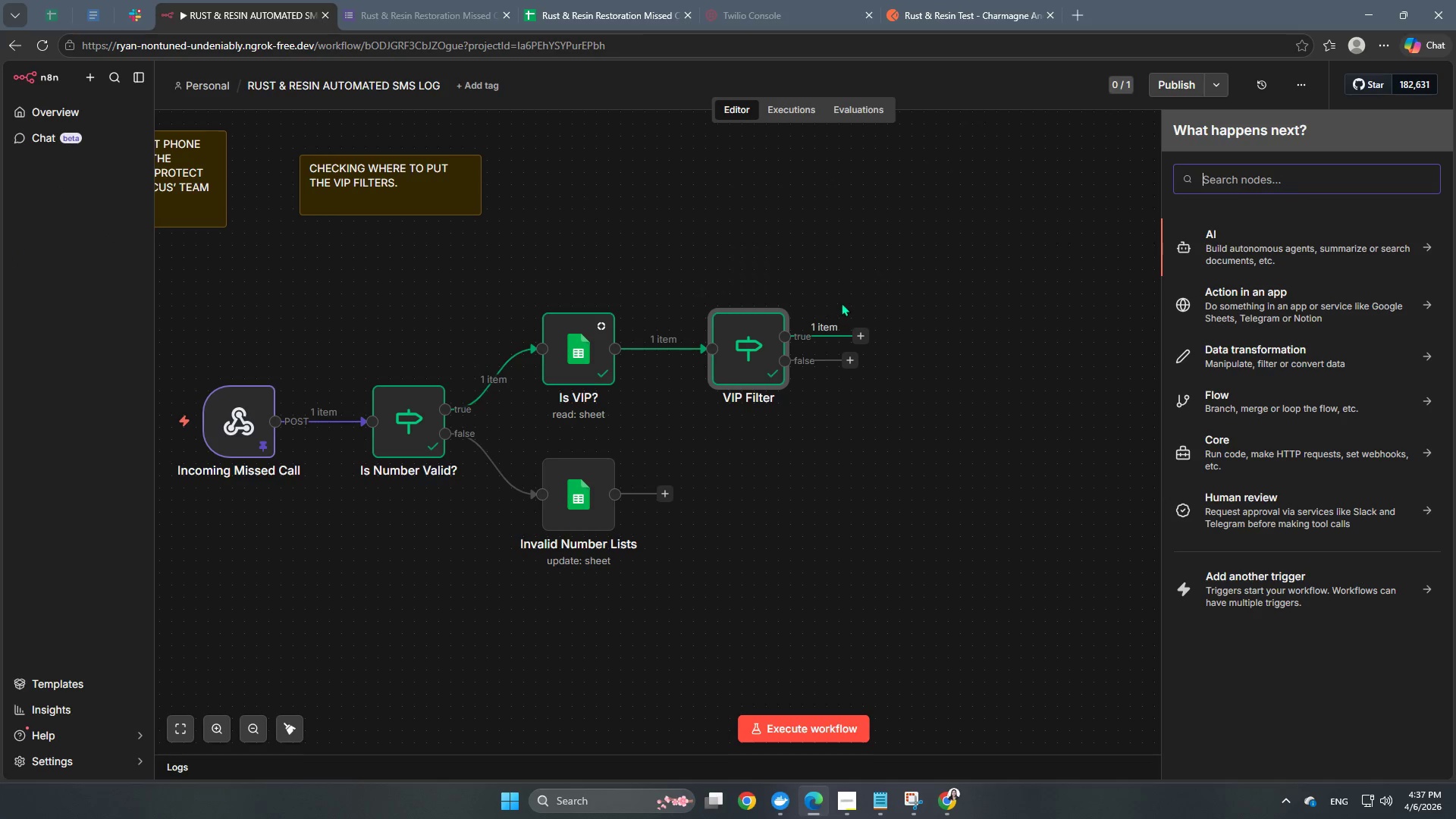 
left_click([905, 424])
 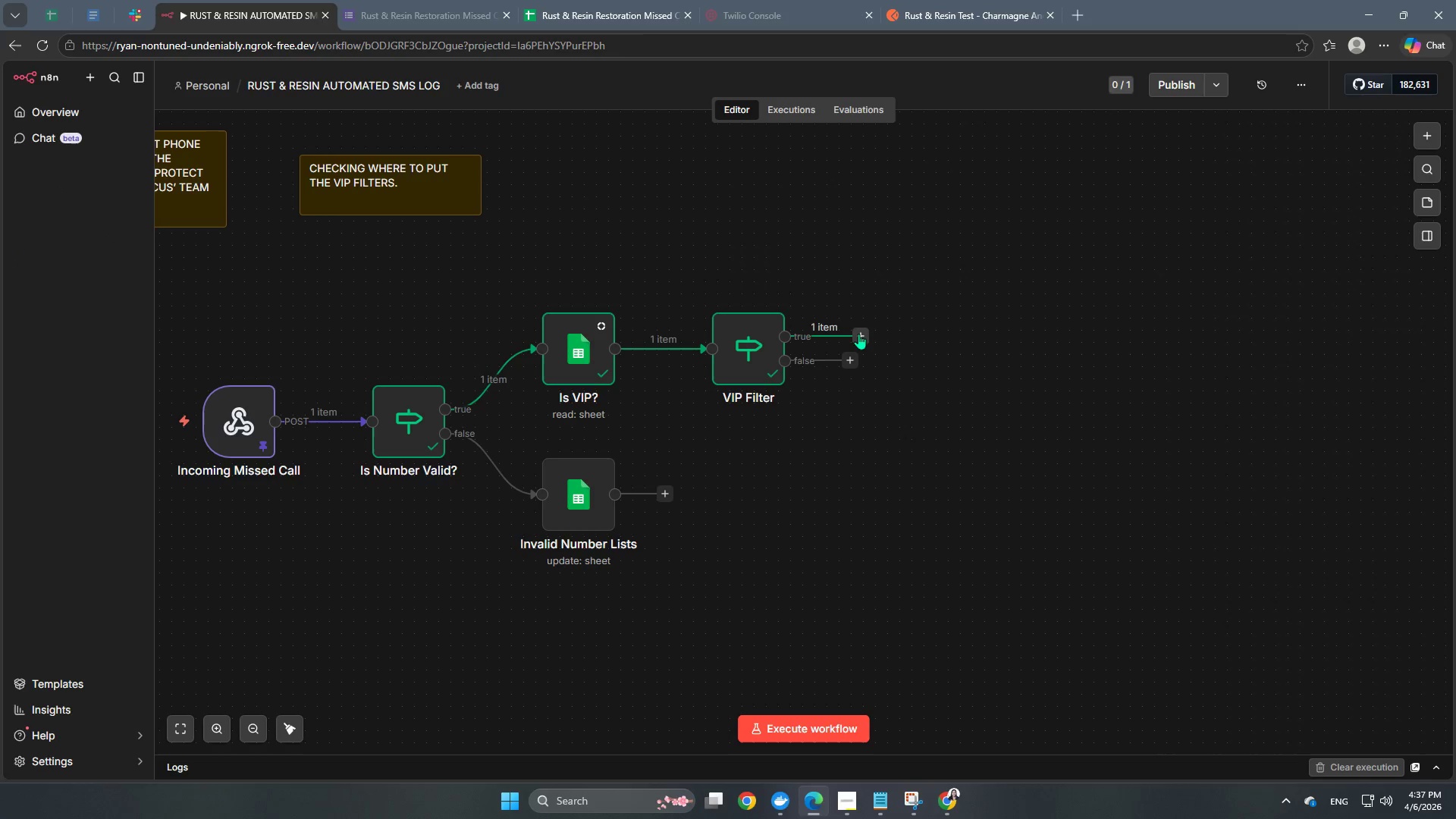 
left_click([860, 337])
 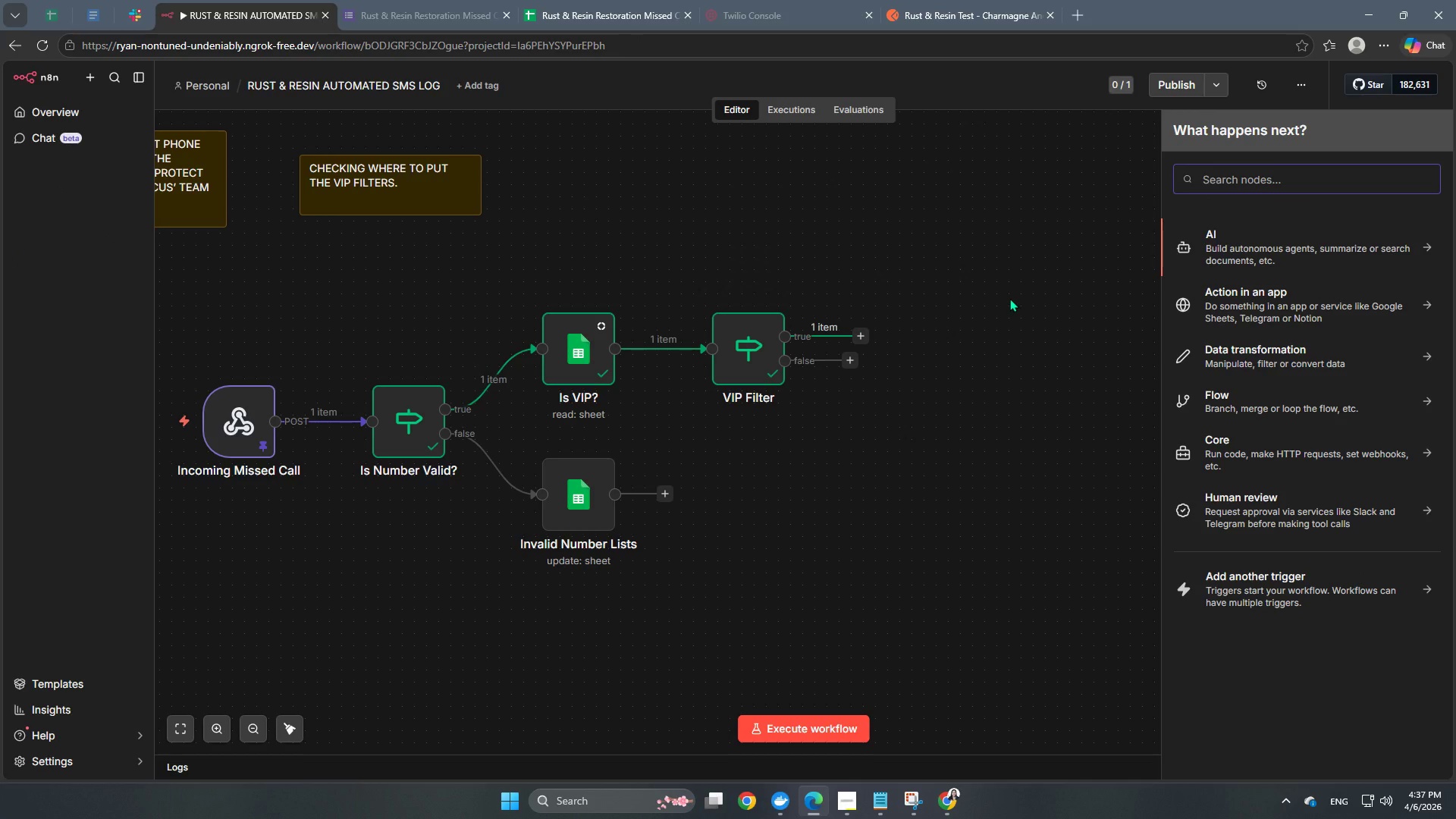 
wait(5.48)
 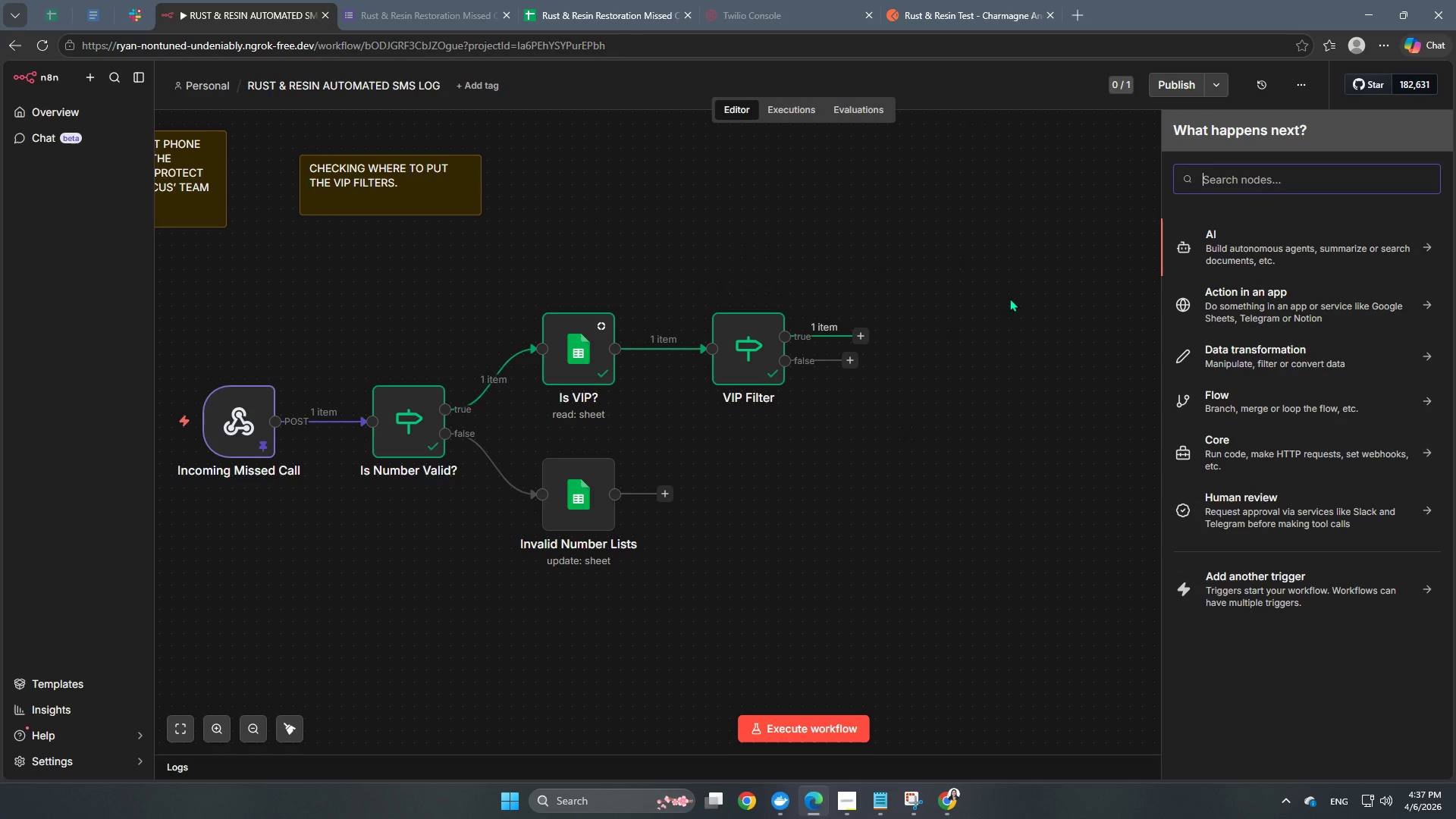 
type(google)
 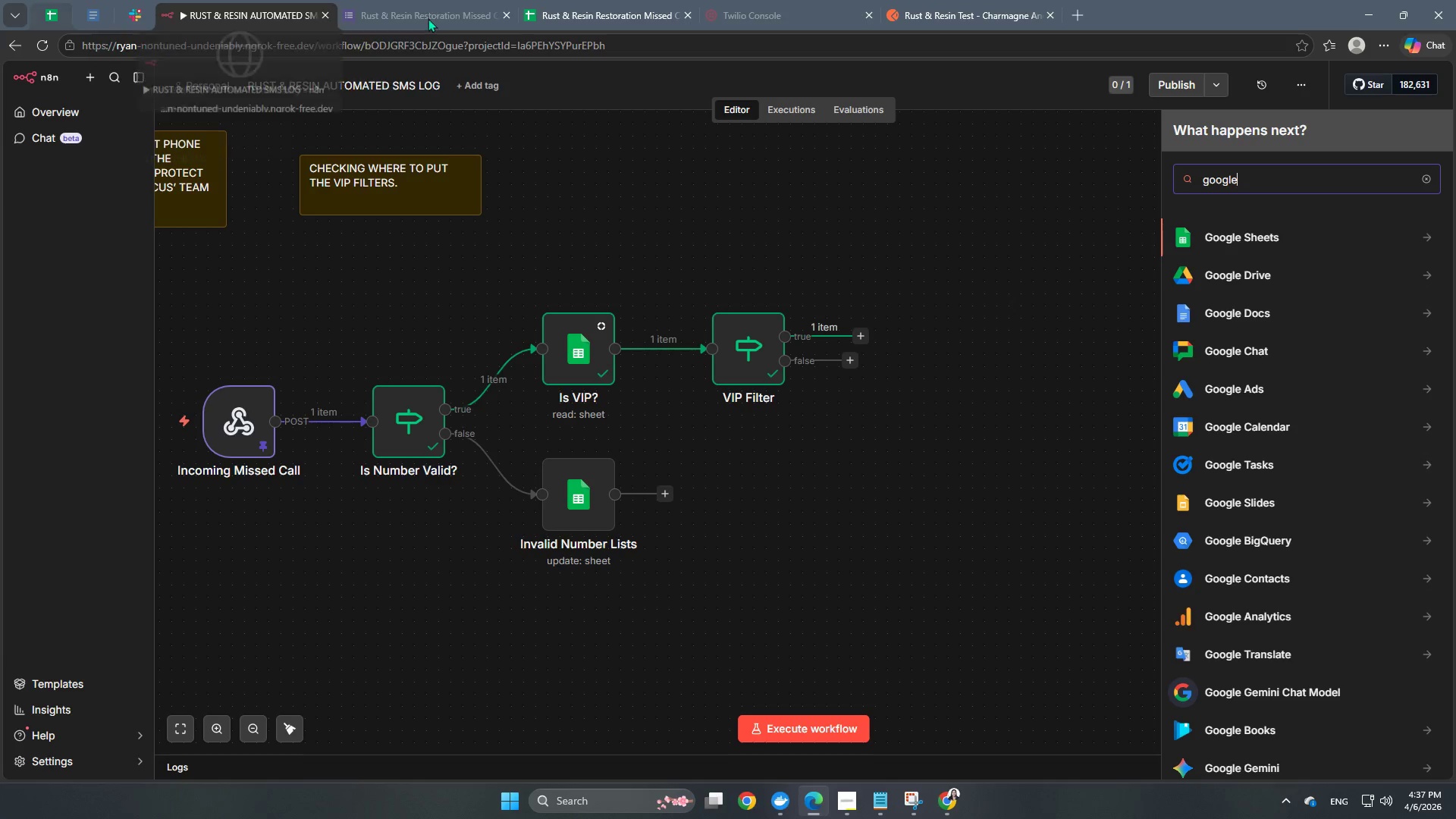 
left_click([620, 2])
 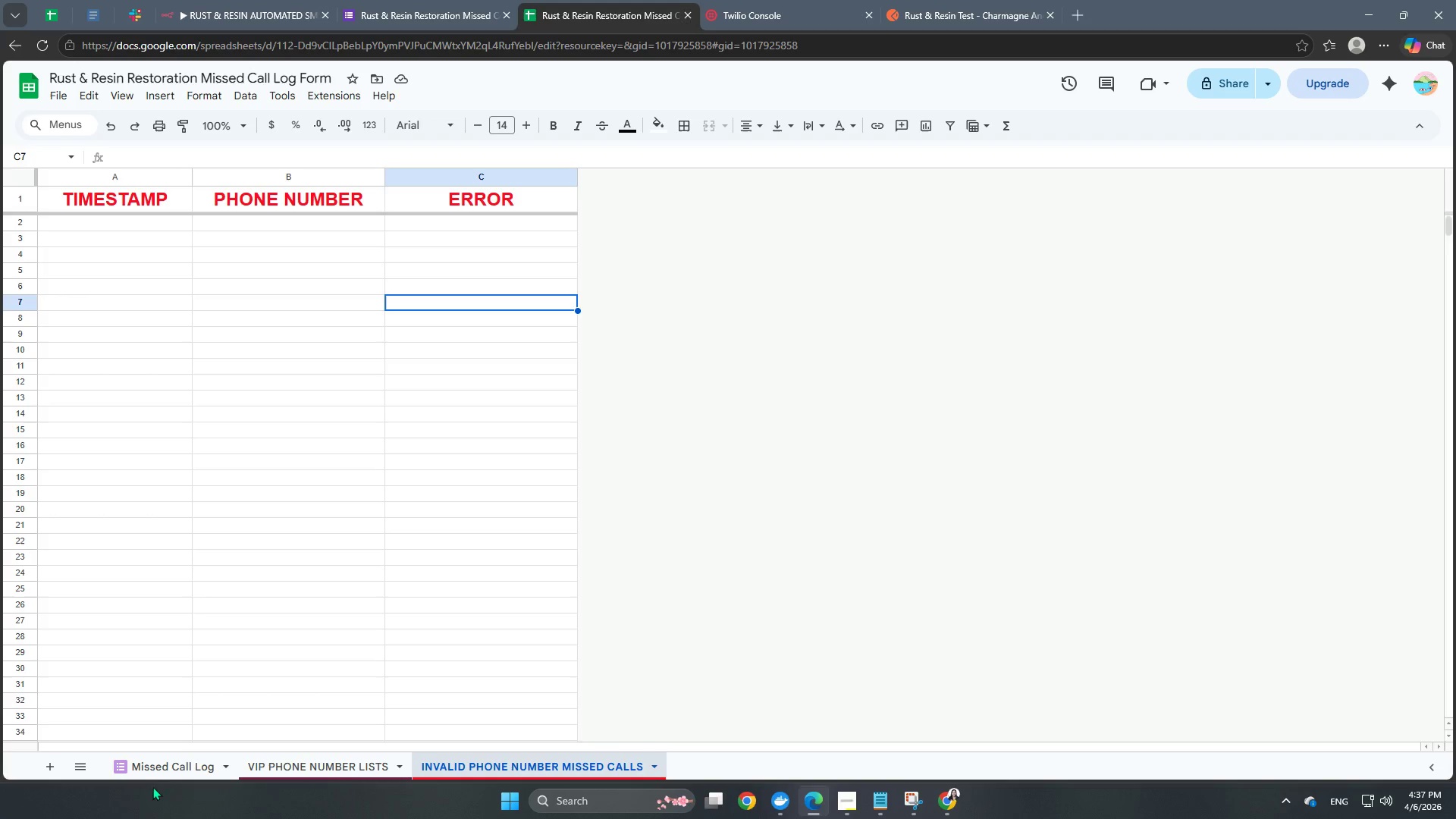 
left_click([177, 761])
 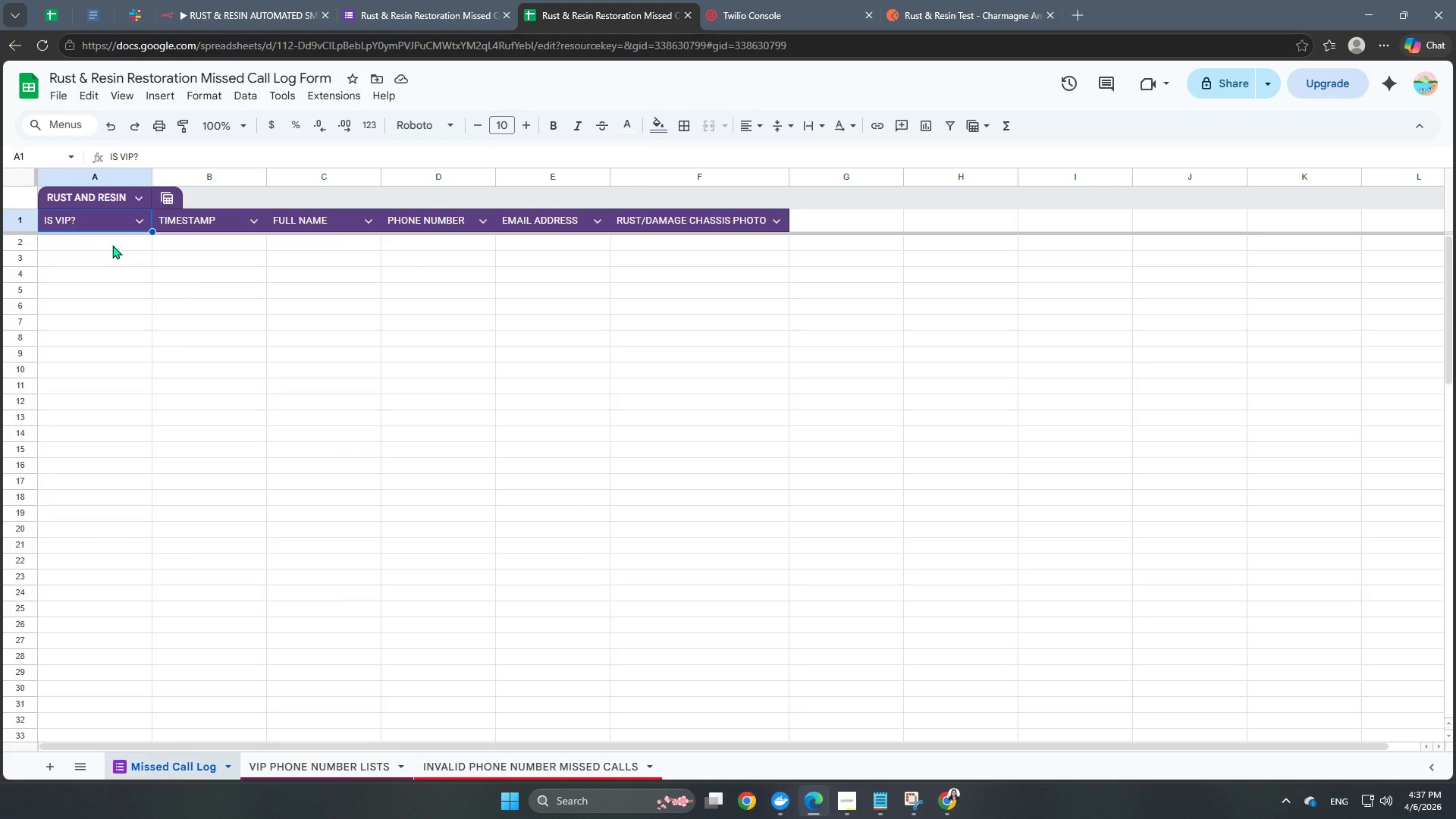 
wait(11.09)
 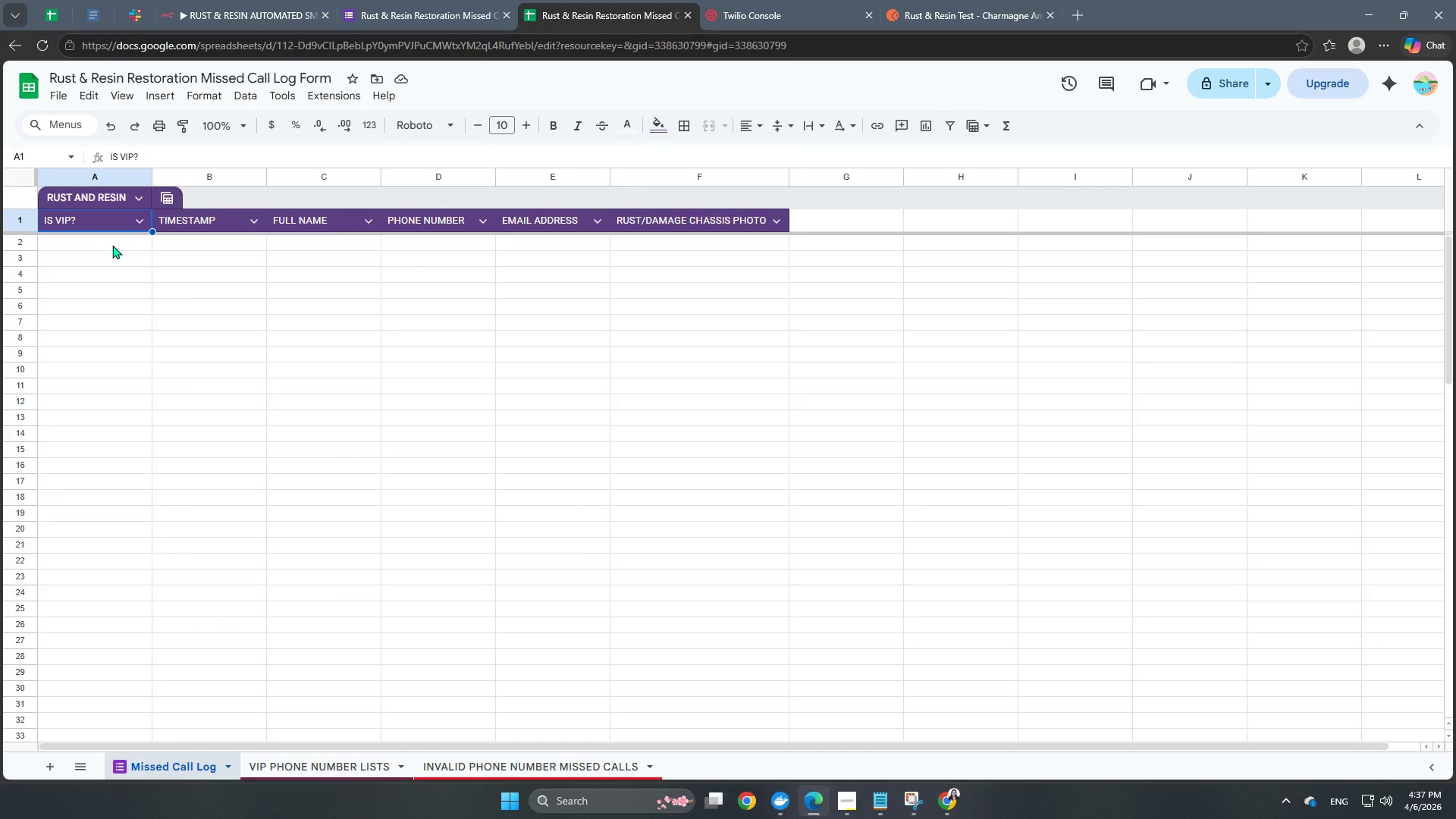 
double_click([82, 217])
 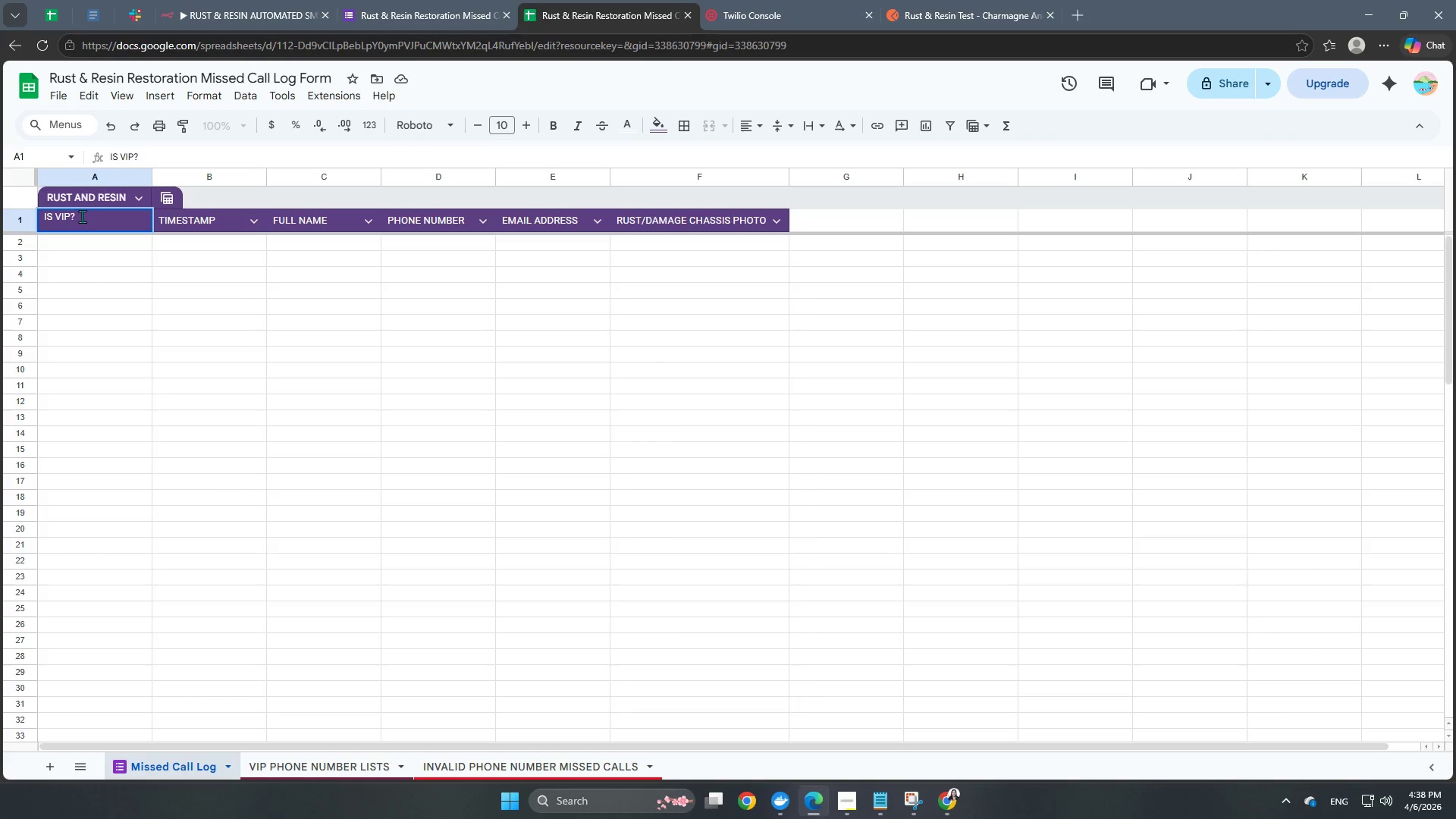 
left_click_drag(start_coordinate=[82, 216], to_coordinate=[37, 228])
 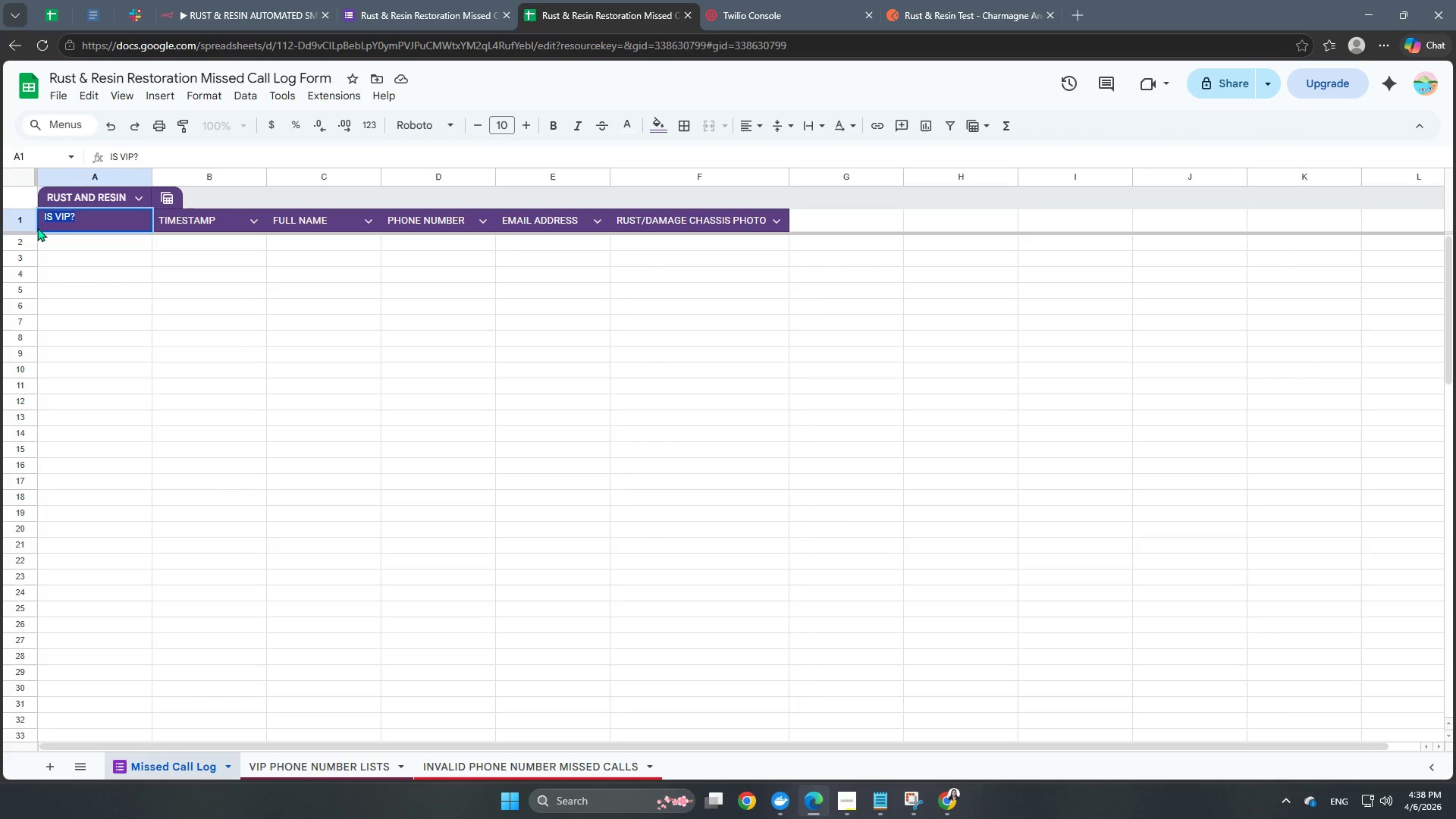 
type(PRIORITY STATUS)
 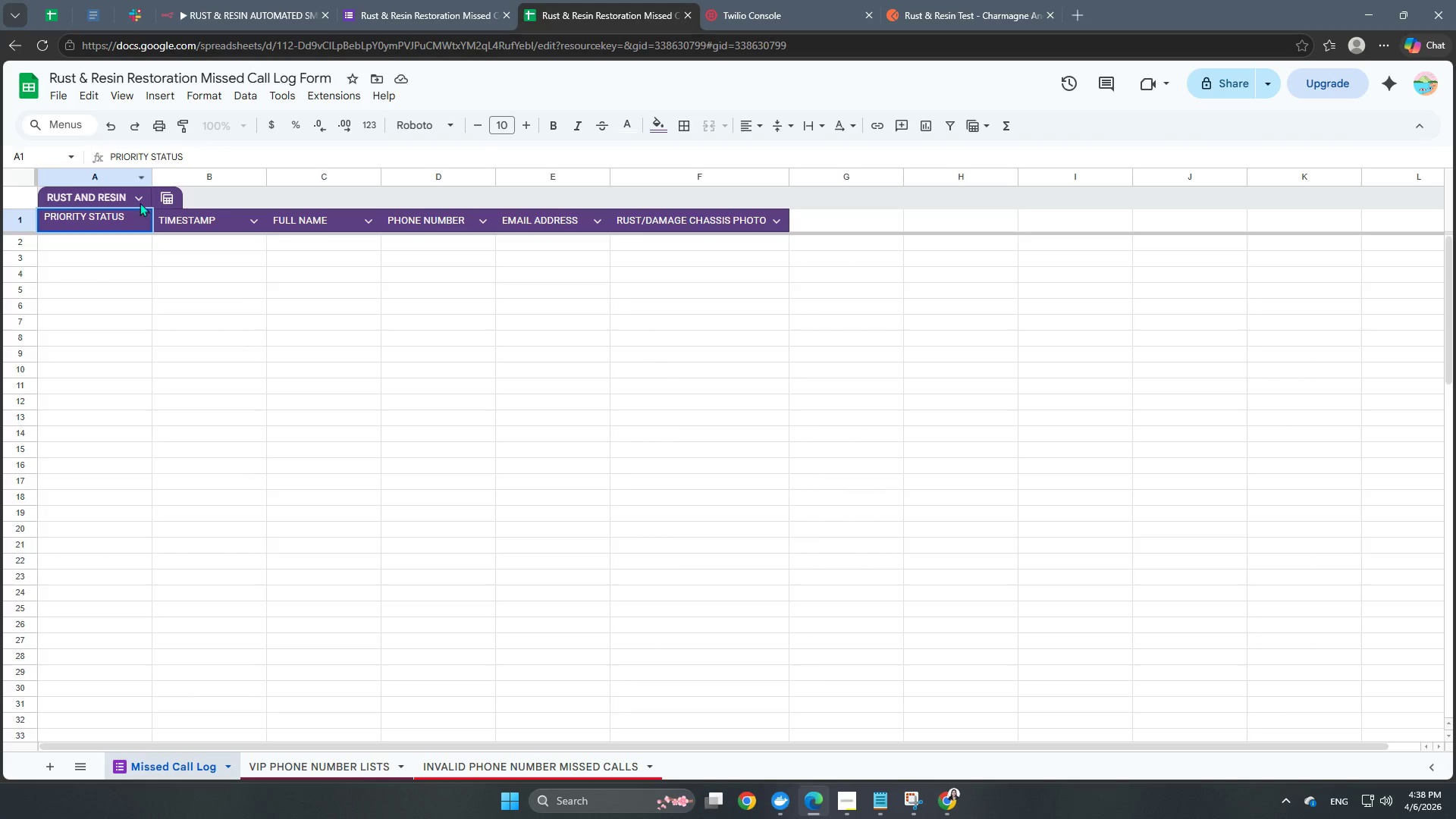 
left_click([206, 330])
 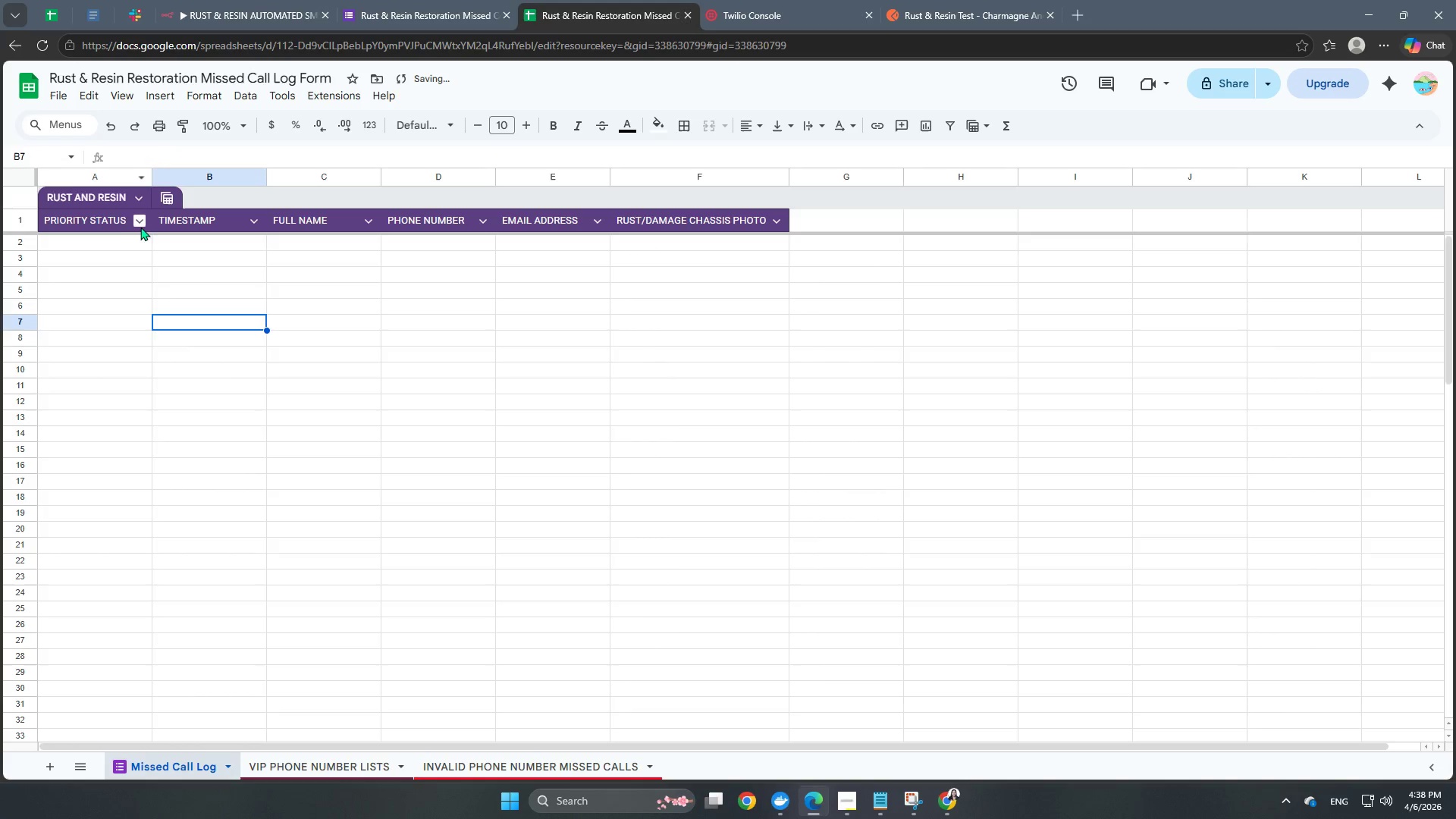 
left_click([136, 222])
 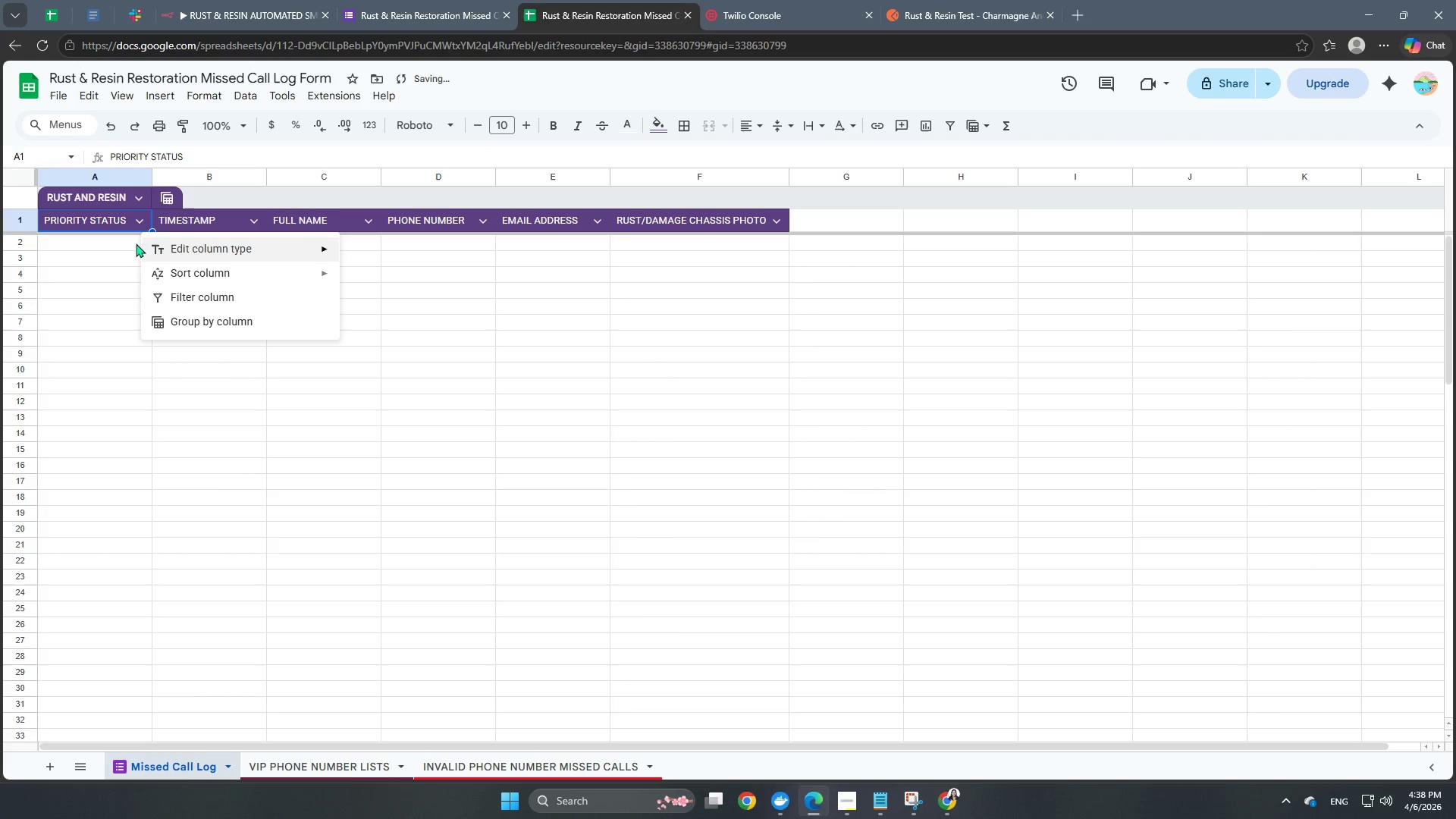 
left_click([108, 274])
 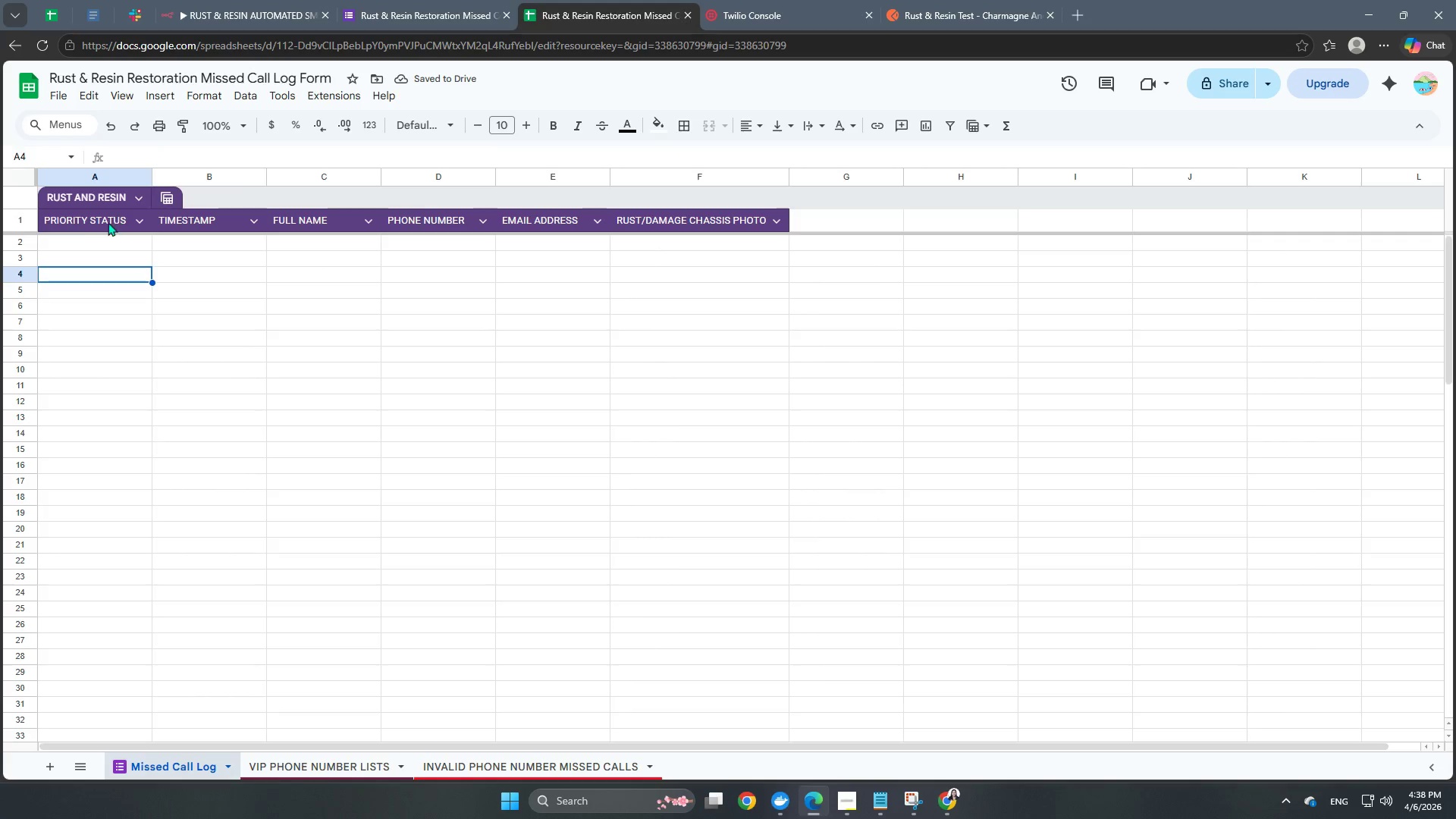 
left_click([93, 241])
 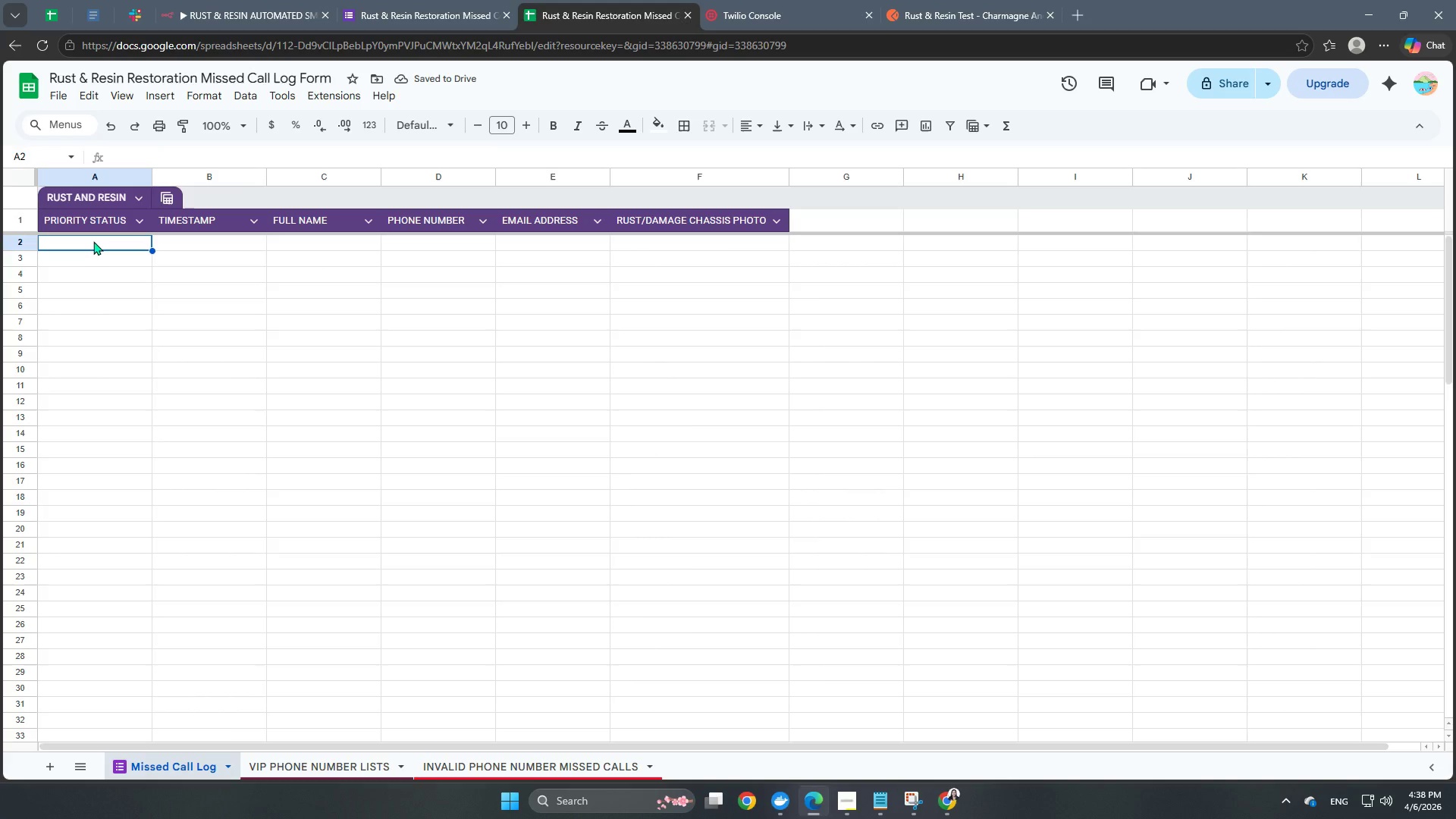 
hold_key(key=CapsLock, duration=1.59)
 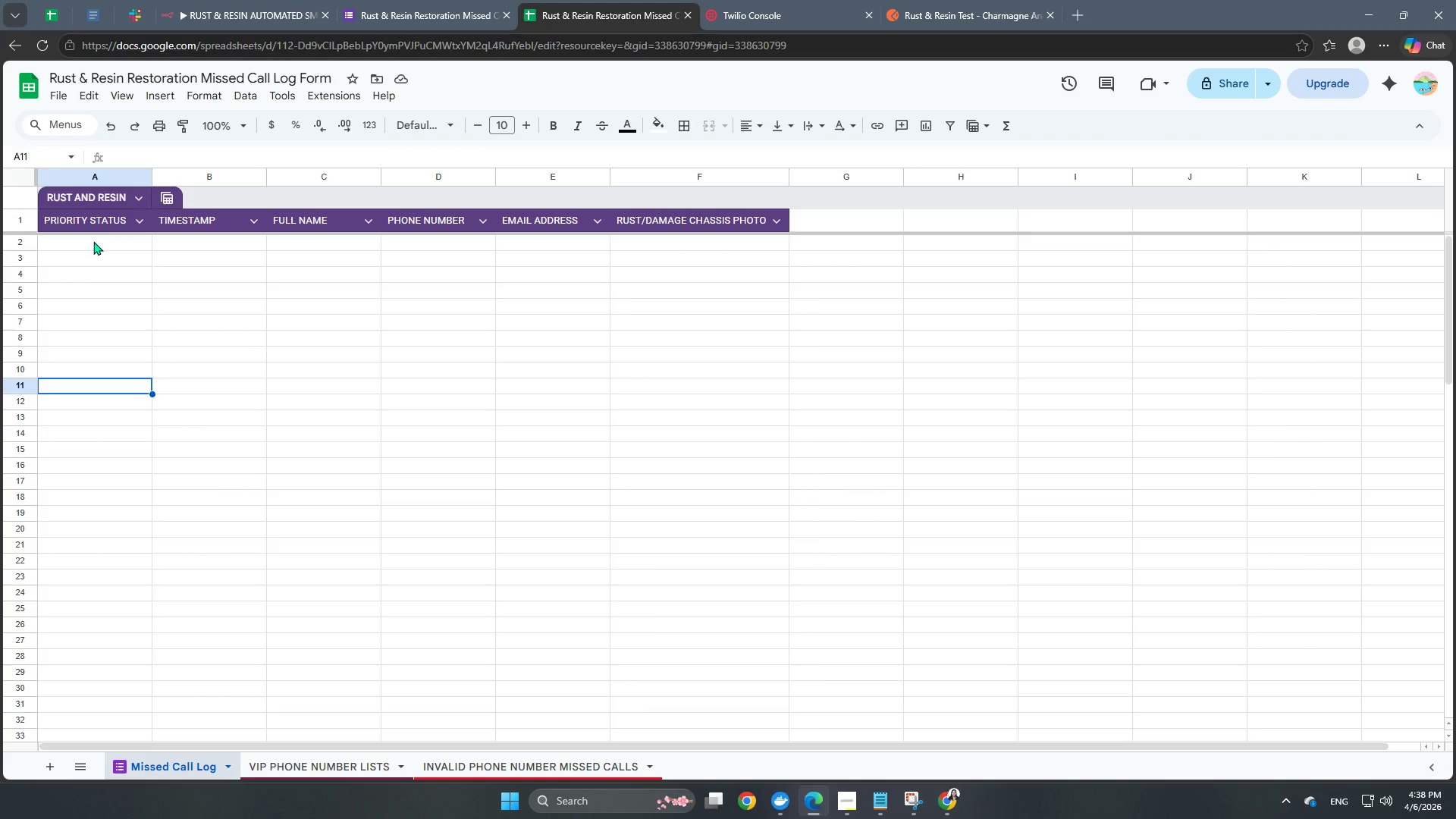 
hold_key(key=ArrowDown, duration=0.75)
 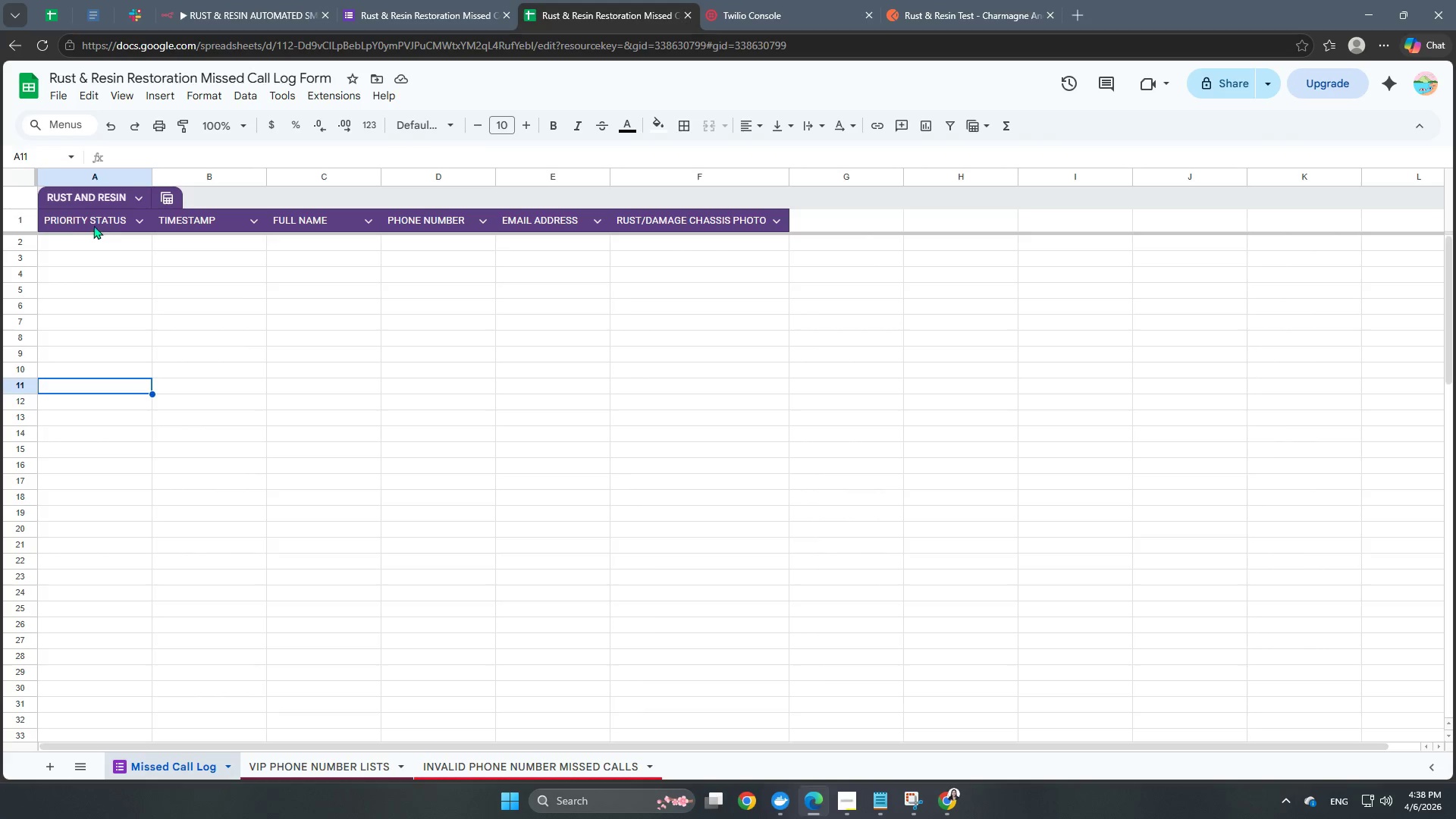 
left_click([99, 248])
 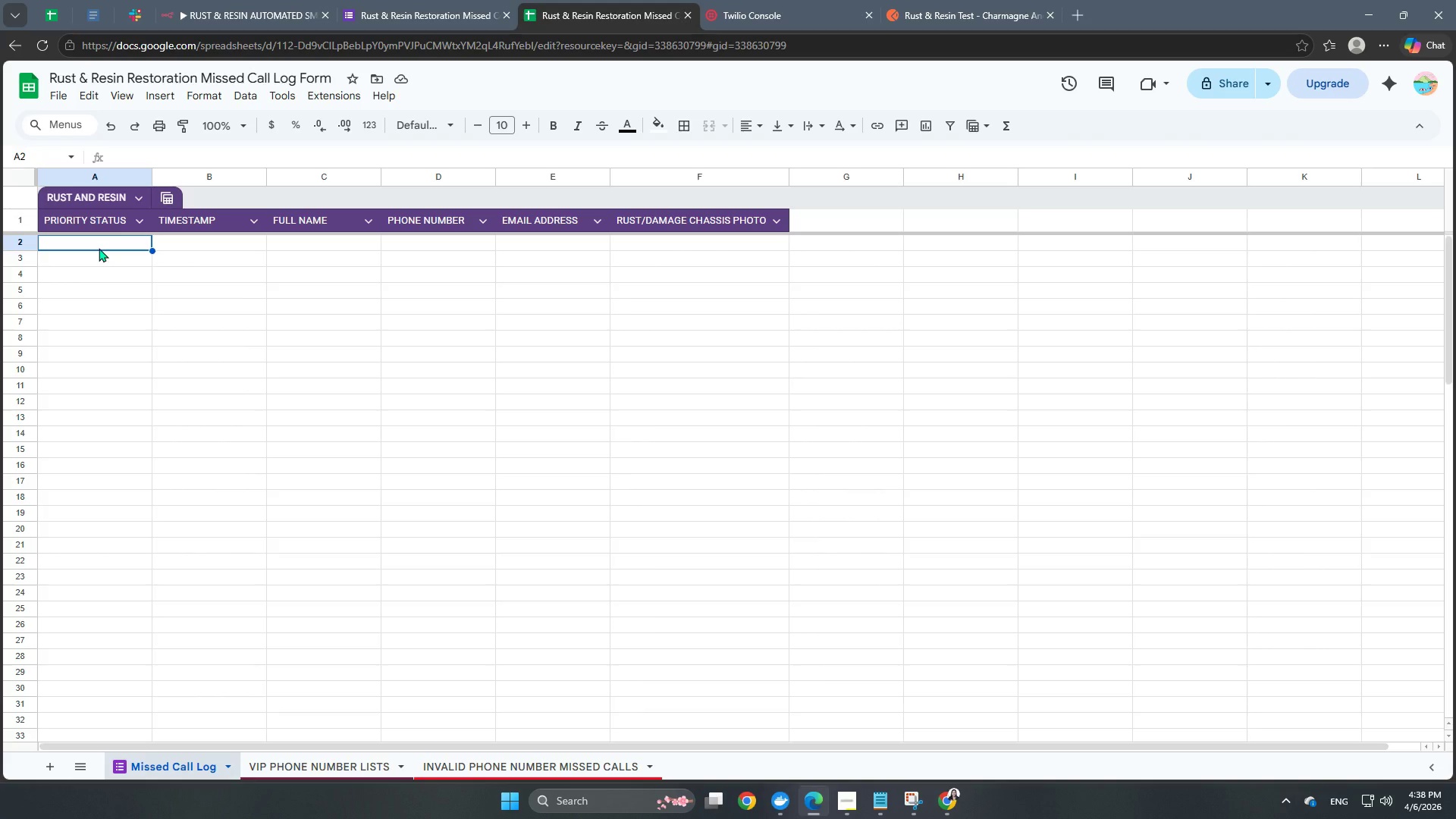 
hold_key(key=ShiftLeft, duration=0.98)
 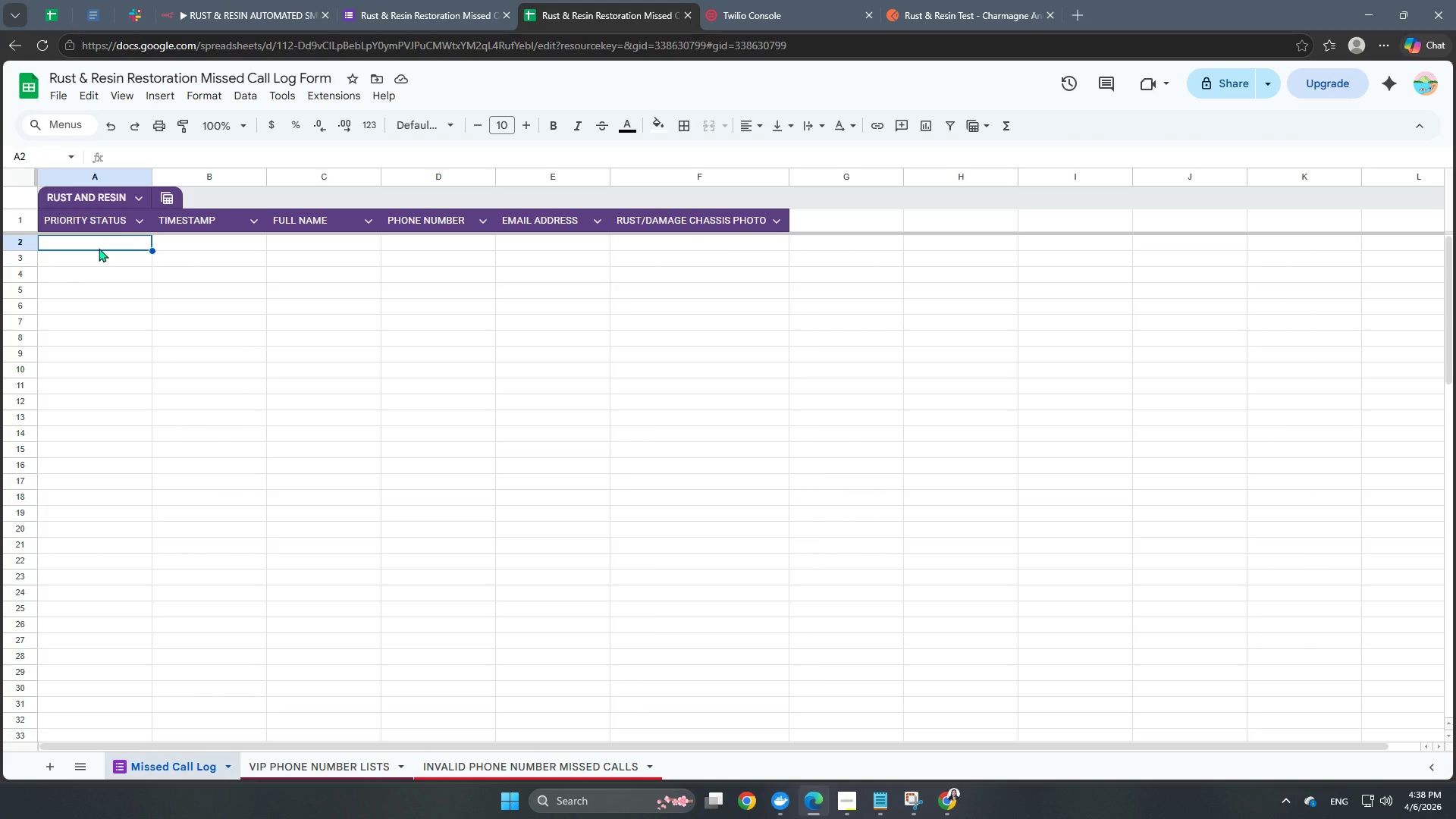 
hold_key(key=ShiftLeft, duration=0.94)
 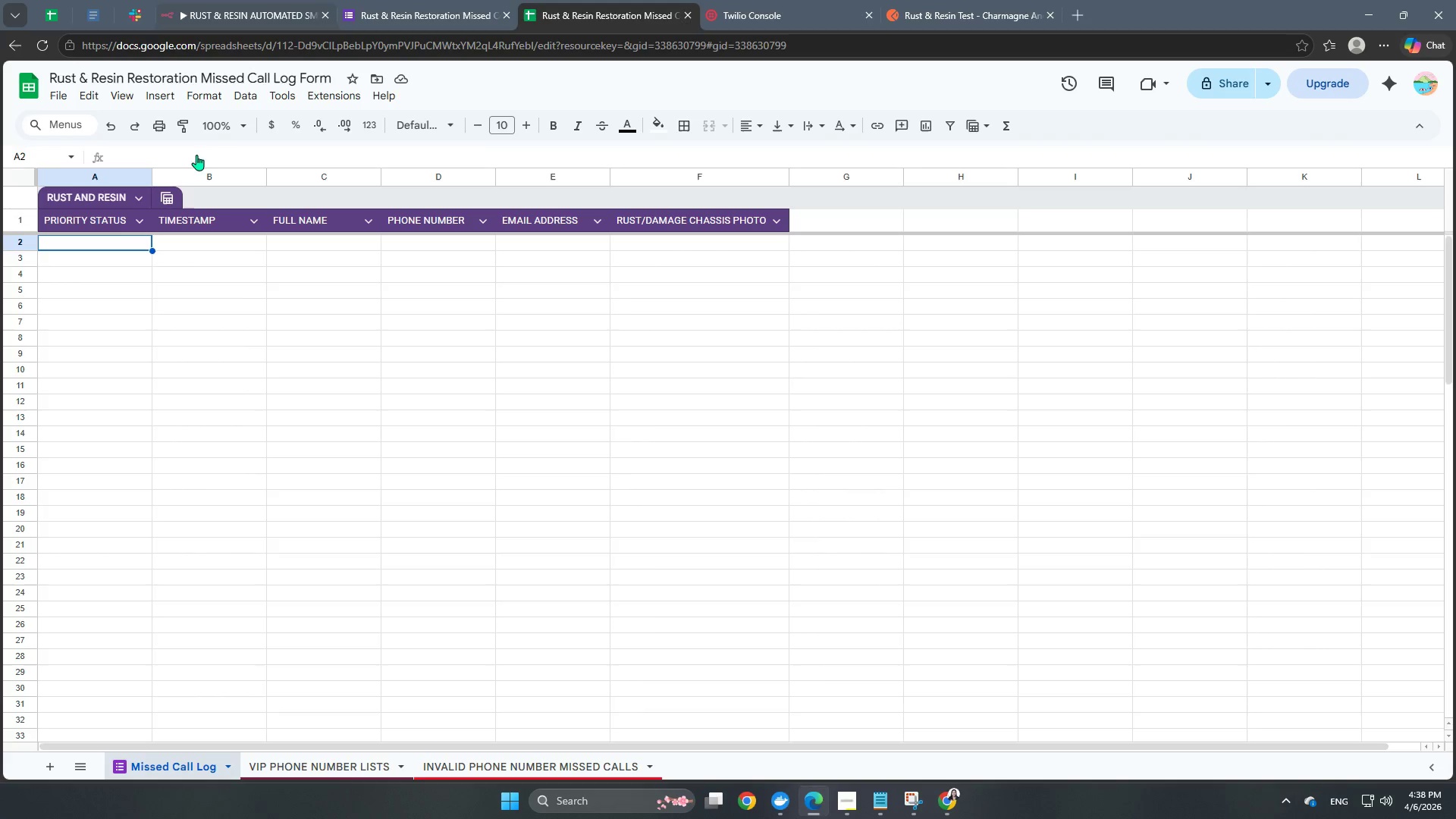 
scroll: coordinate [110, 385], scroll_direction: up, amount: 7.0
 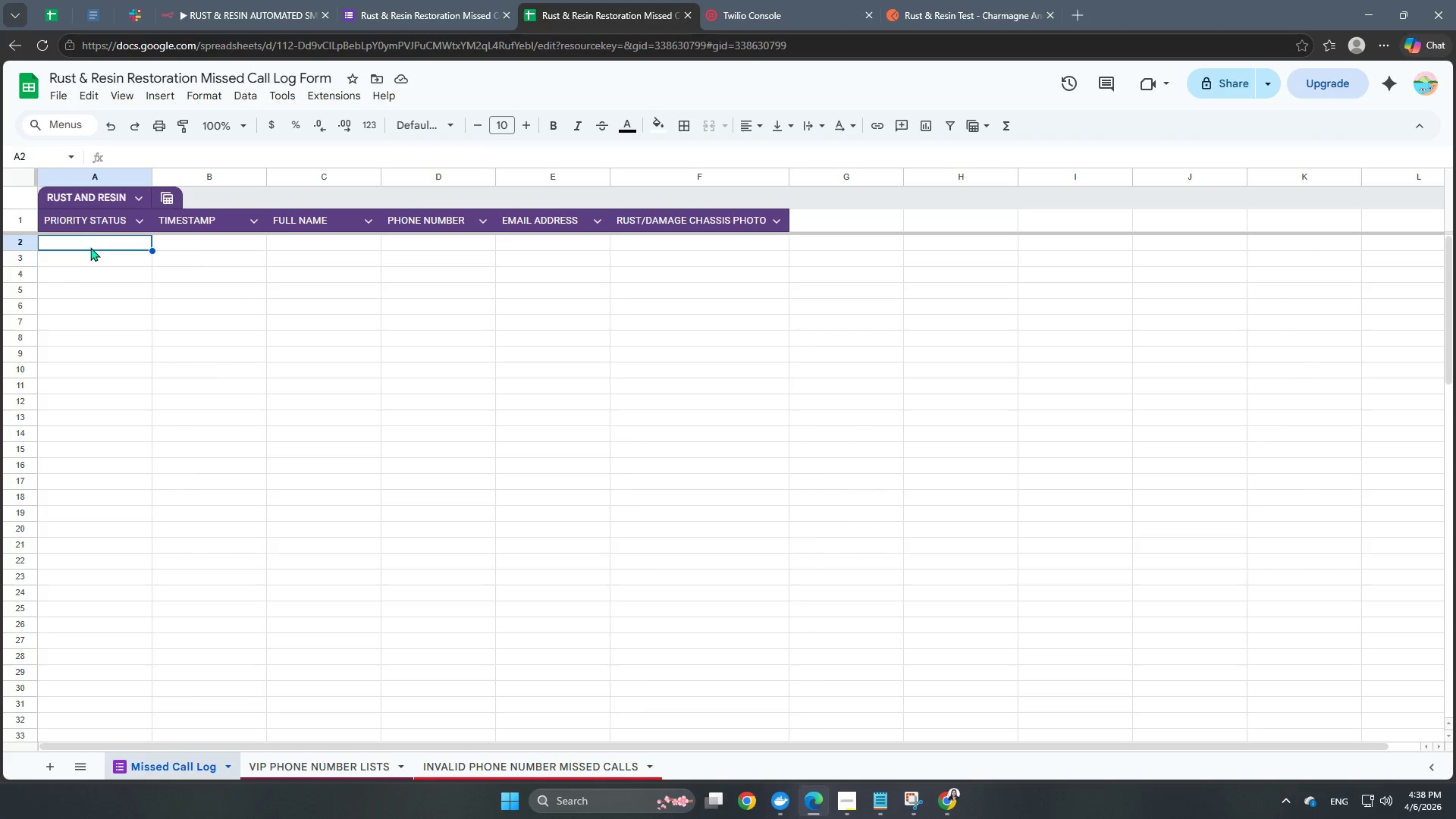 
double_click([93, 234])
 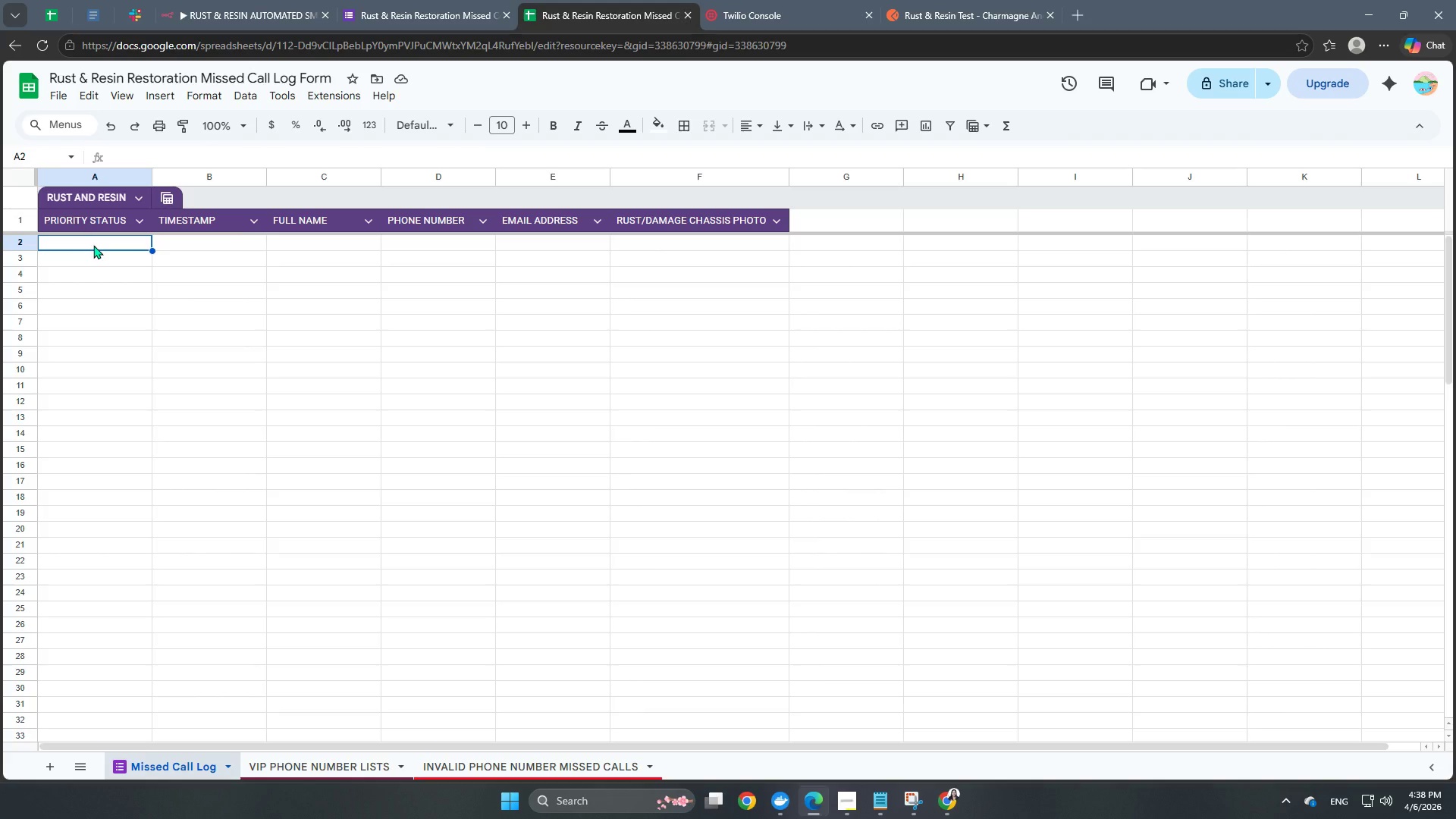 
left_click([93, 244])
 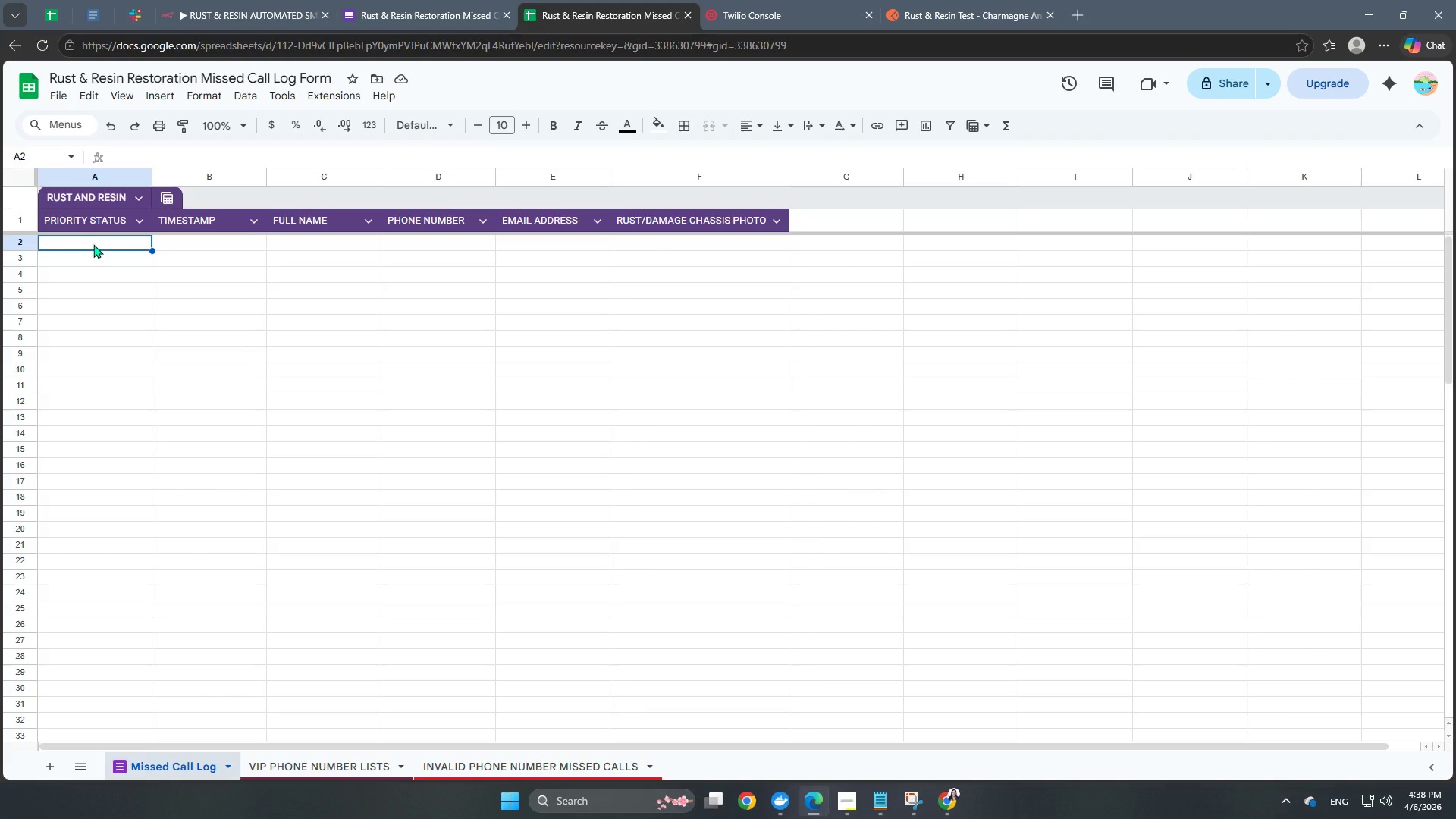 
hold_key(key=ArrowDown, duration=1.25)
 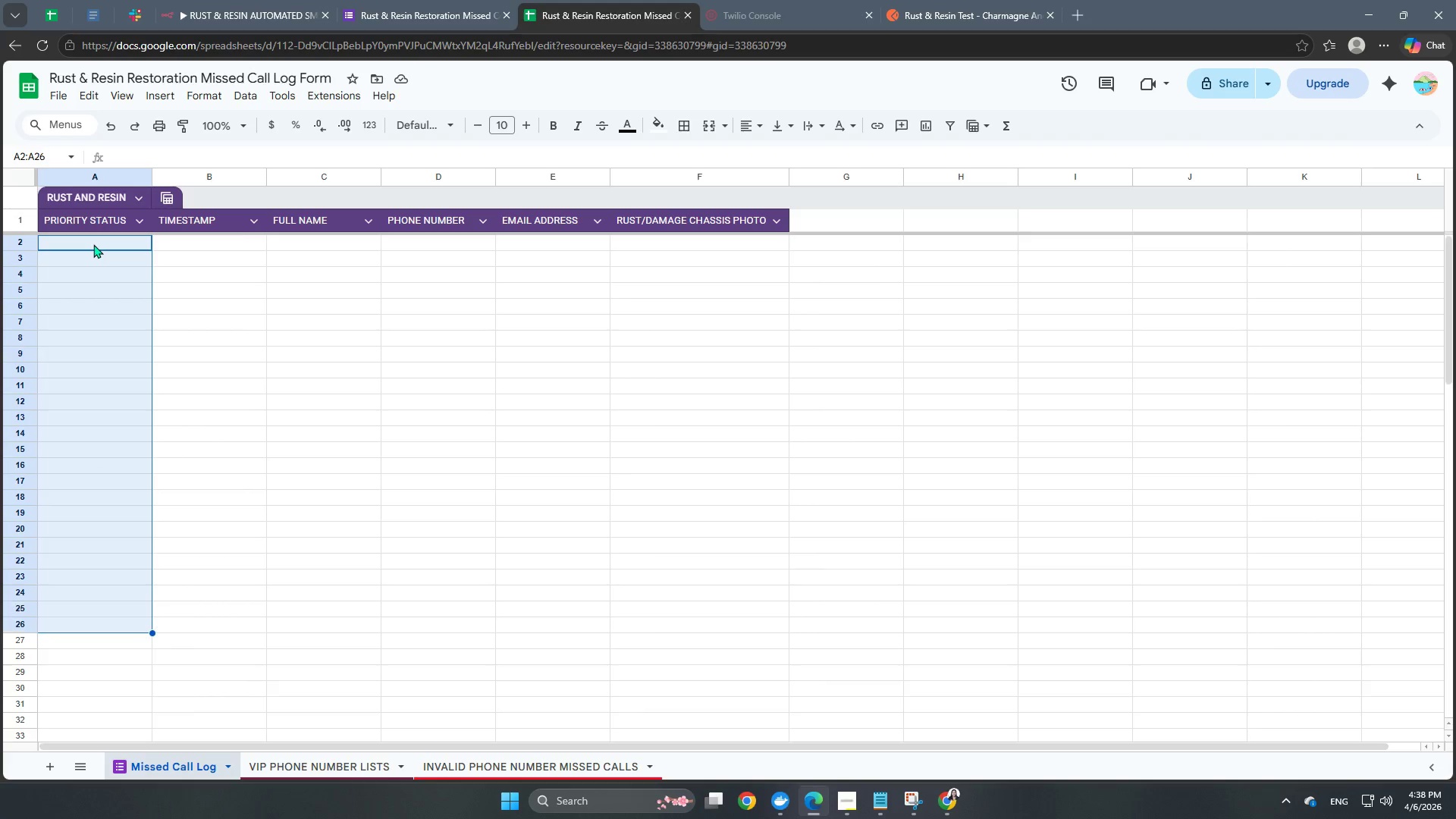 
key(Shift+ArrowDown)
 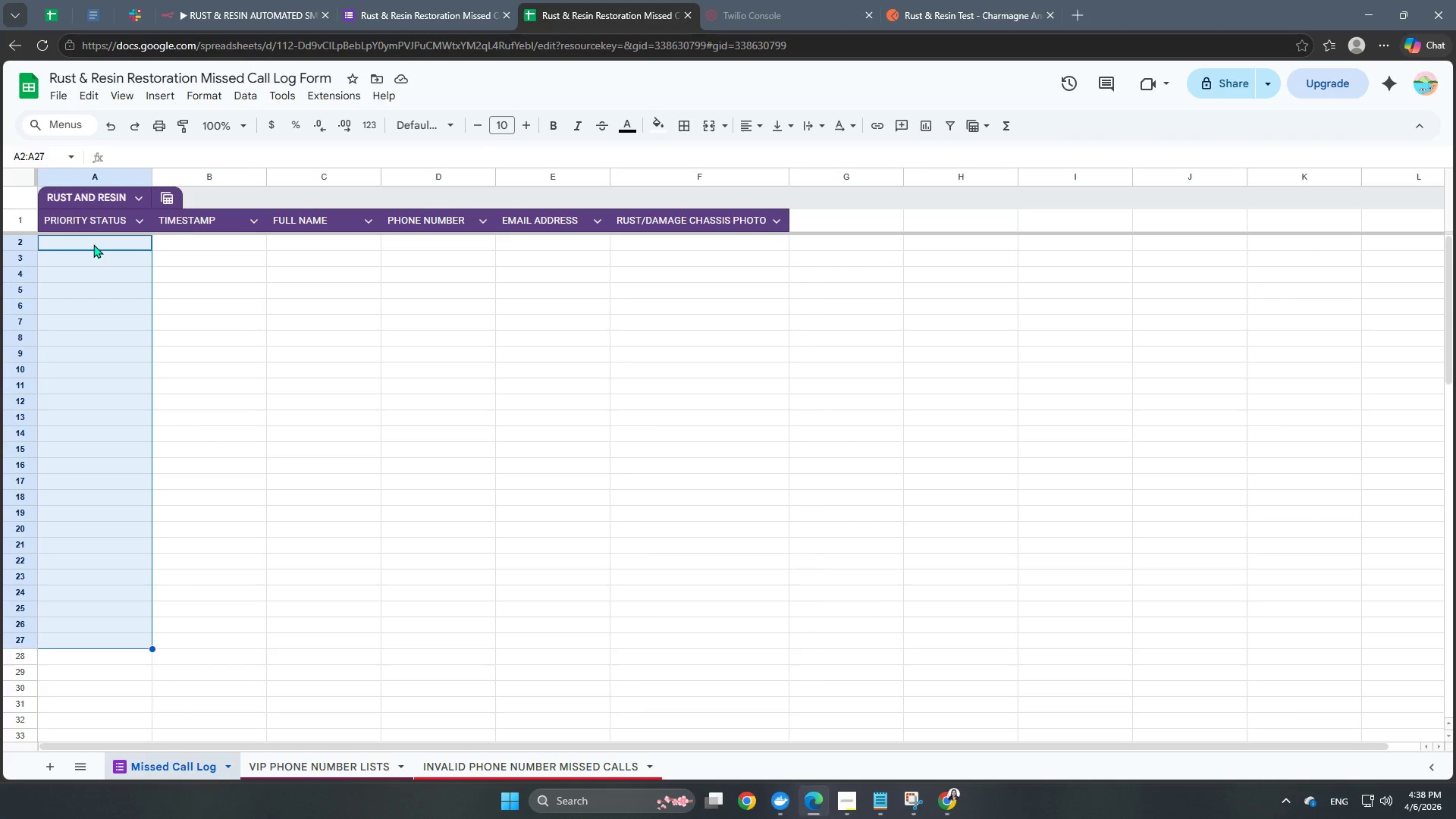 
key(Shift+ArrowDown)
 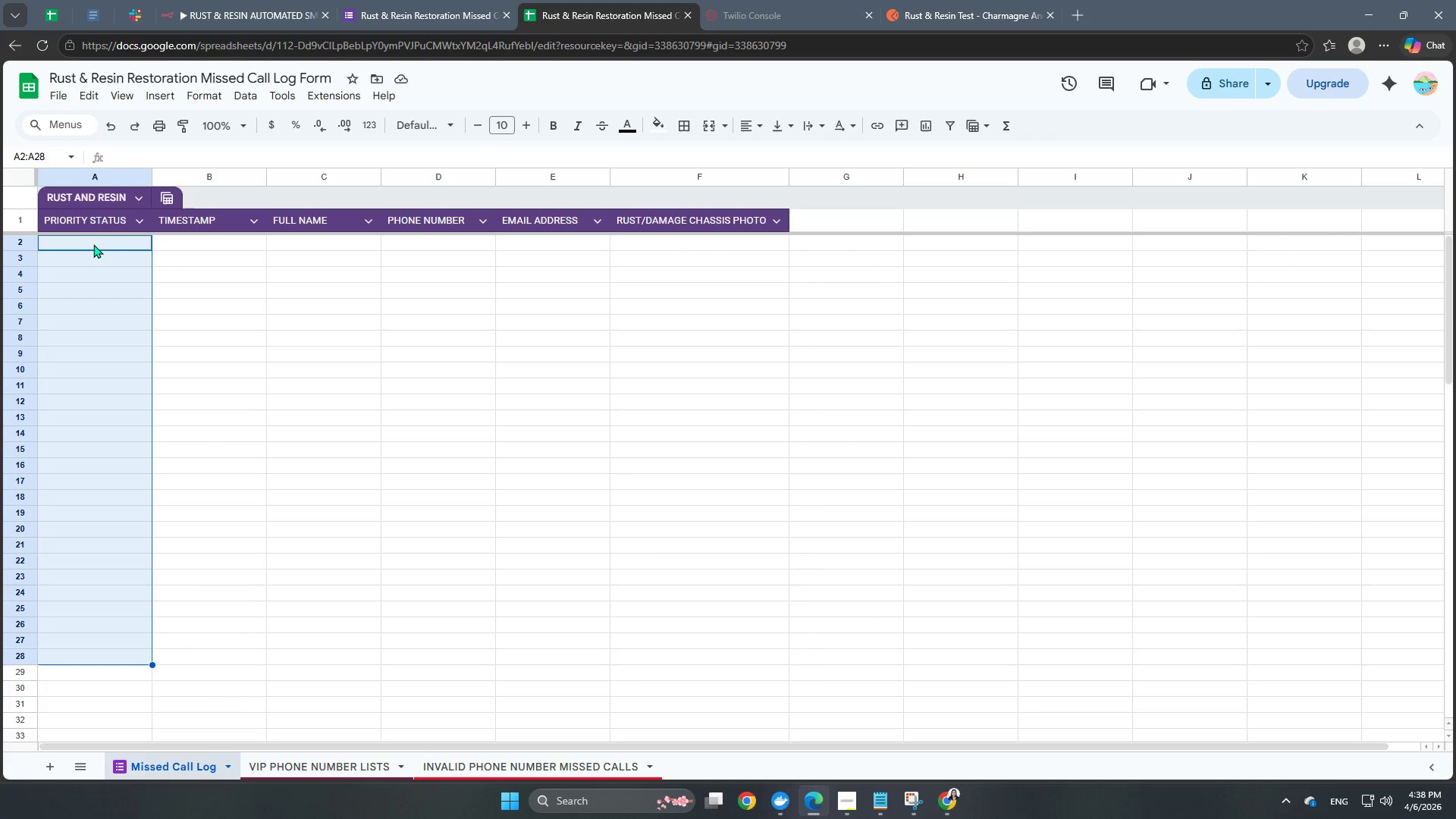 
key(Shift+ArrowDown)
 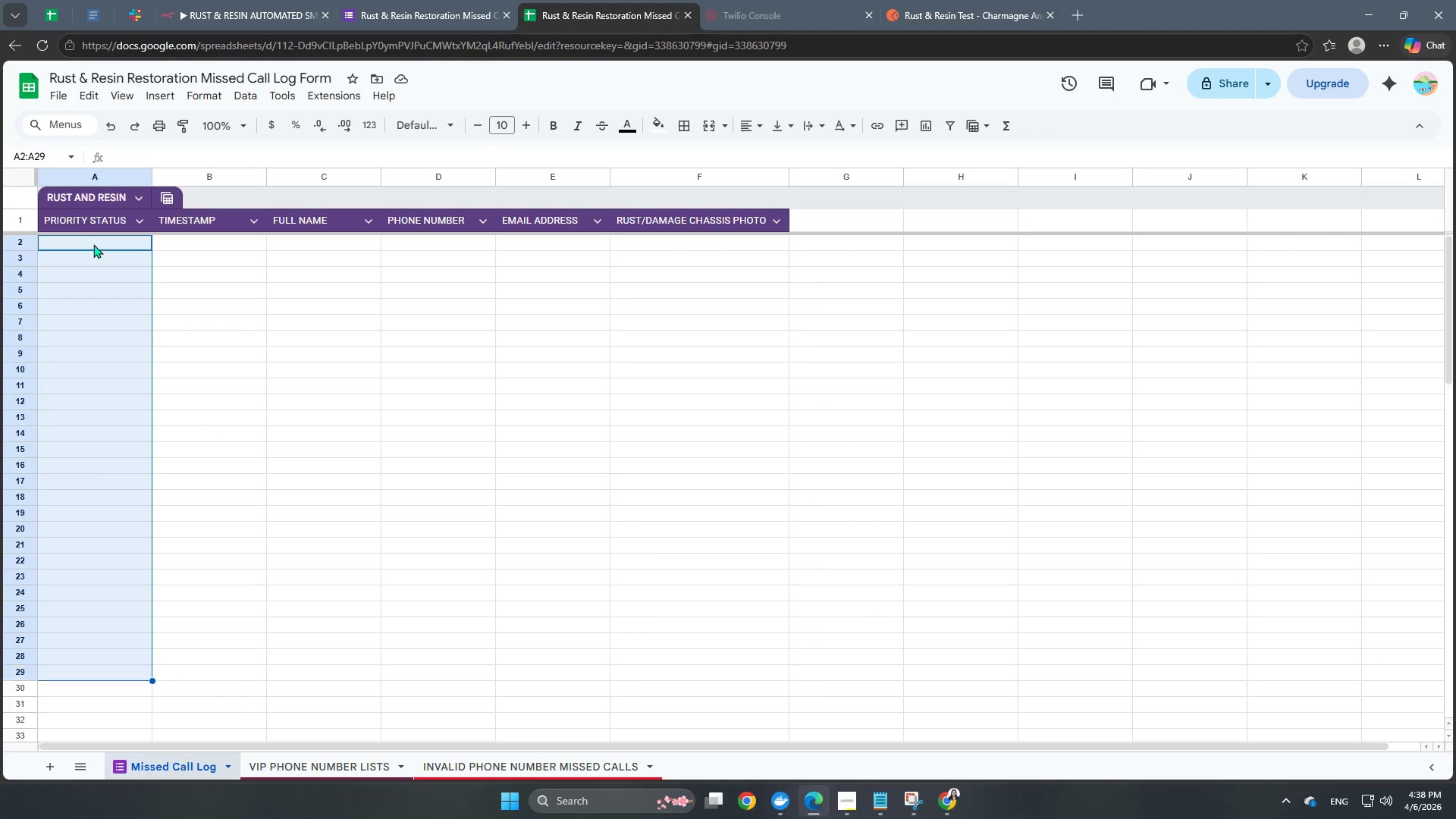 
key(Shift+ArrowDown)
 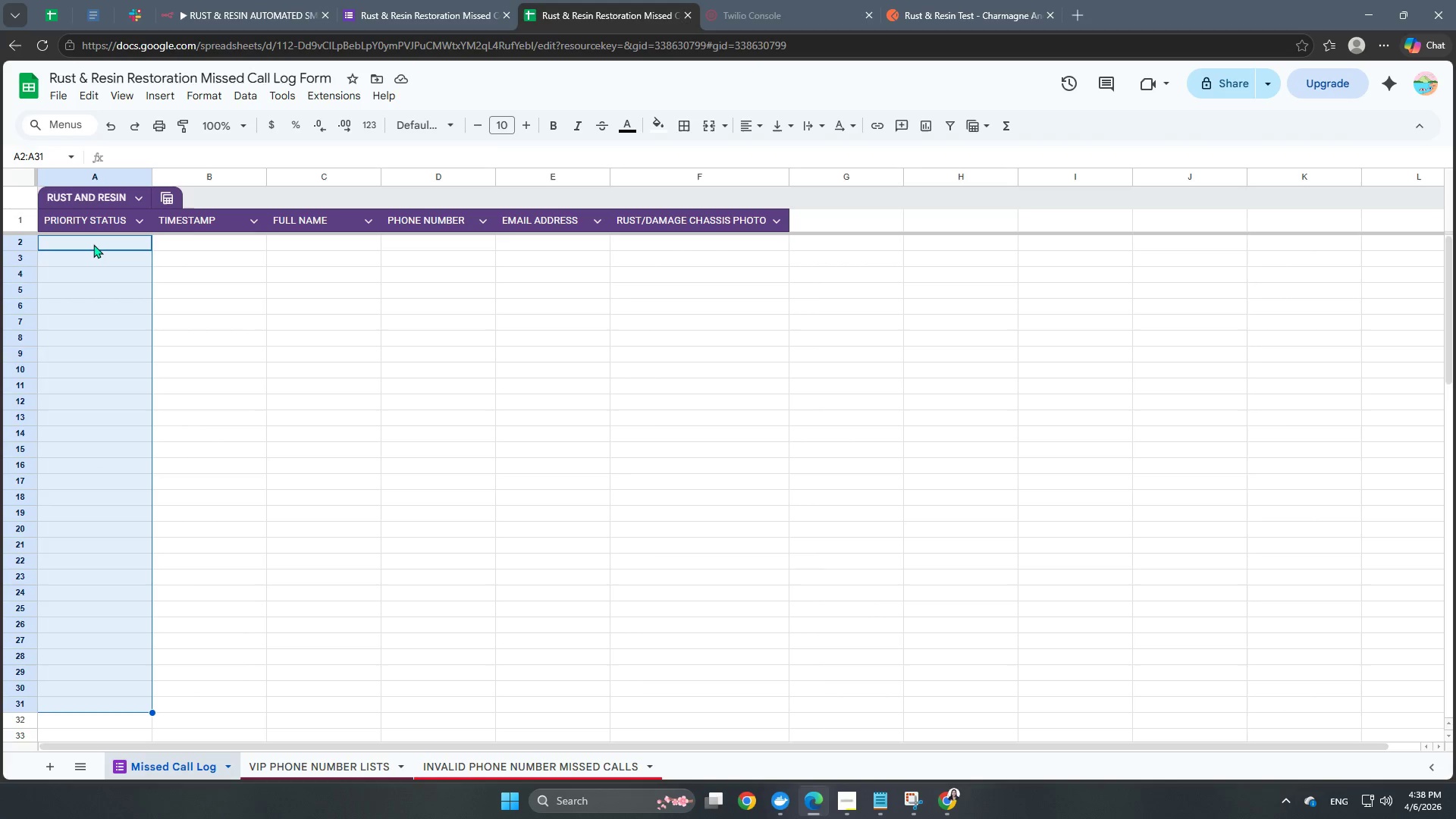 
key(Shift+ArrowDown)
 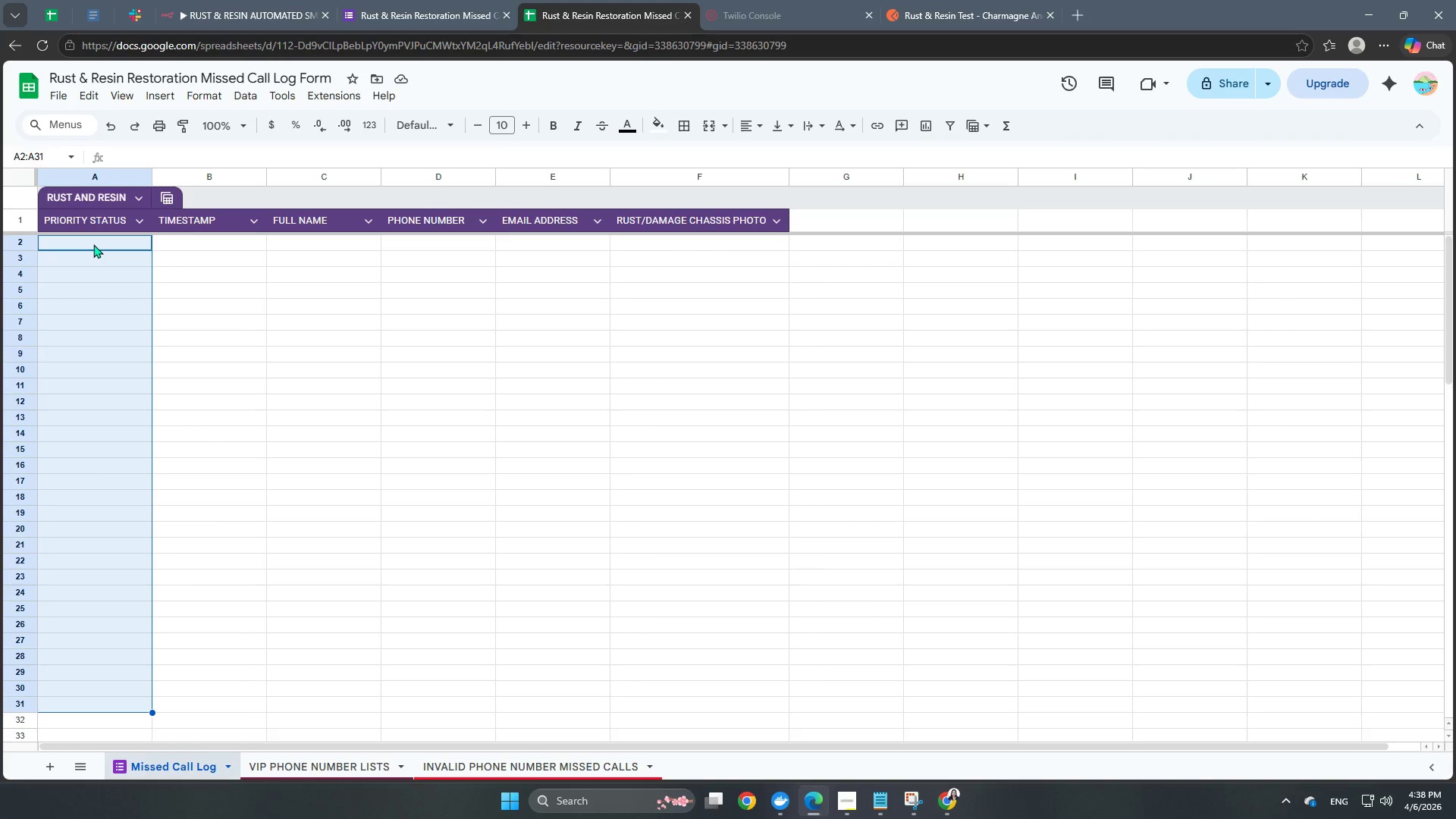 
key(Shift+ArrowDown)
 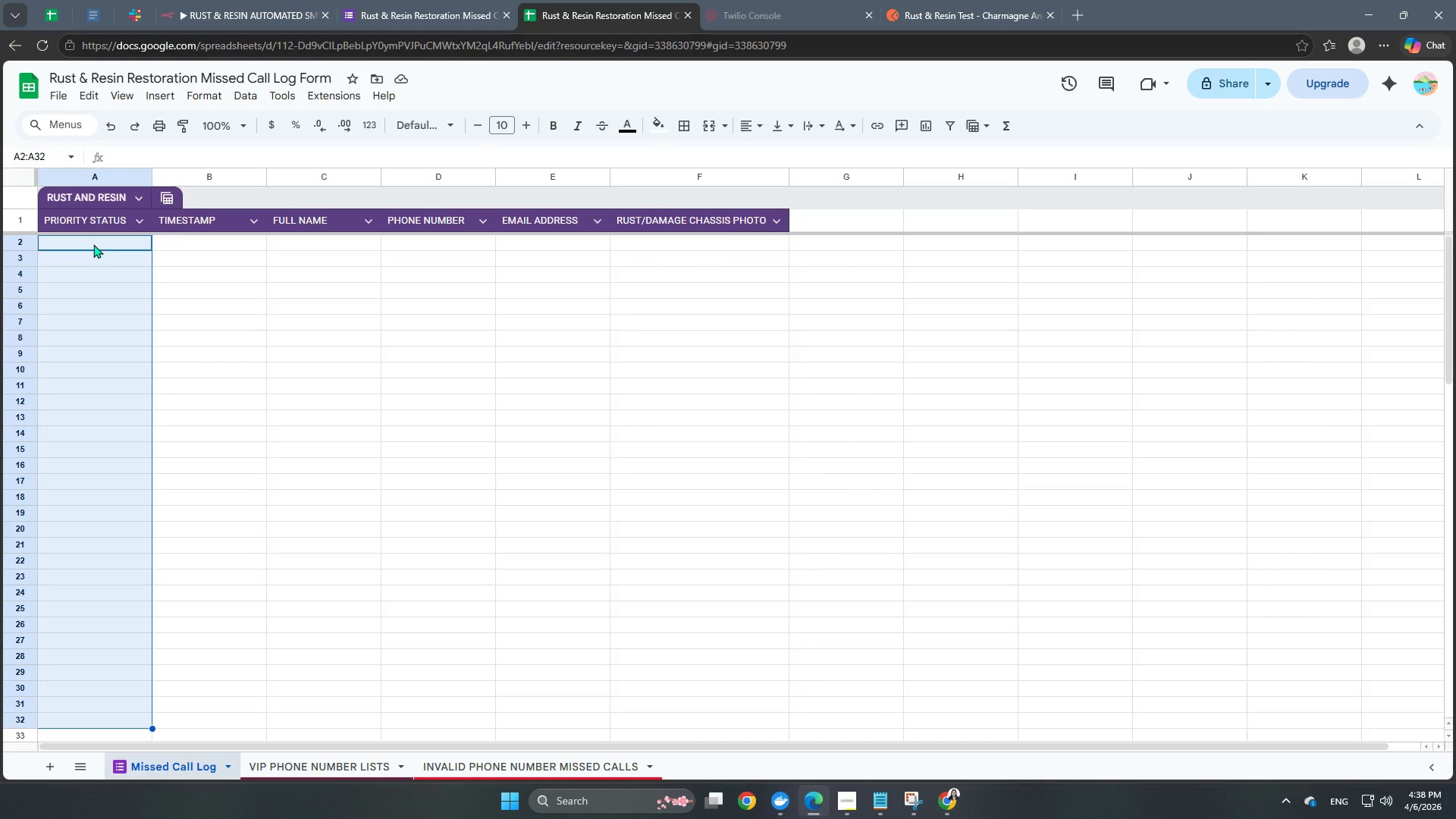 
key(Shift+ArrowDown)
 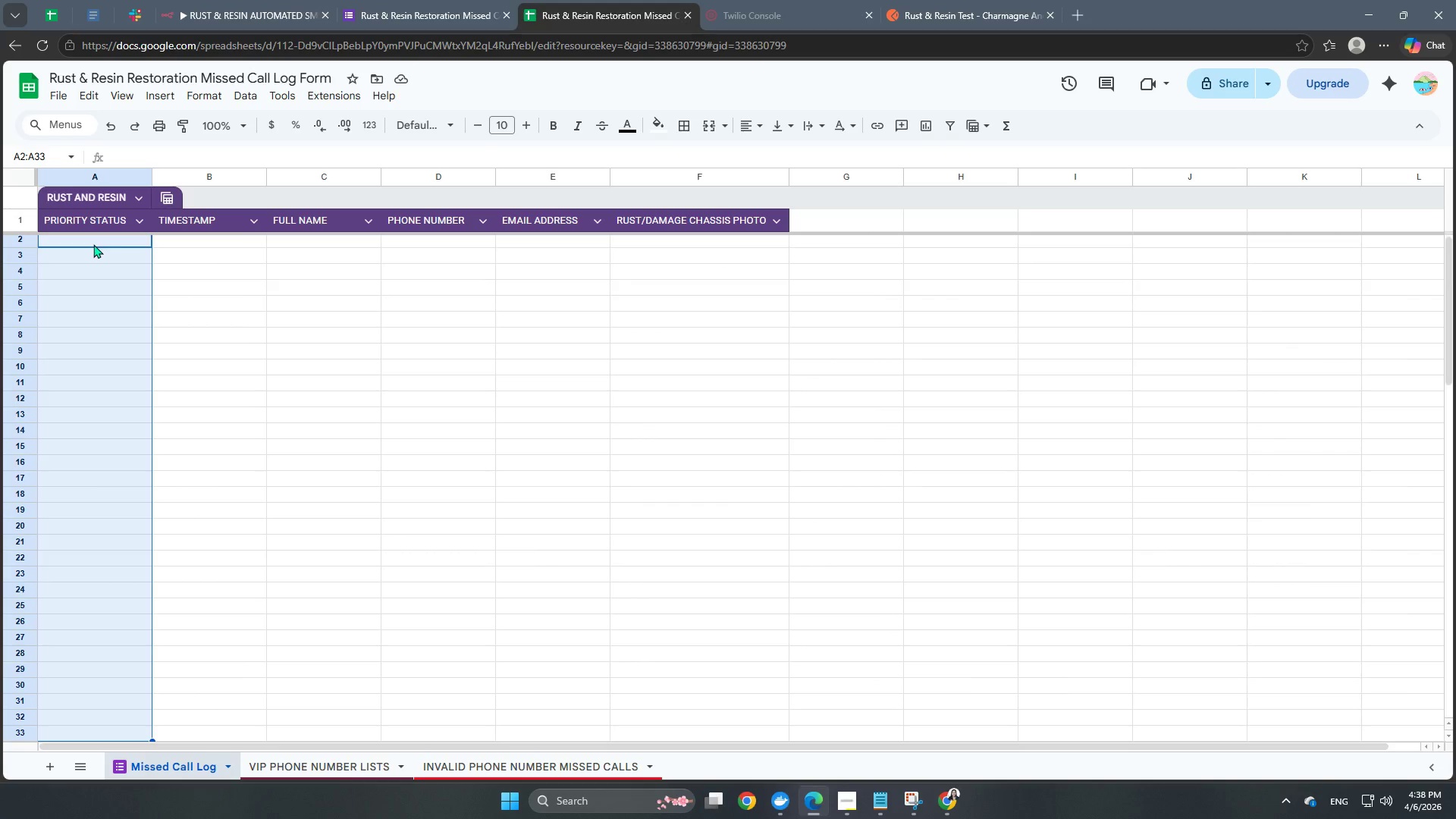 
scroll: coordinate [156, 354], scroll_direction: up, amount: 5.0
 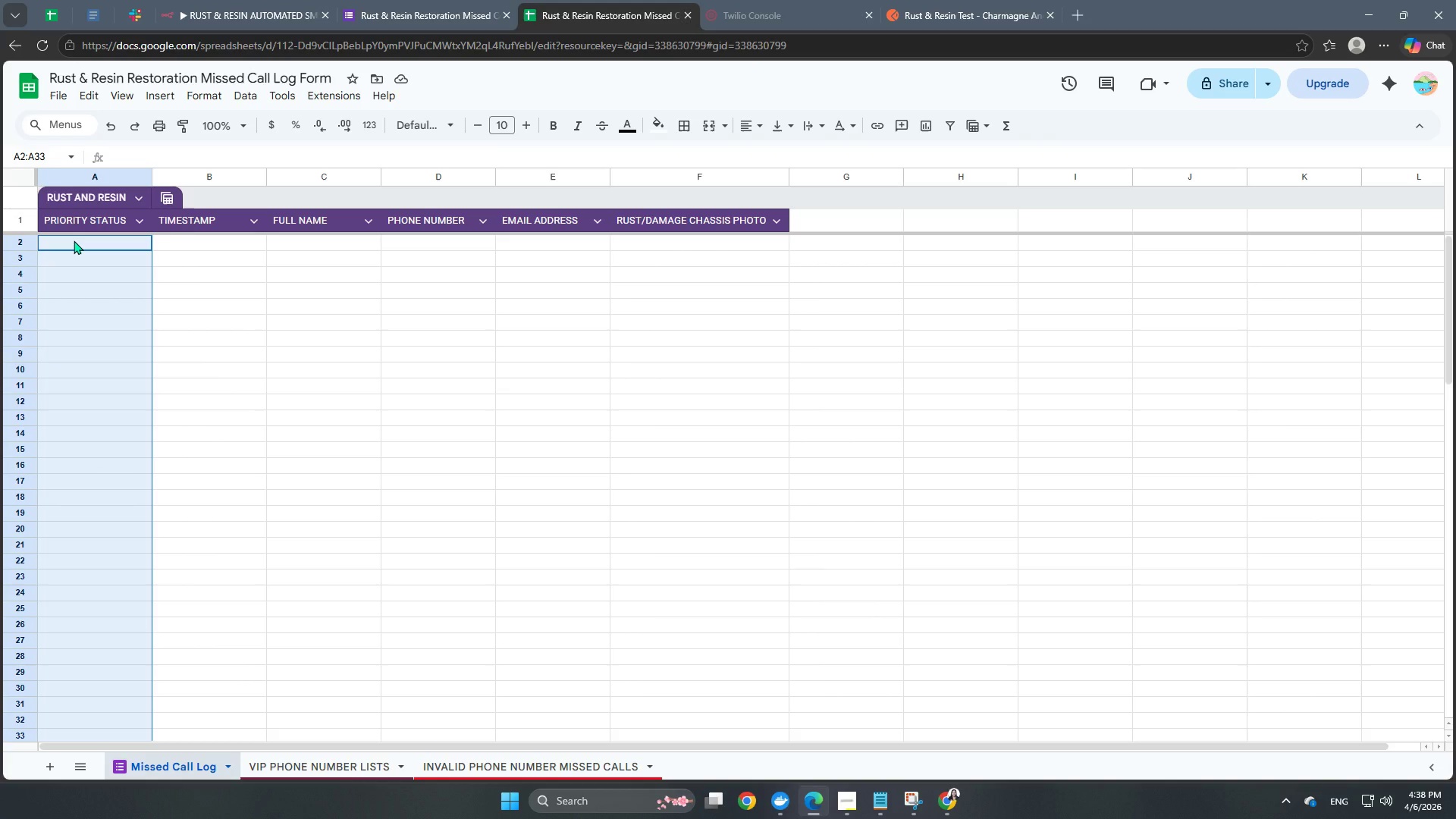 
right_click([74, 240])
 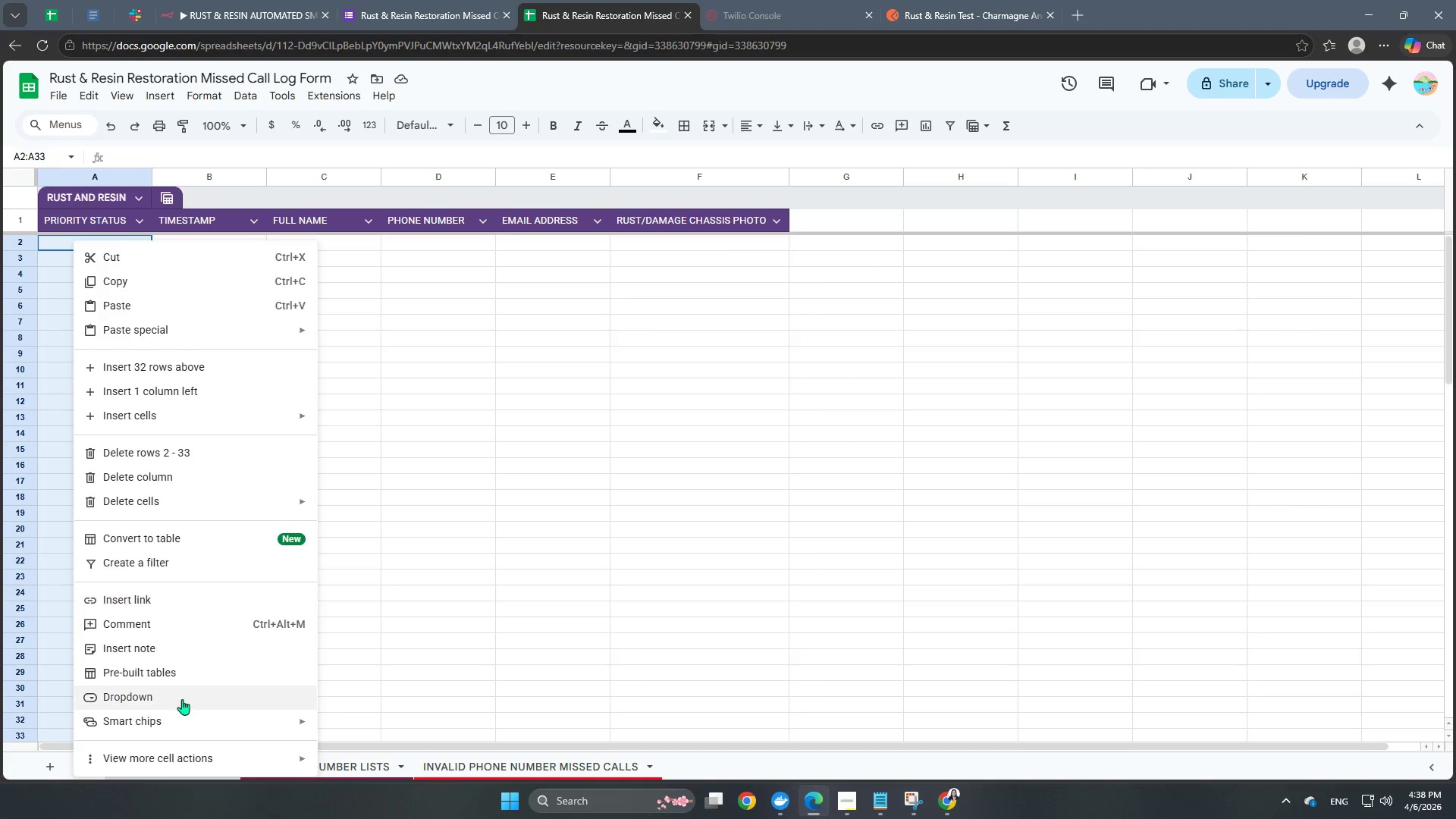 
left_click([180, 700])
 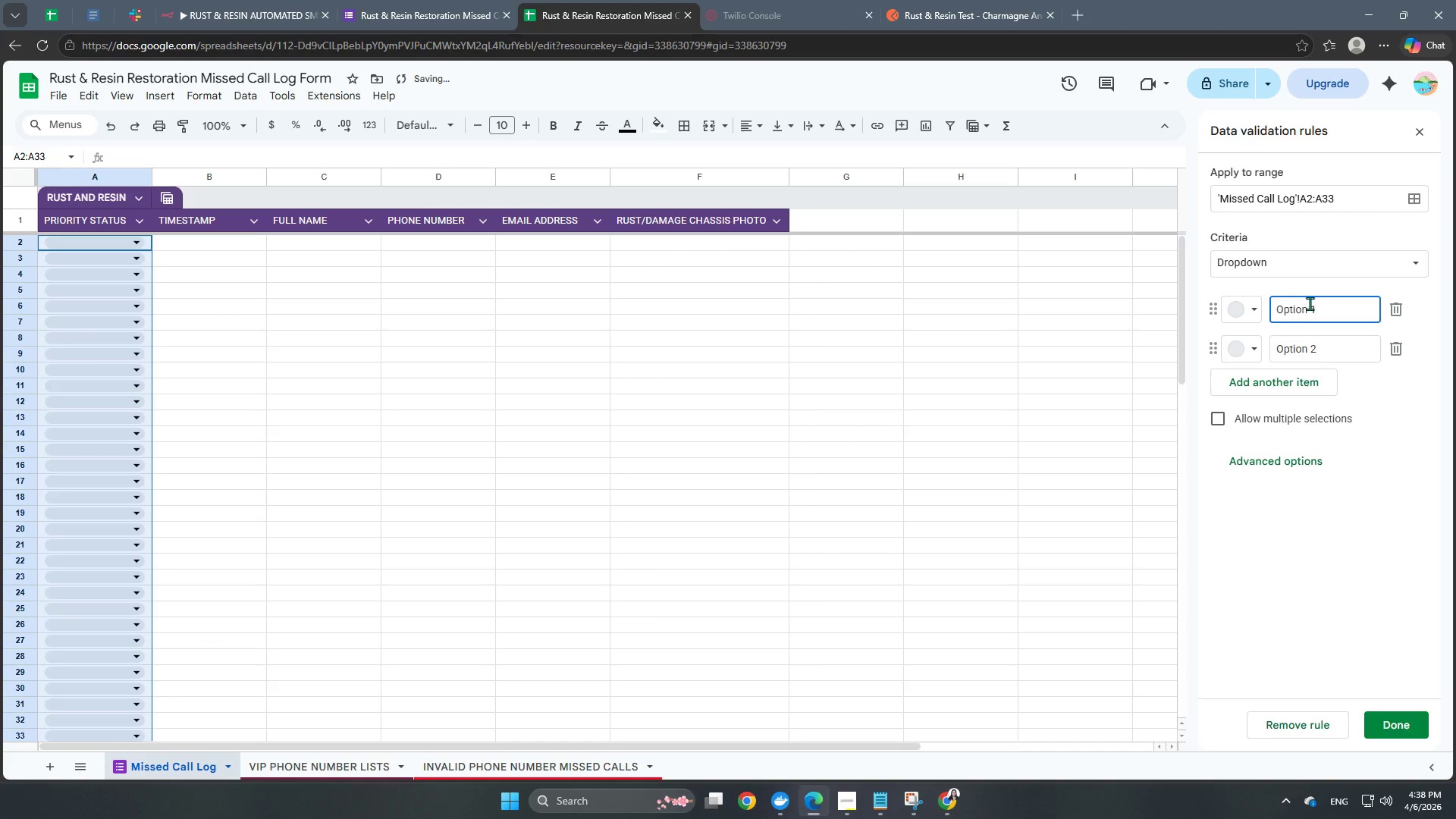 
left_click([1255, 314])
 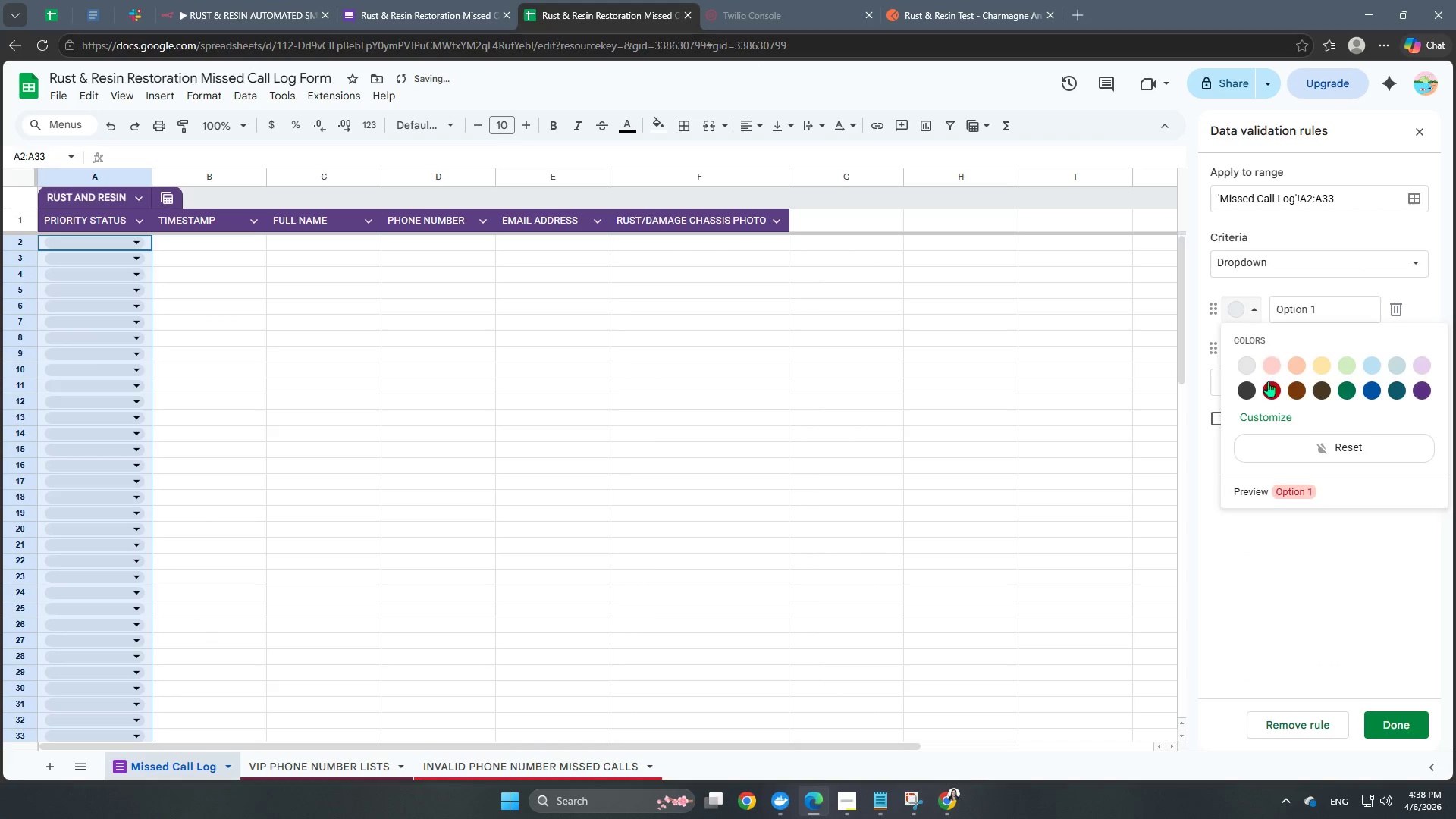 
left_click([1272, 387])
 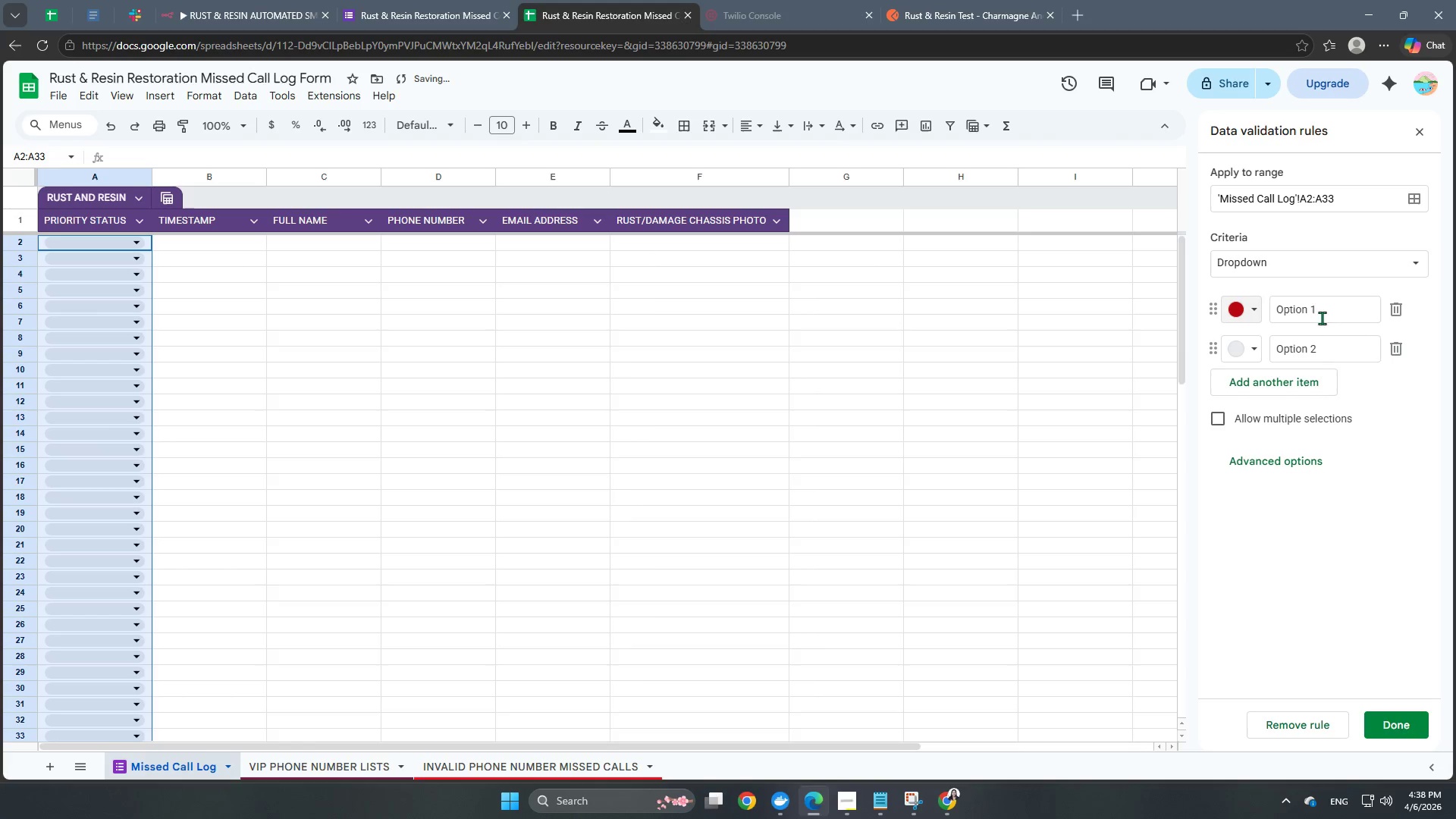 
left_click_drag(start_coordinate=[1324, 312], to_coordinate=[1237, 311])
 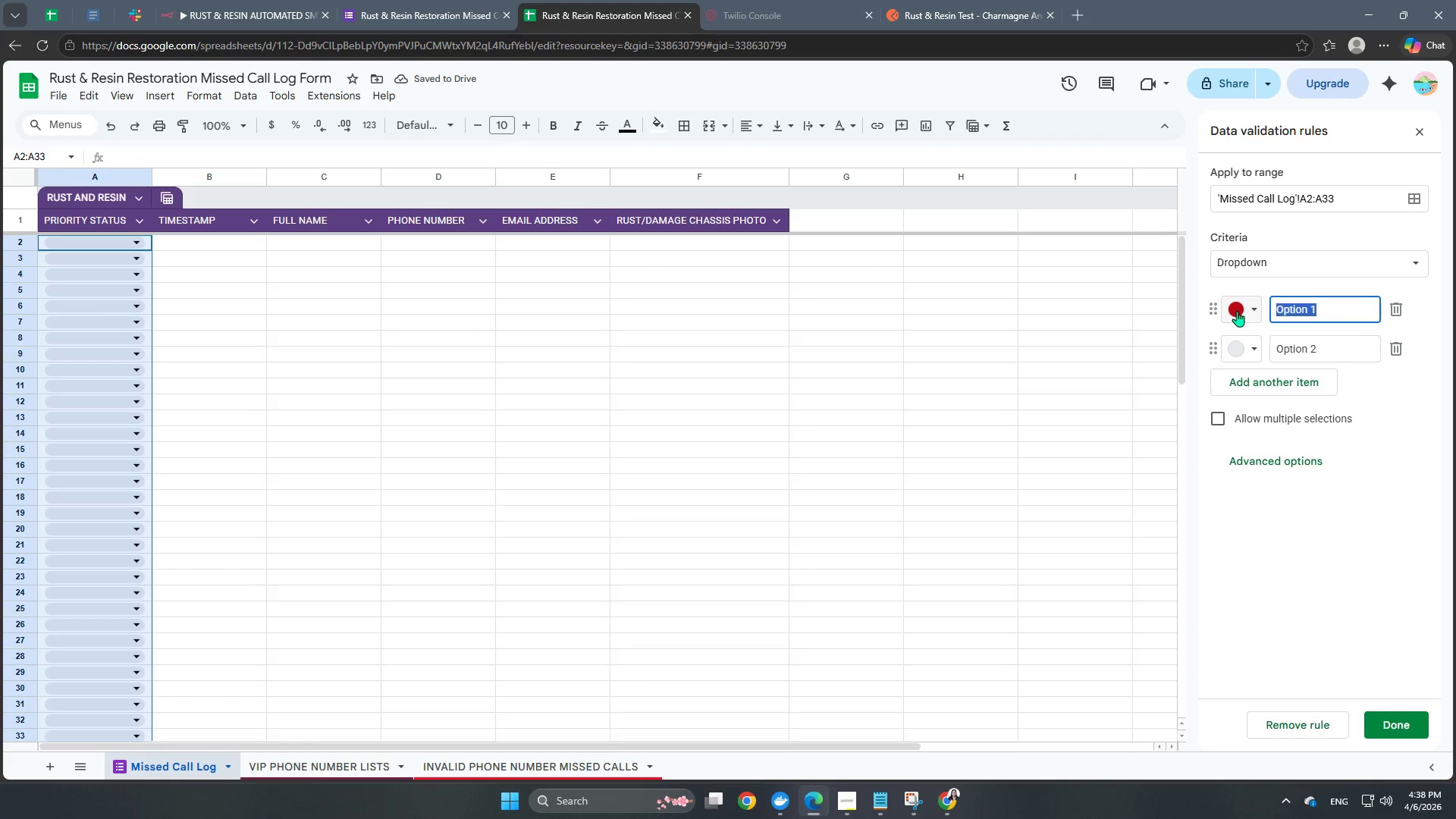 
type(HIGH)
 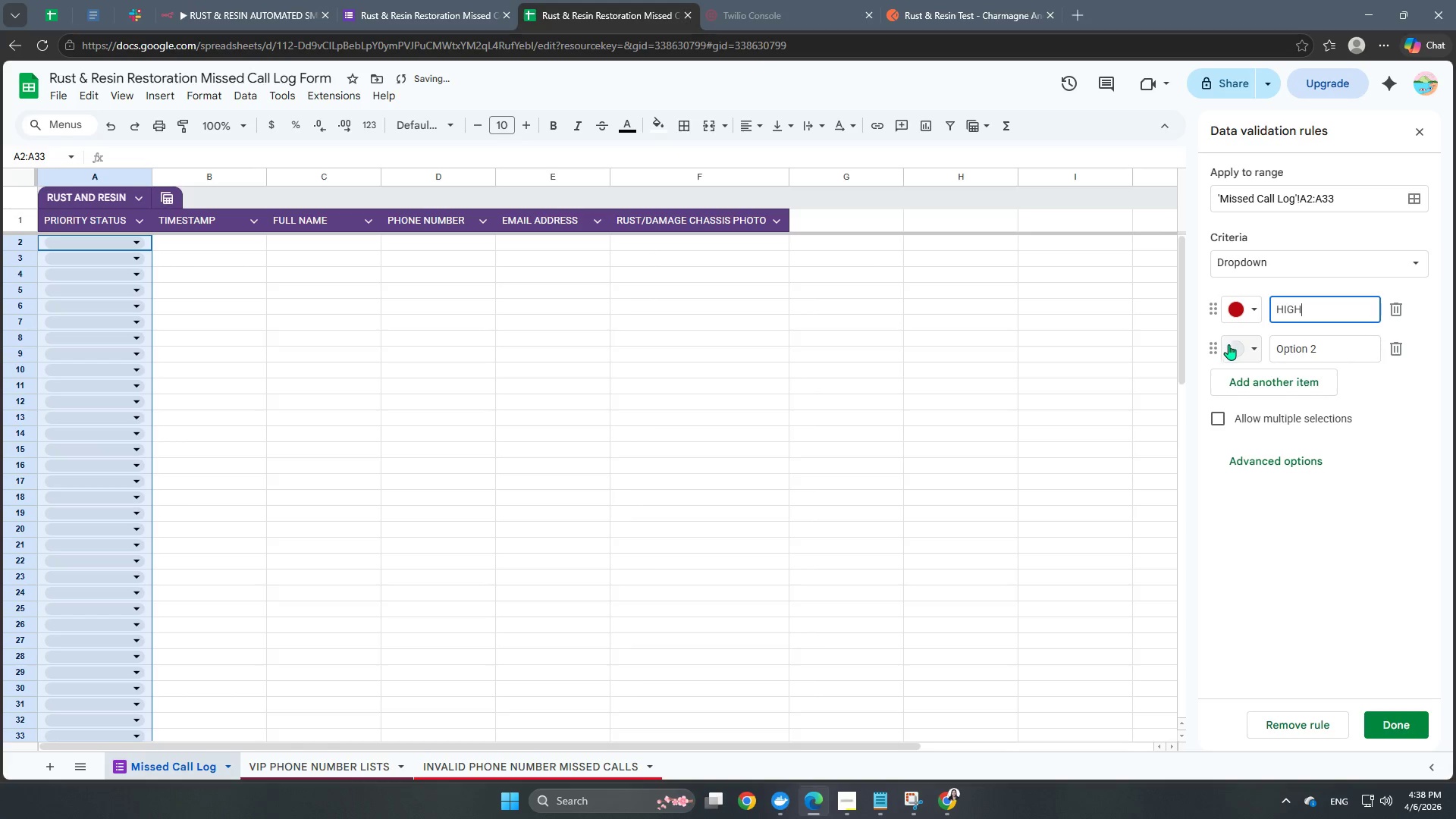 
left_click([1233, 350])
 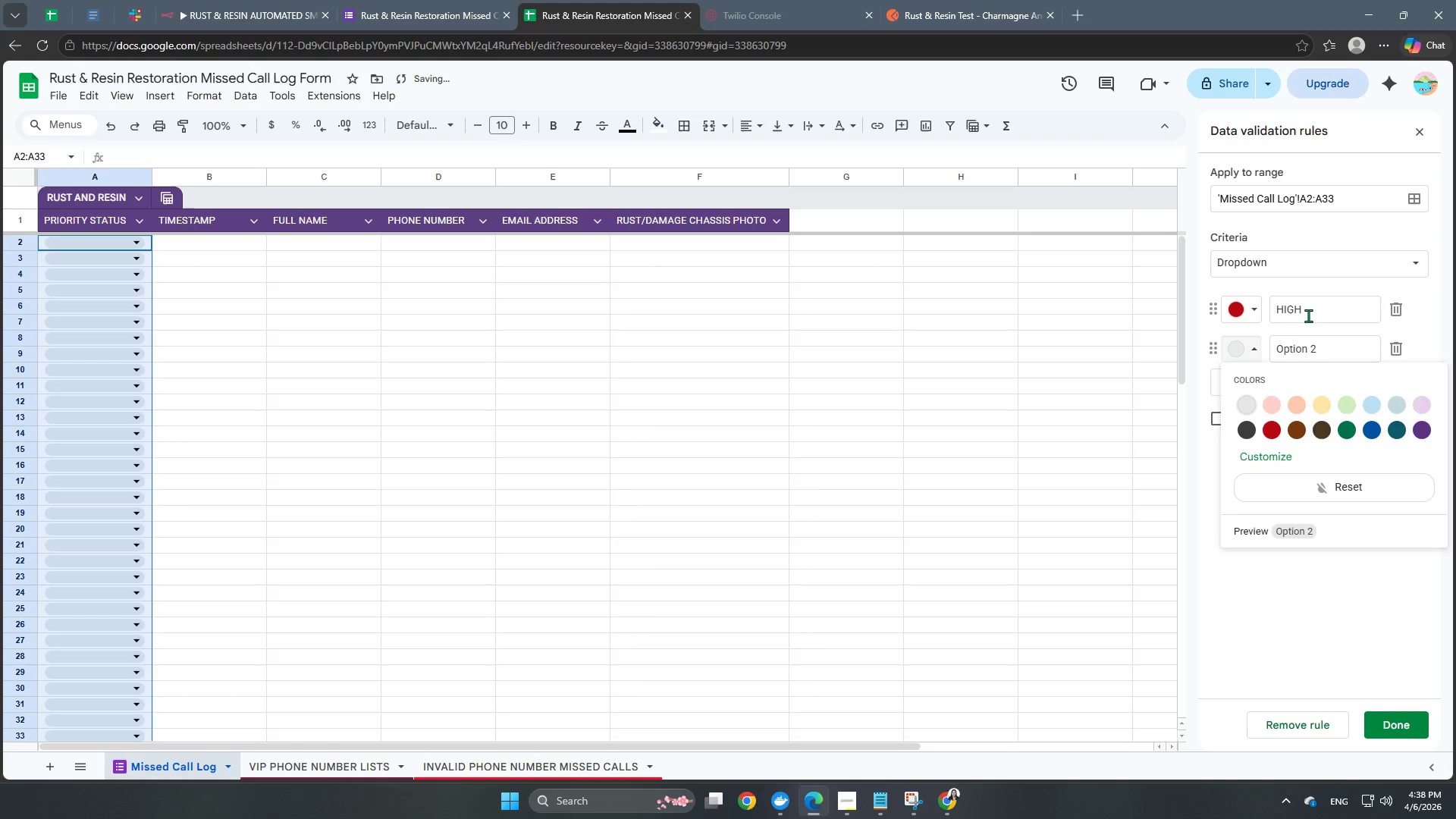 
left_click([1310, 310])
 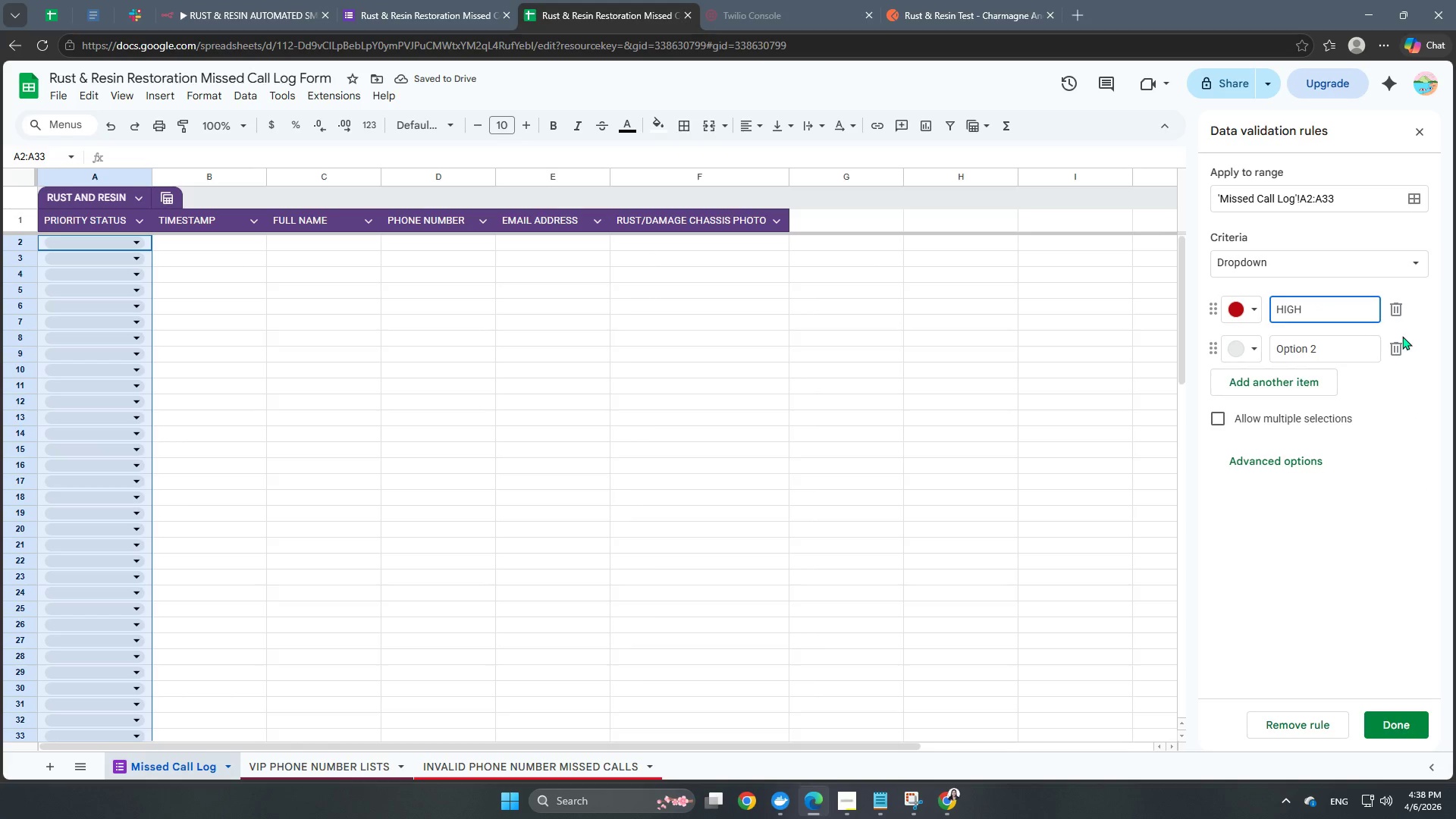 
type( (VIP))
 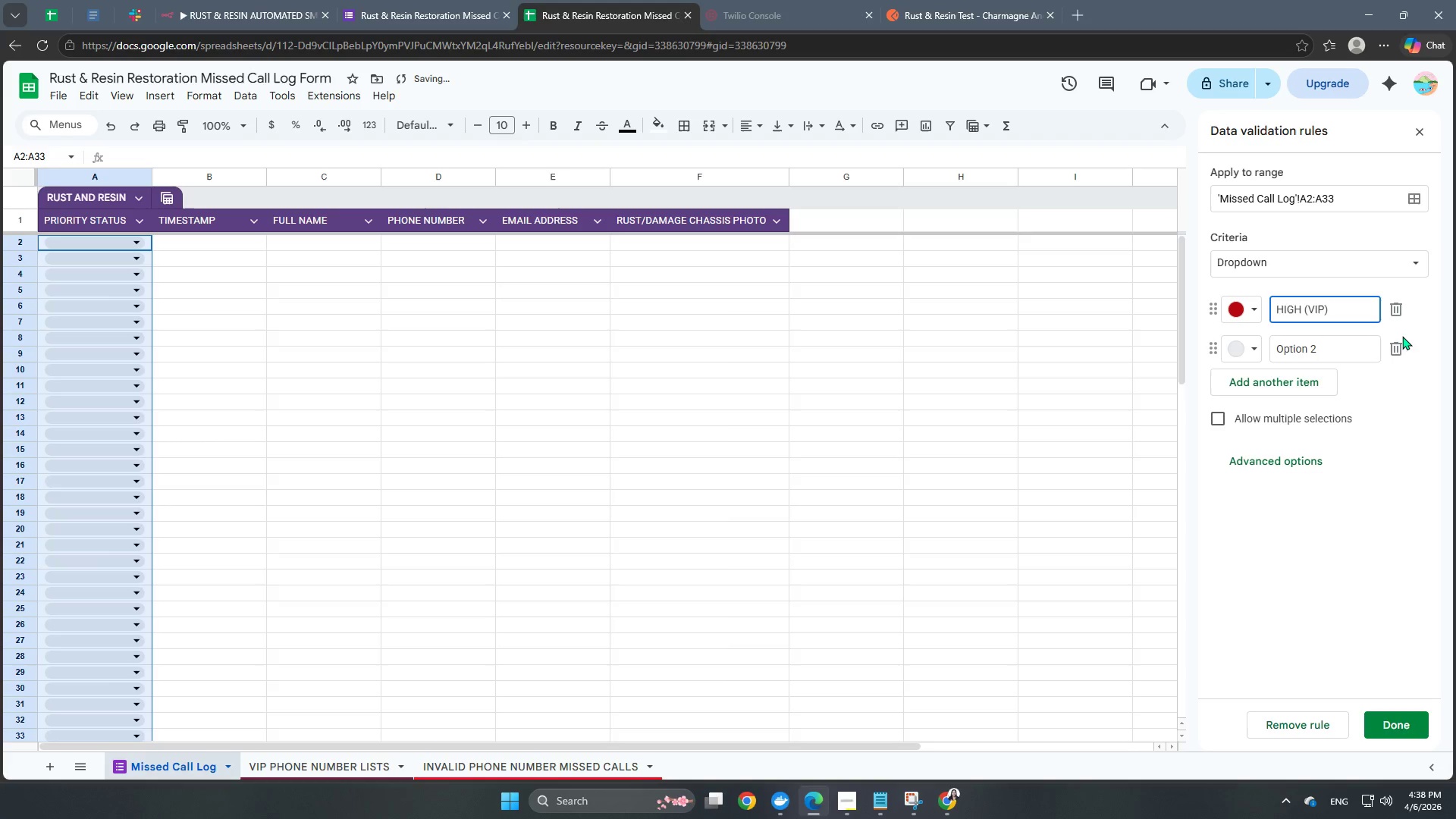 
left_click([1336, 350])
 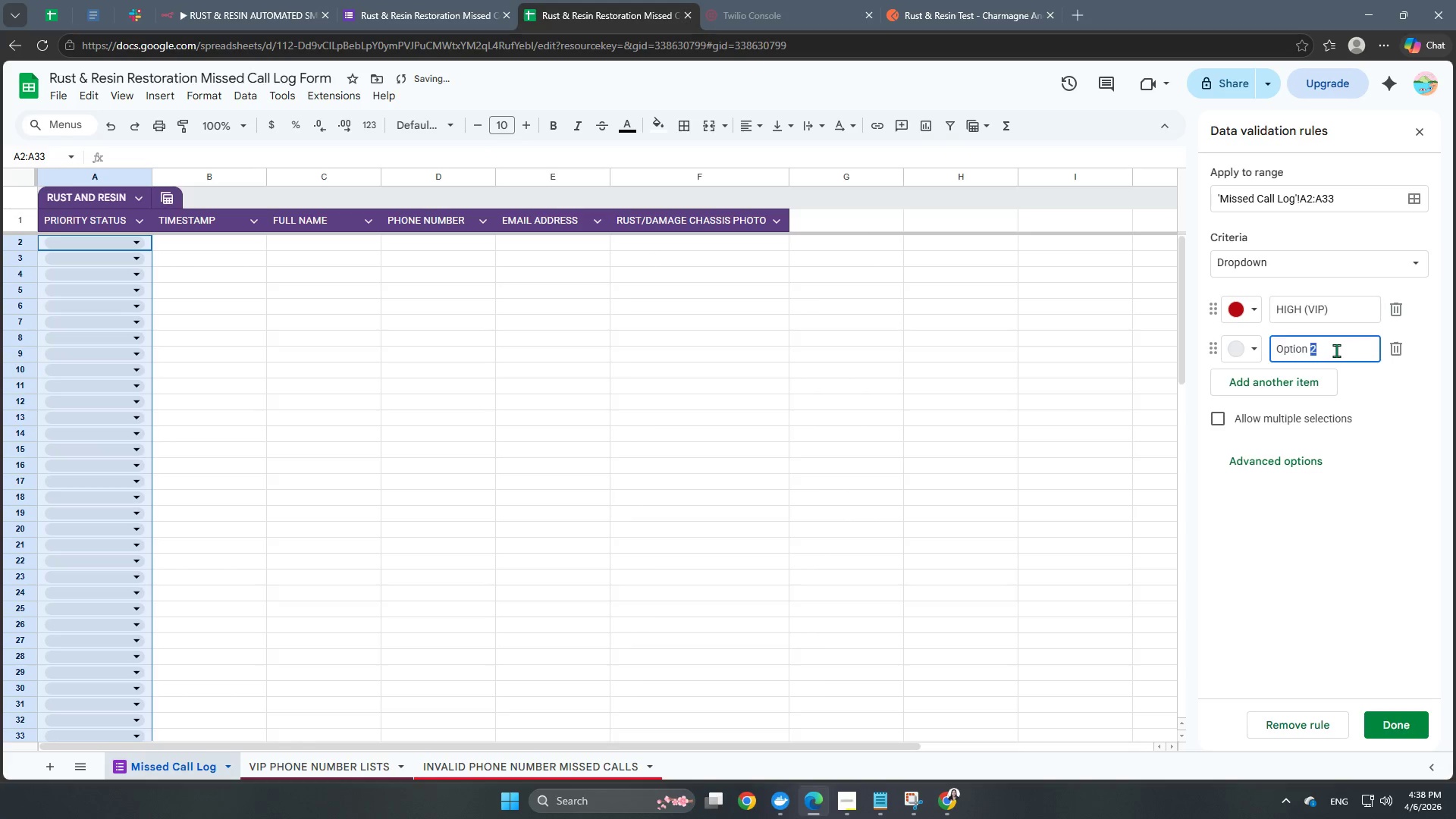 
left_click_drag(start_coordinate=[1336, 350], to_coordinate=[1252, 329])
 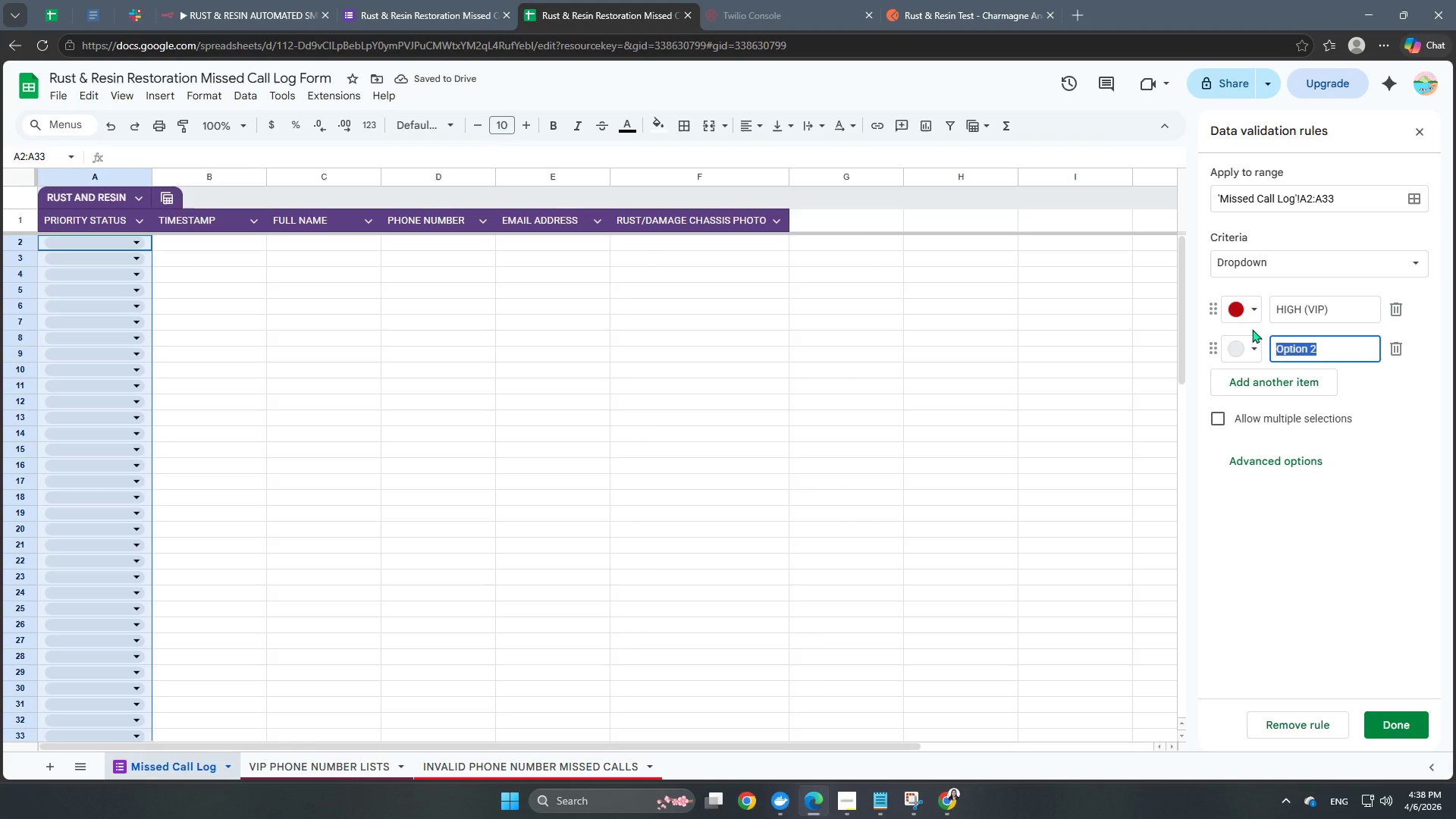 
type(NORMAL (NOON-VIP)
 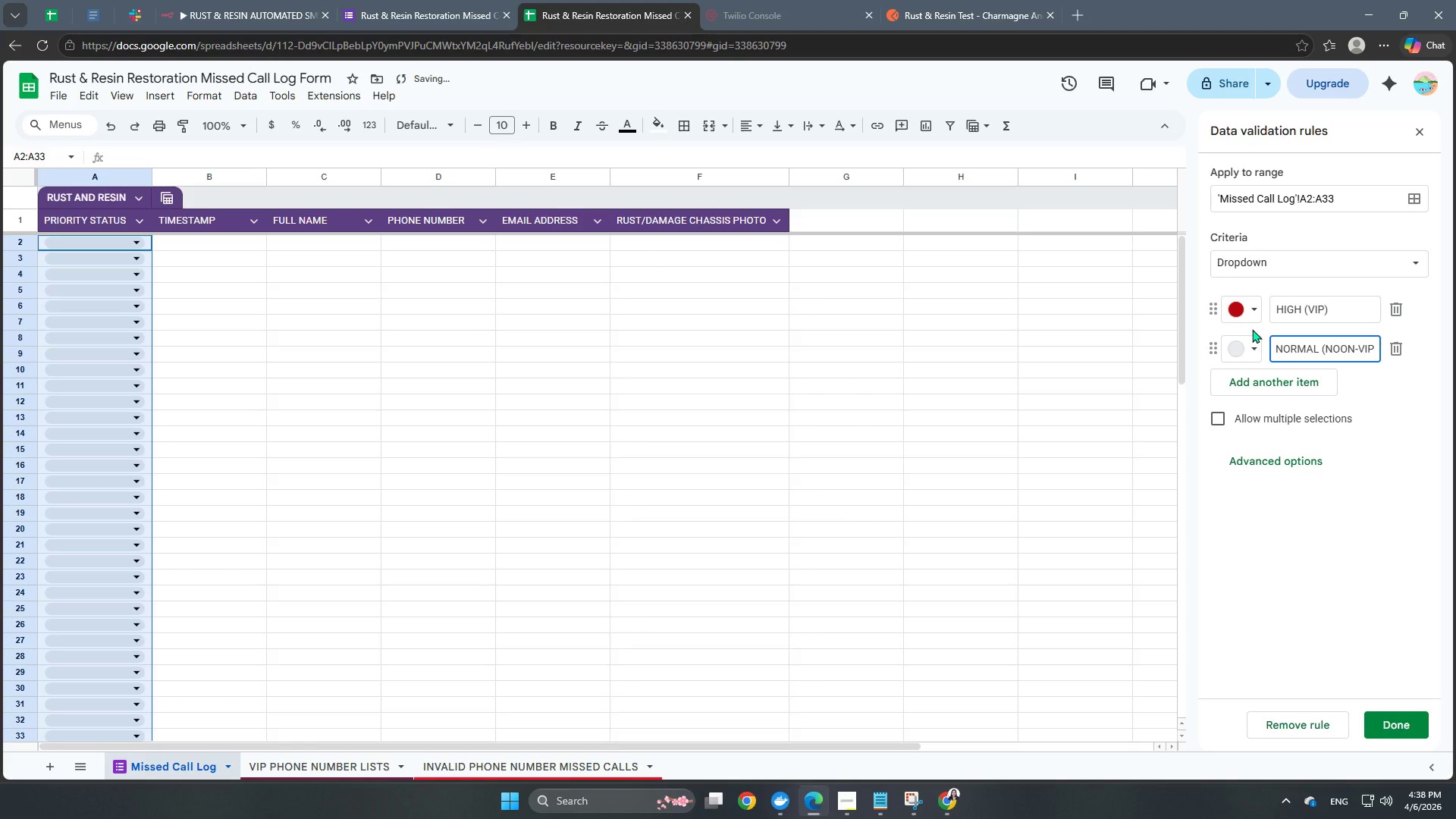 
key(Shift+0)
 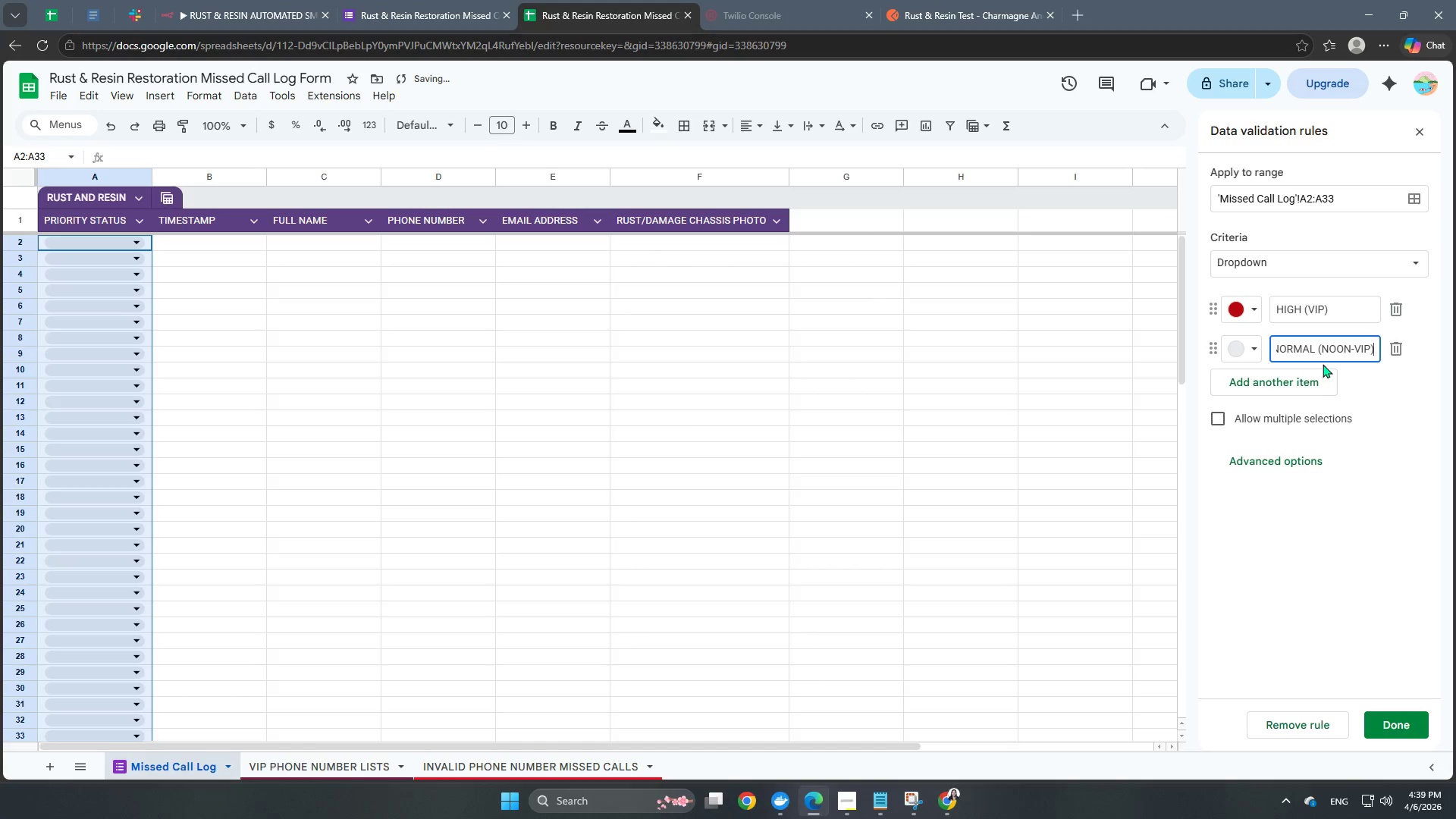 
left_click([1346, 344])
 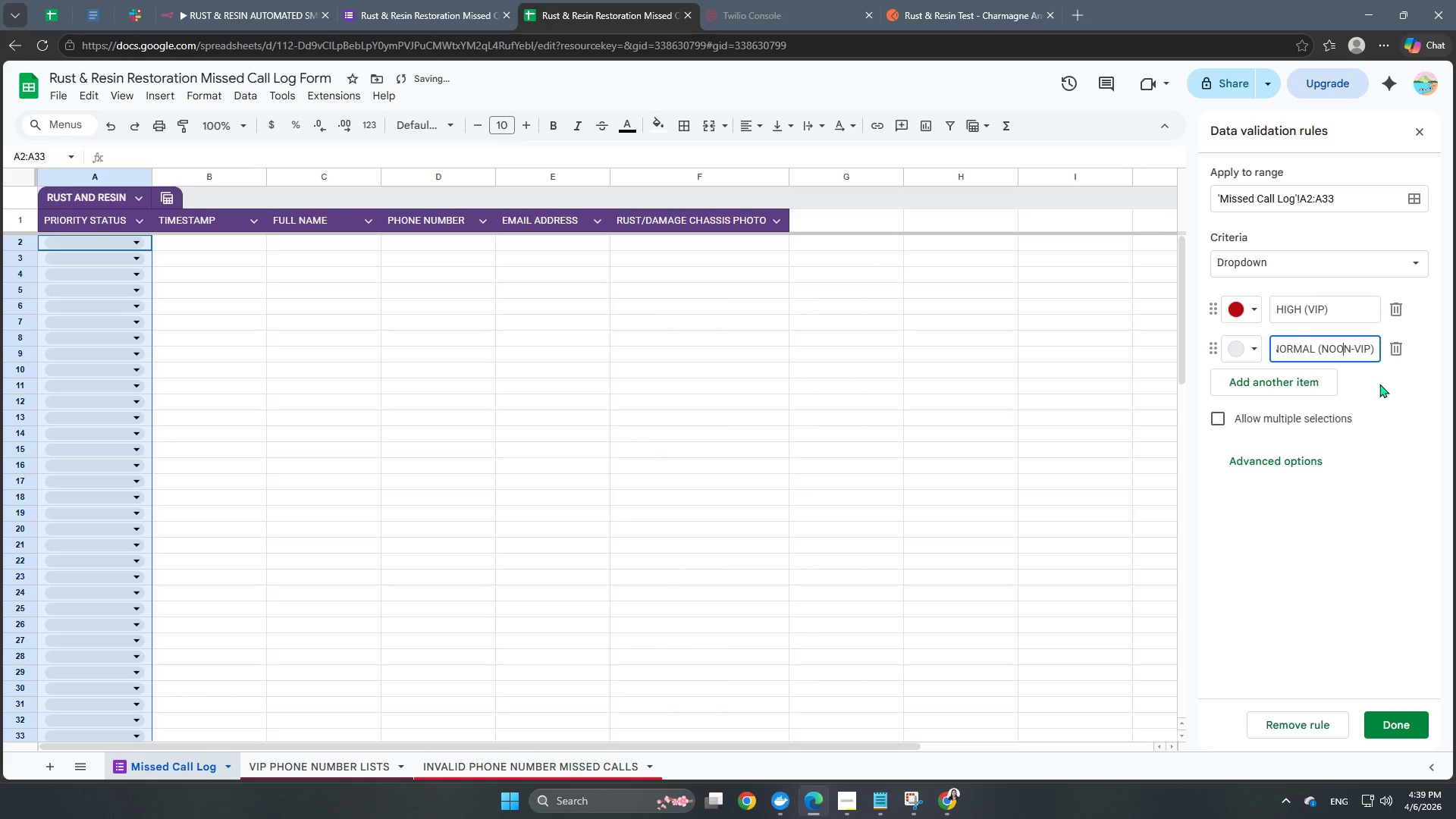 
key(Backspace)
 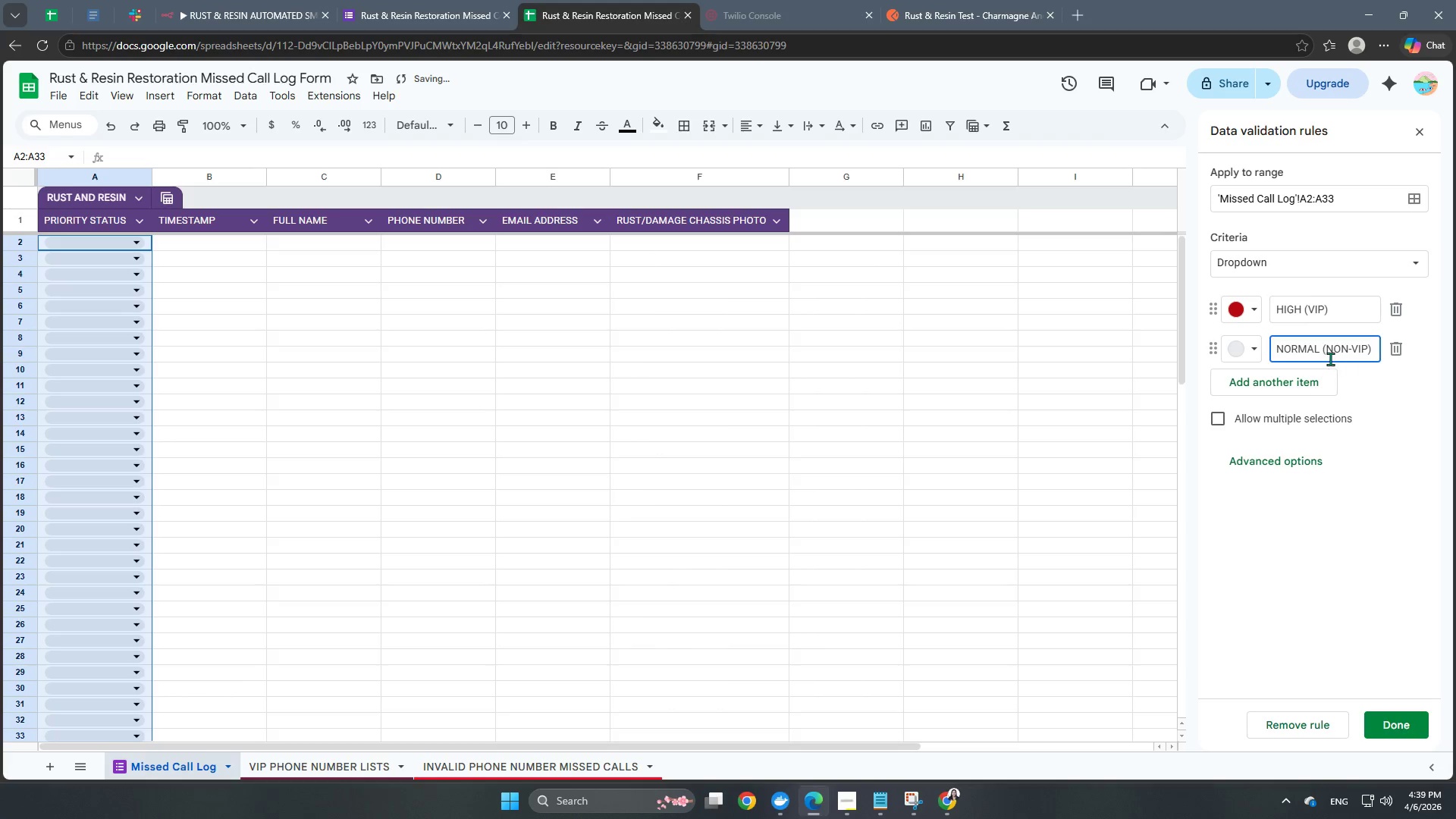 
left_click([1244, 353])
 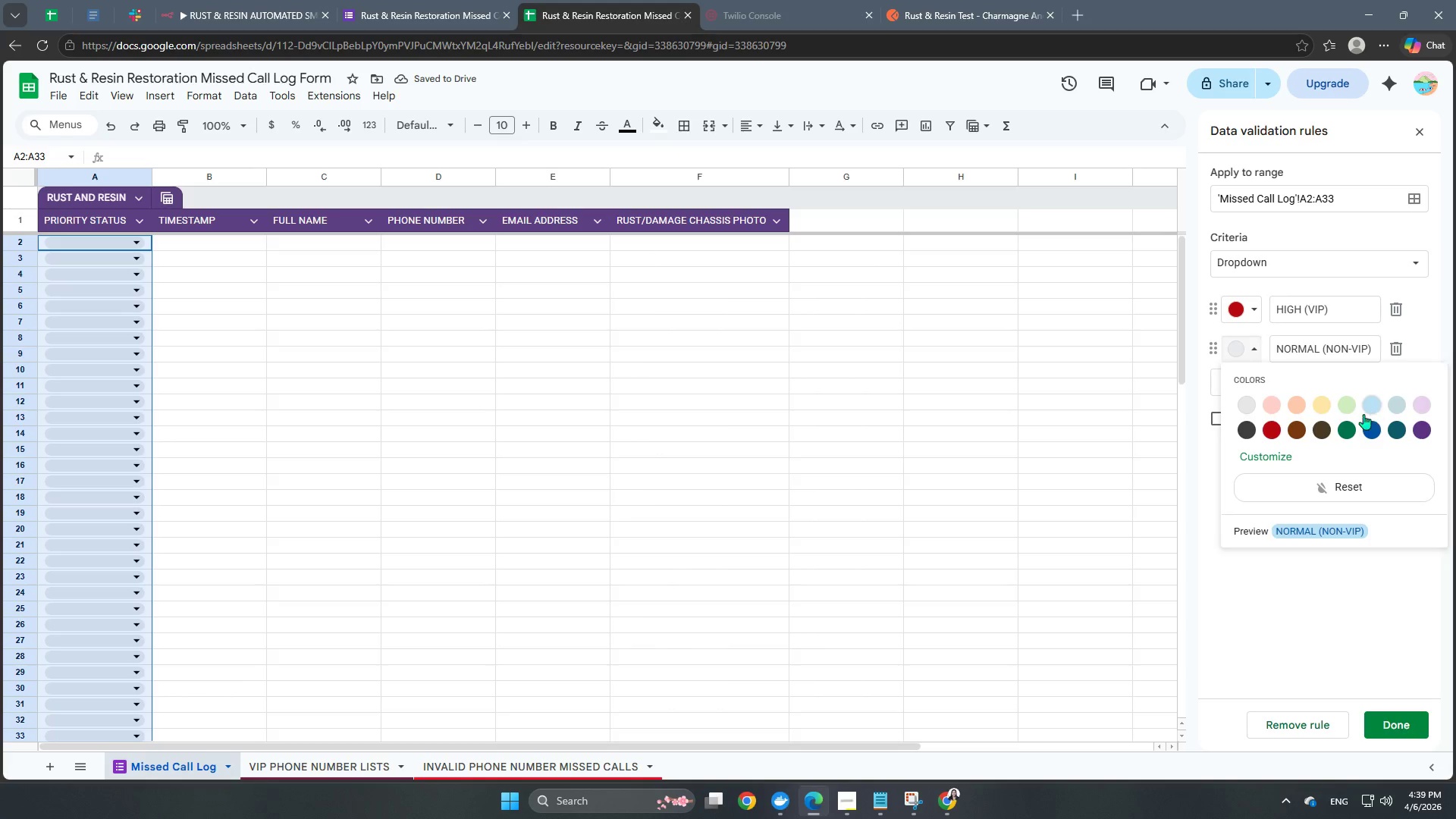 
left_click([1347, 426])
 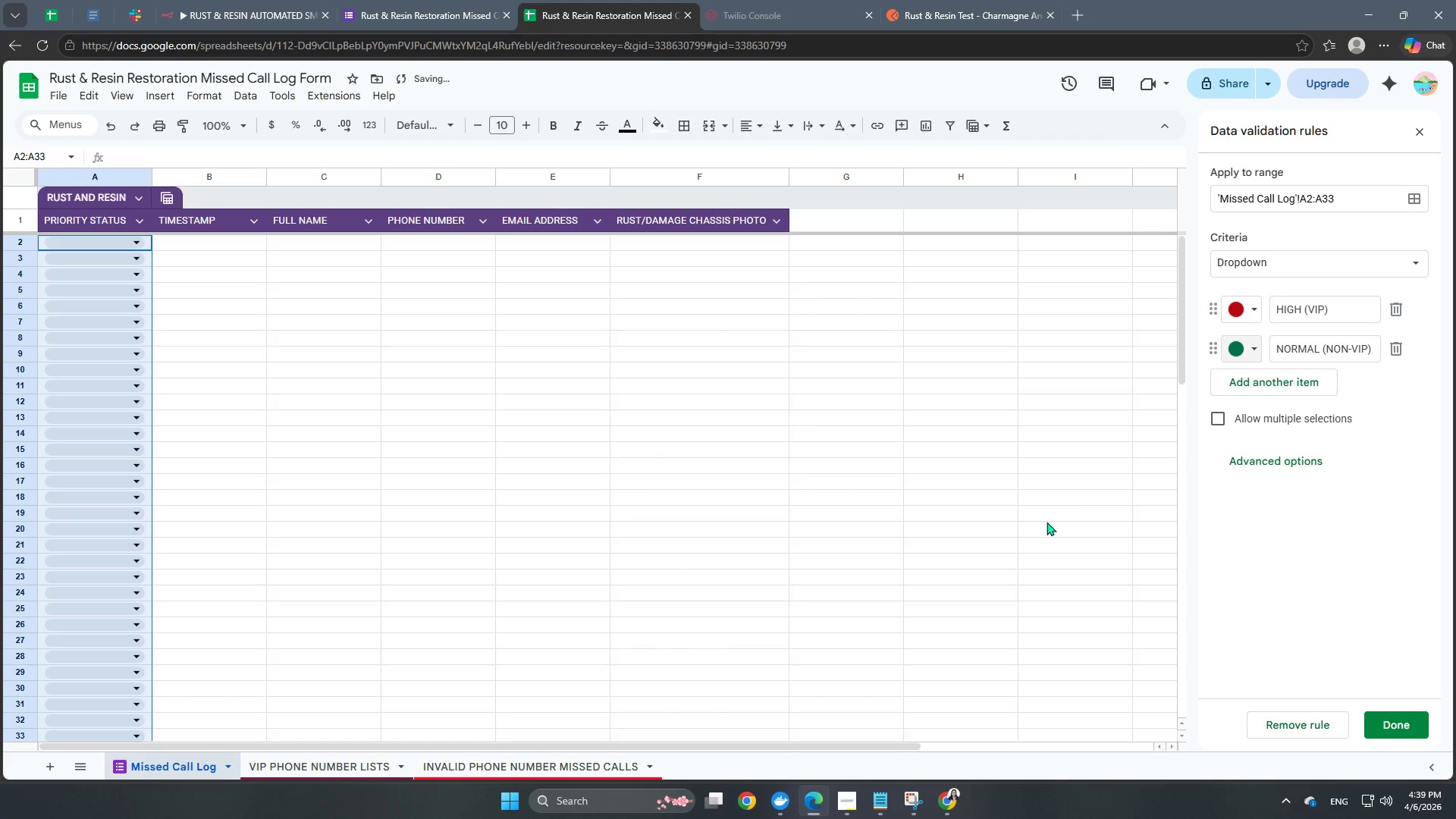 
scroll: coordinate [733, 428], scroll_direction: up, amount: 5.0
 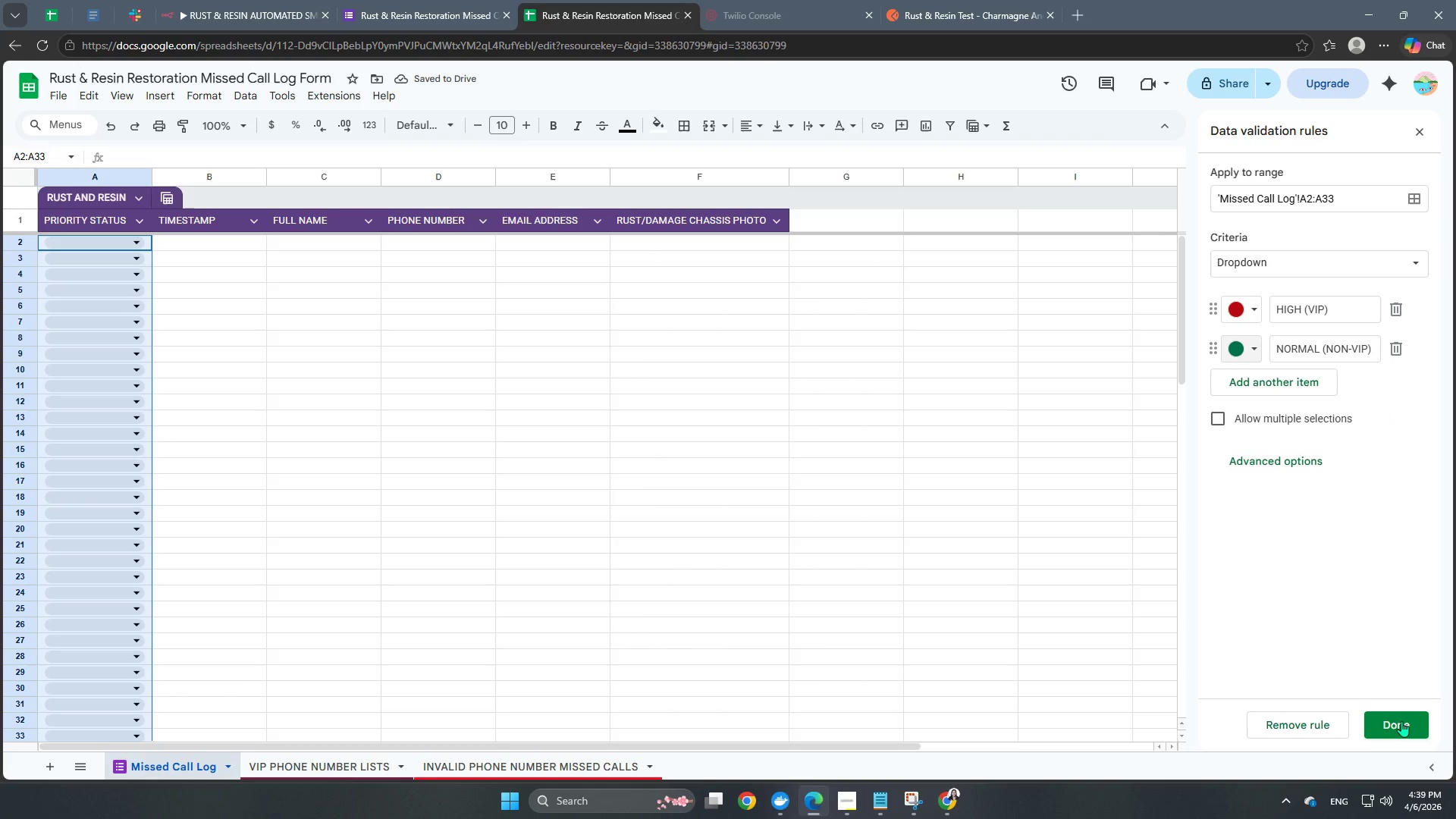 
left_click([1401, 721])
 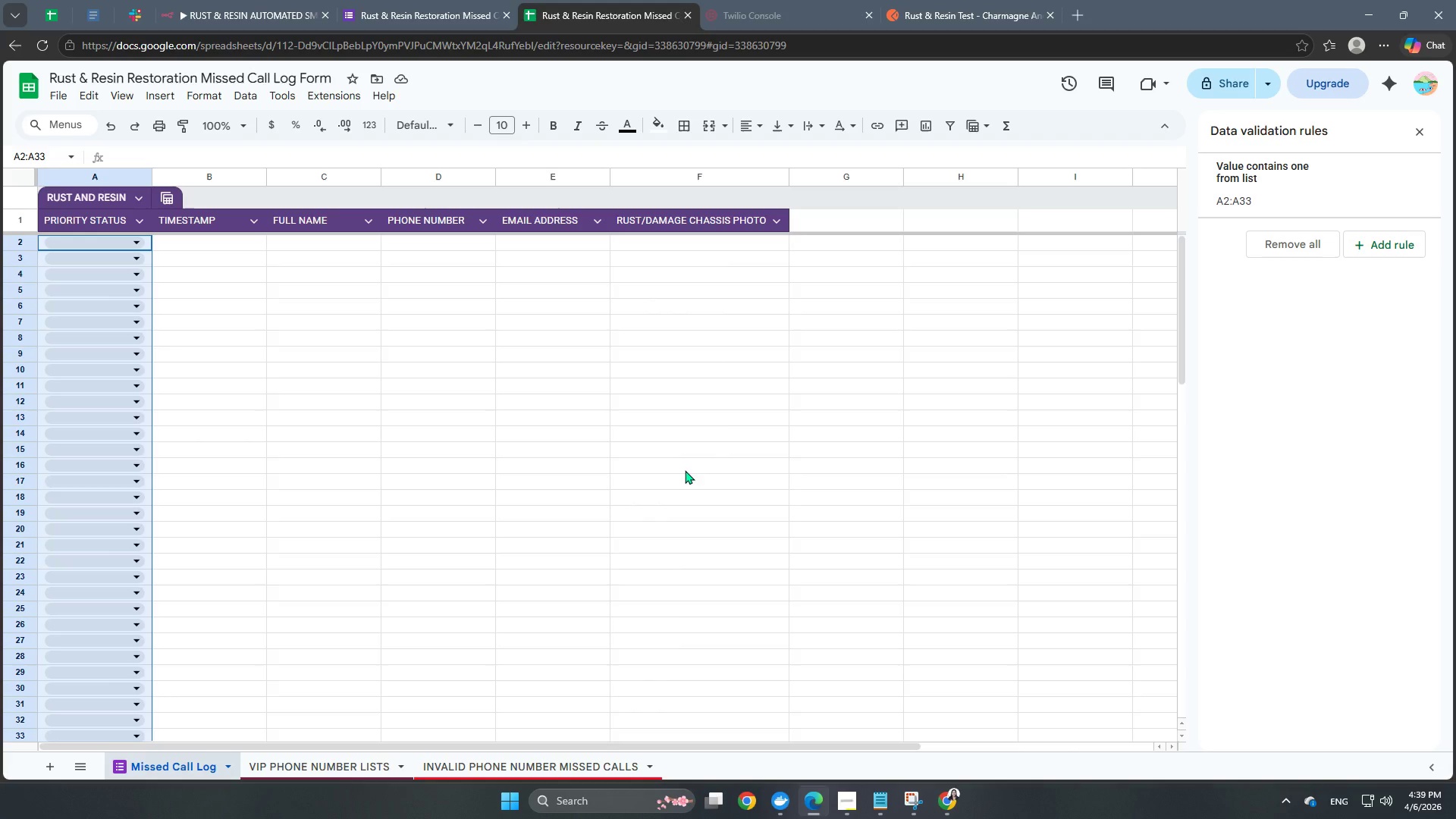 
left_click([1053, 356])
 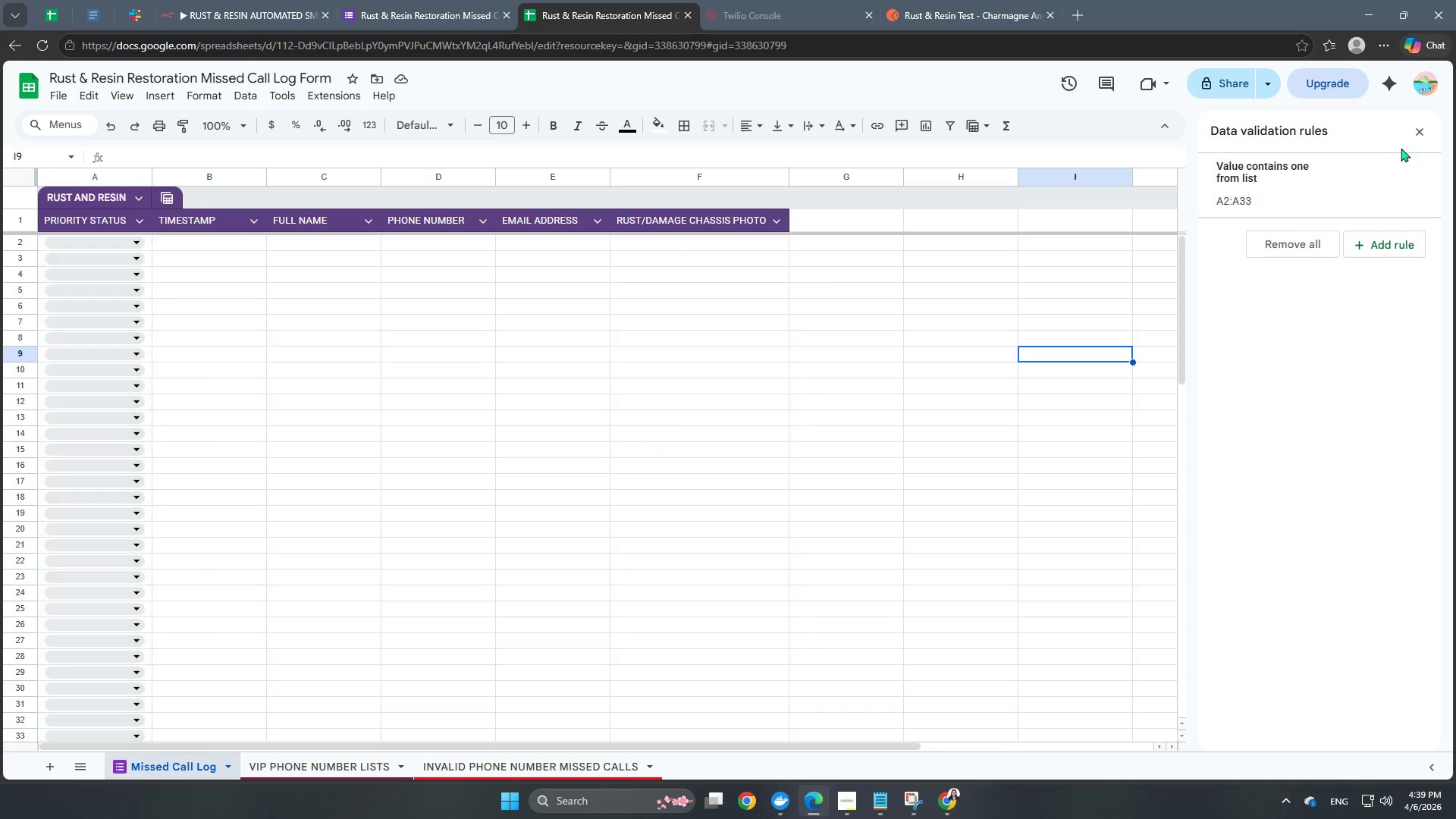 
left_click([1415, 133])
 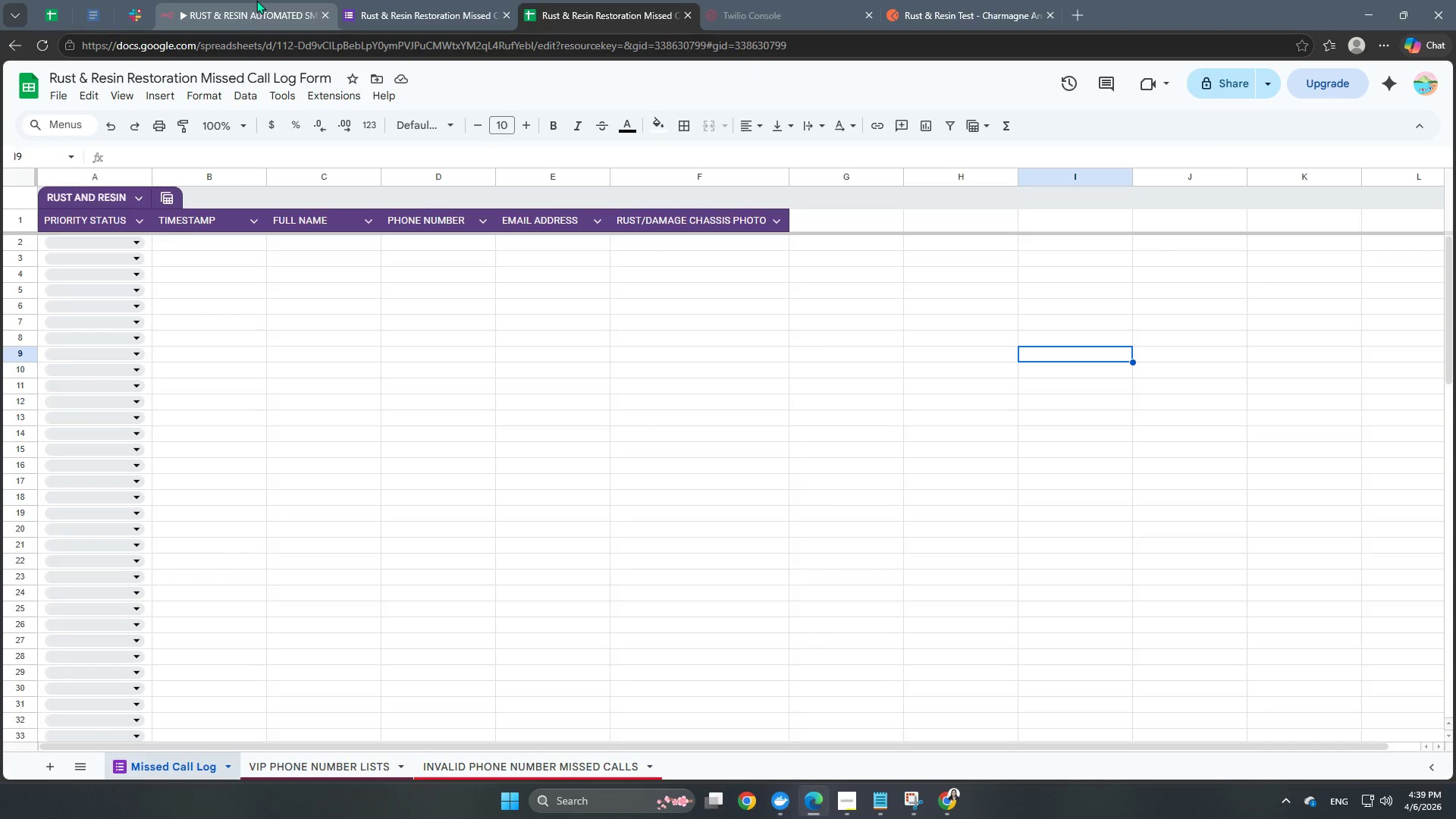 
scroll: coordinate [85, 526], scroll_direction: up, amount: 7.0
 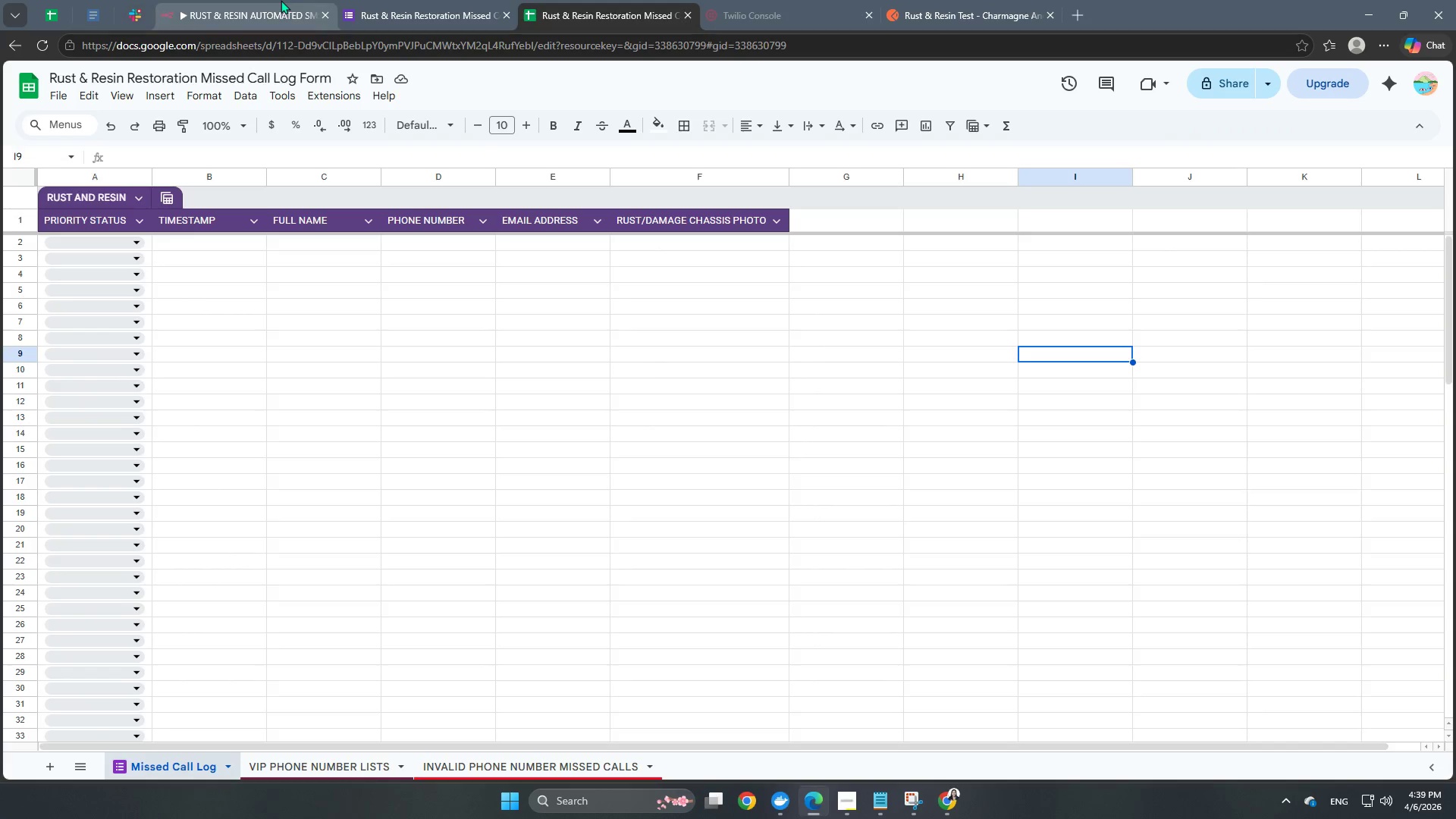 
left_click([268, 5])
 